 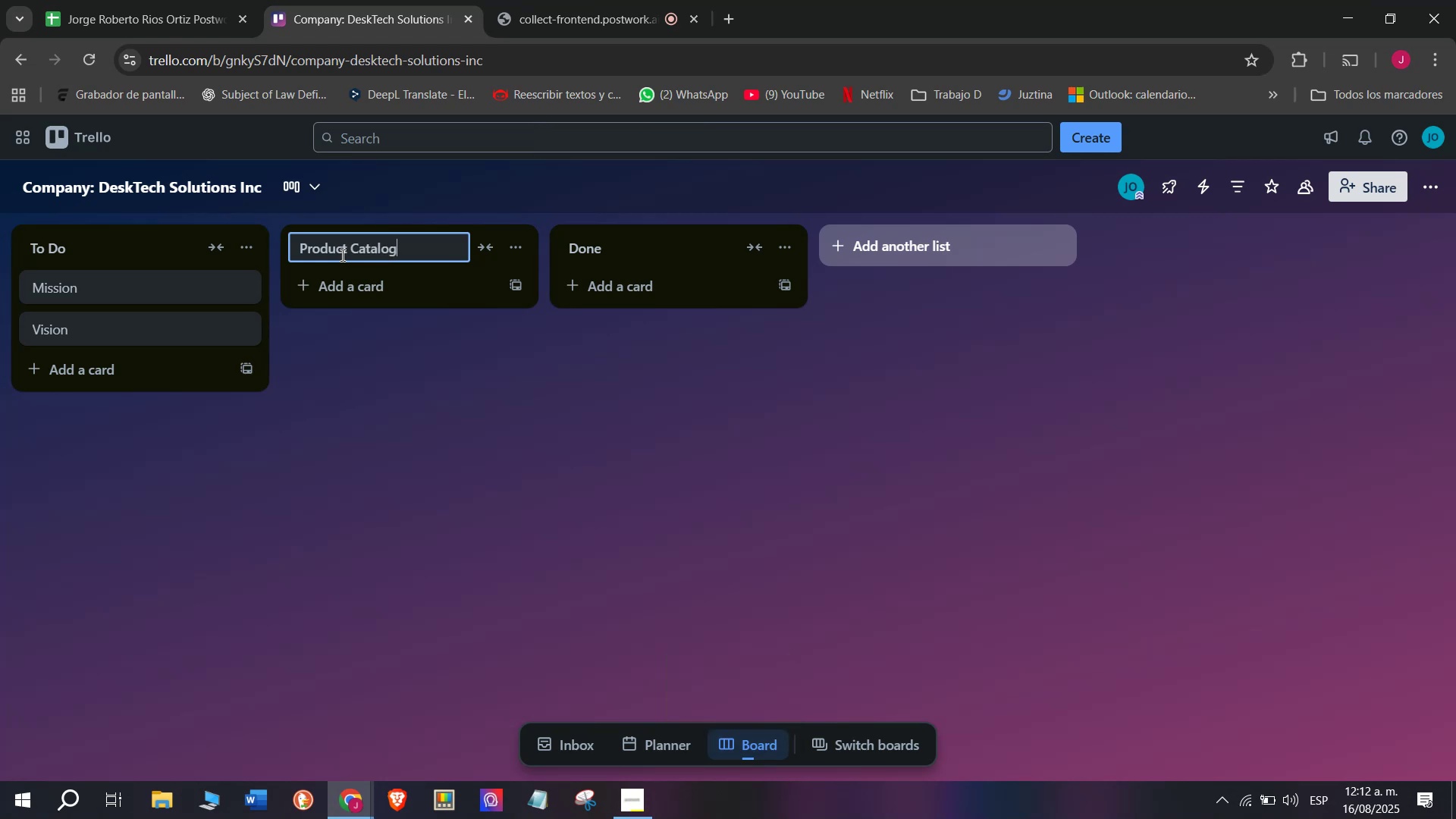 
key(Enter)
 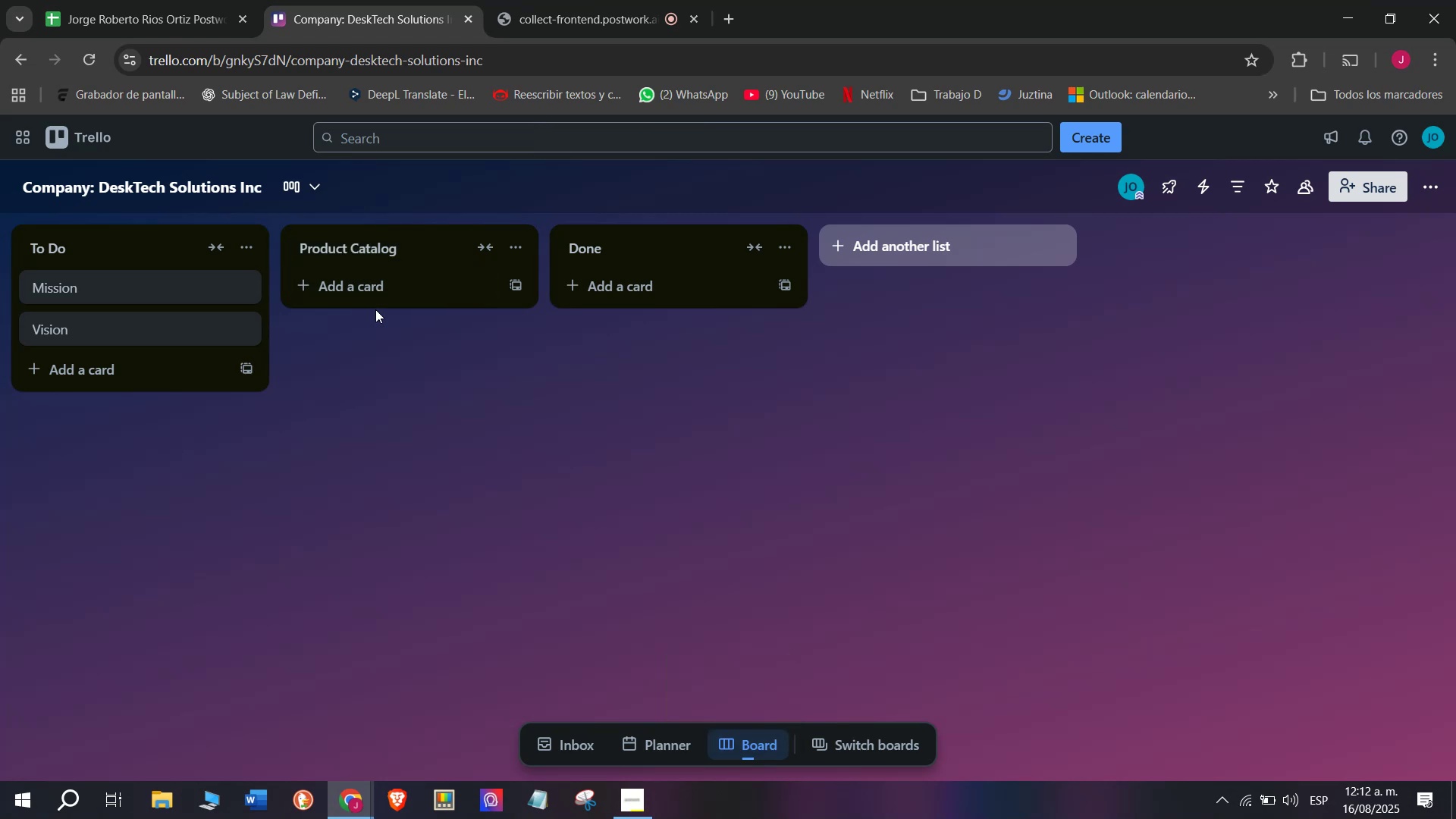 
double_click([374, 288])
 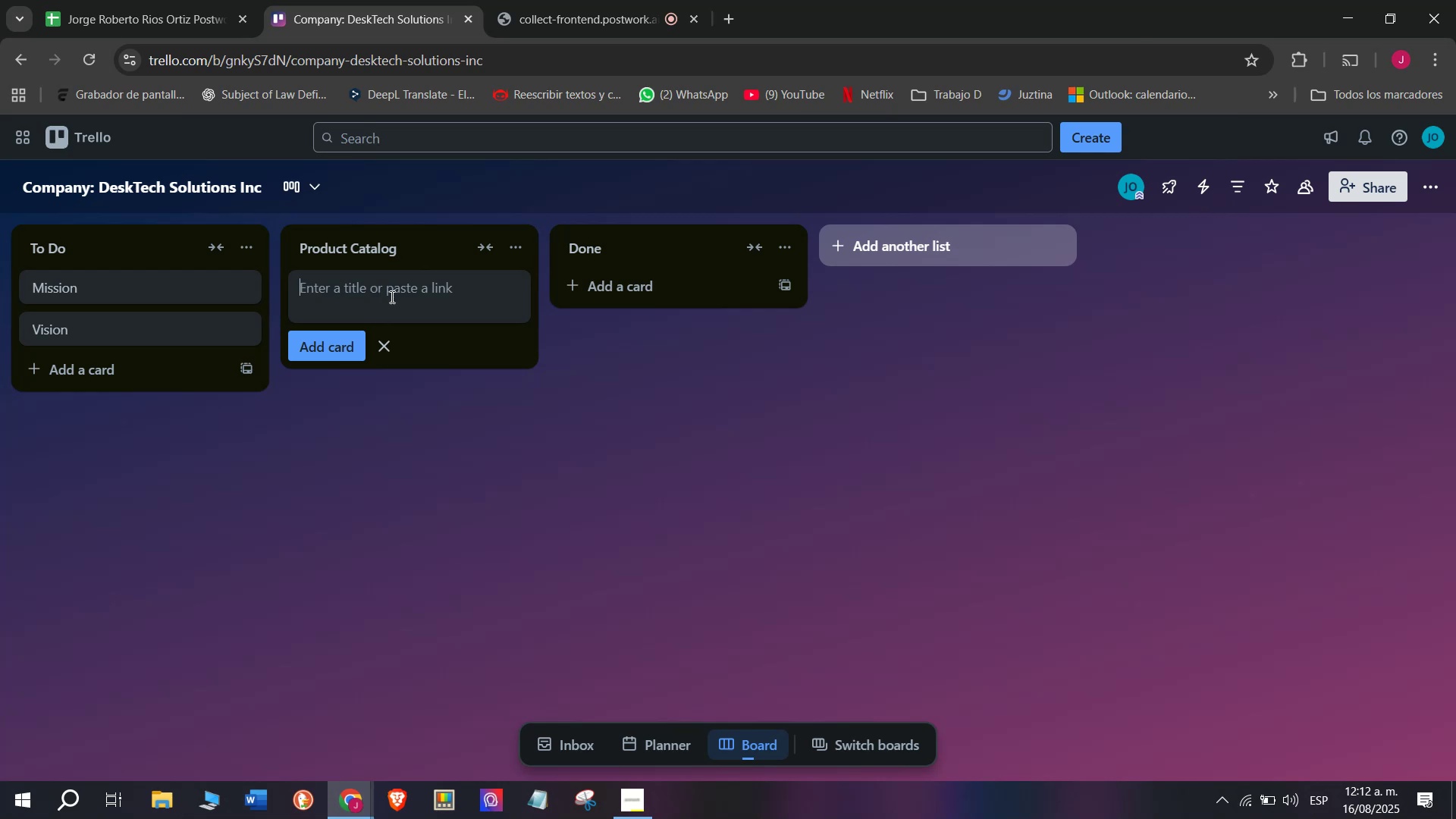 
left_click([391, 297])
 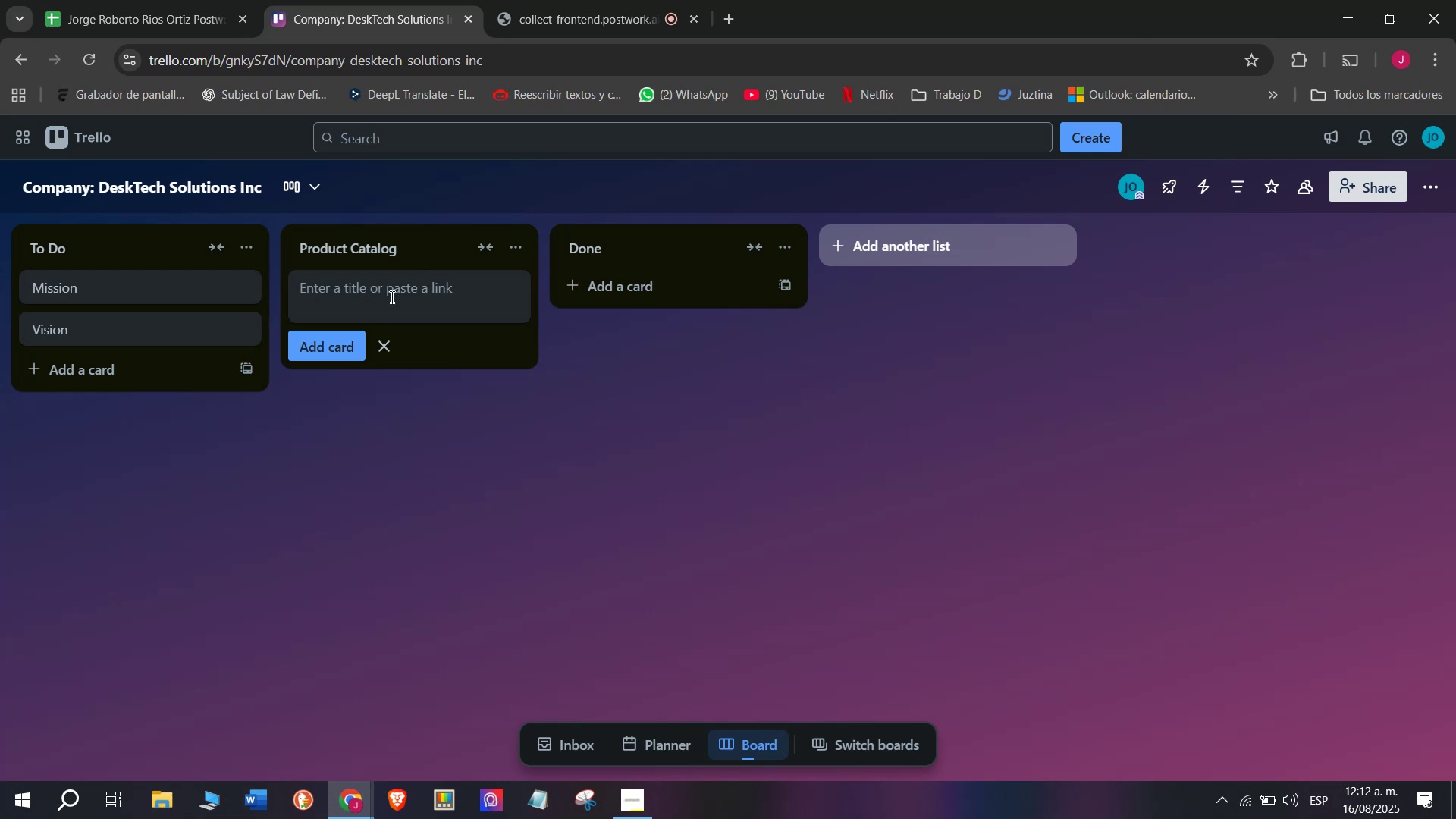 
type(Desk Organizxe)
key(Backspace)
key(Backspace)
type(e)
 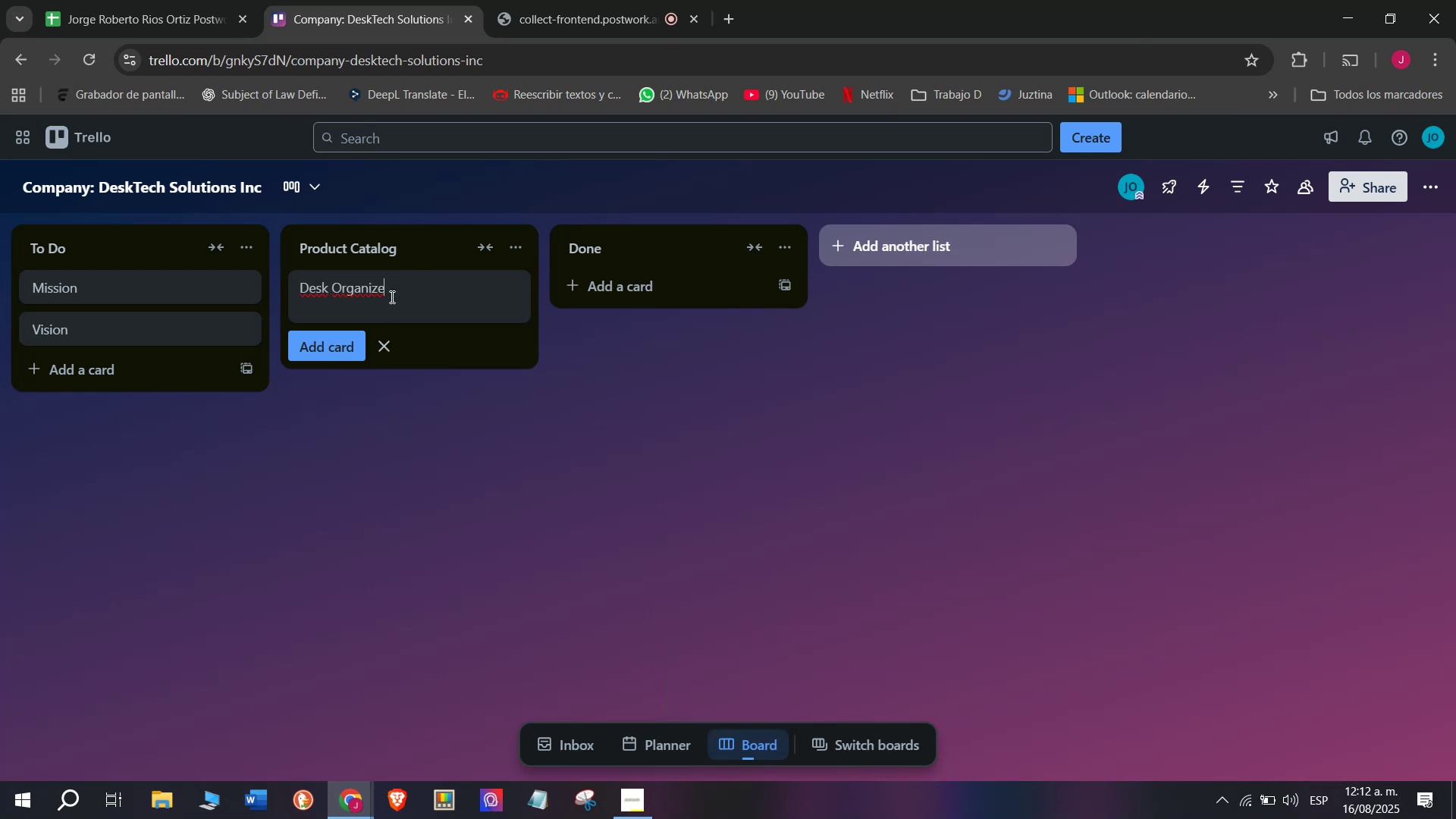 
type(rs)
 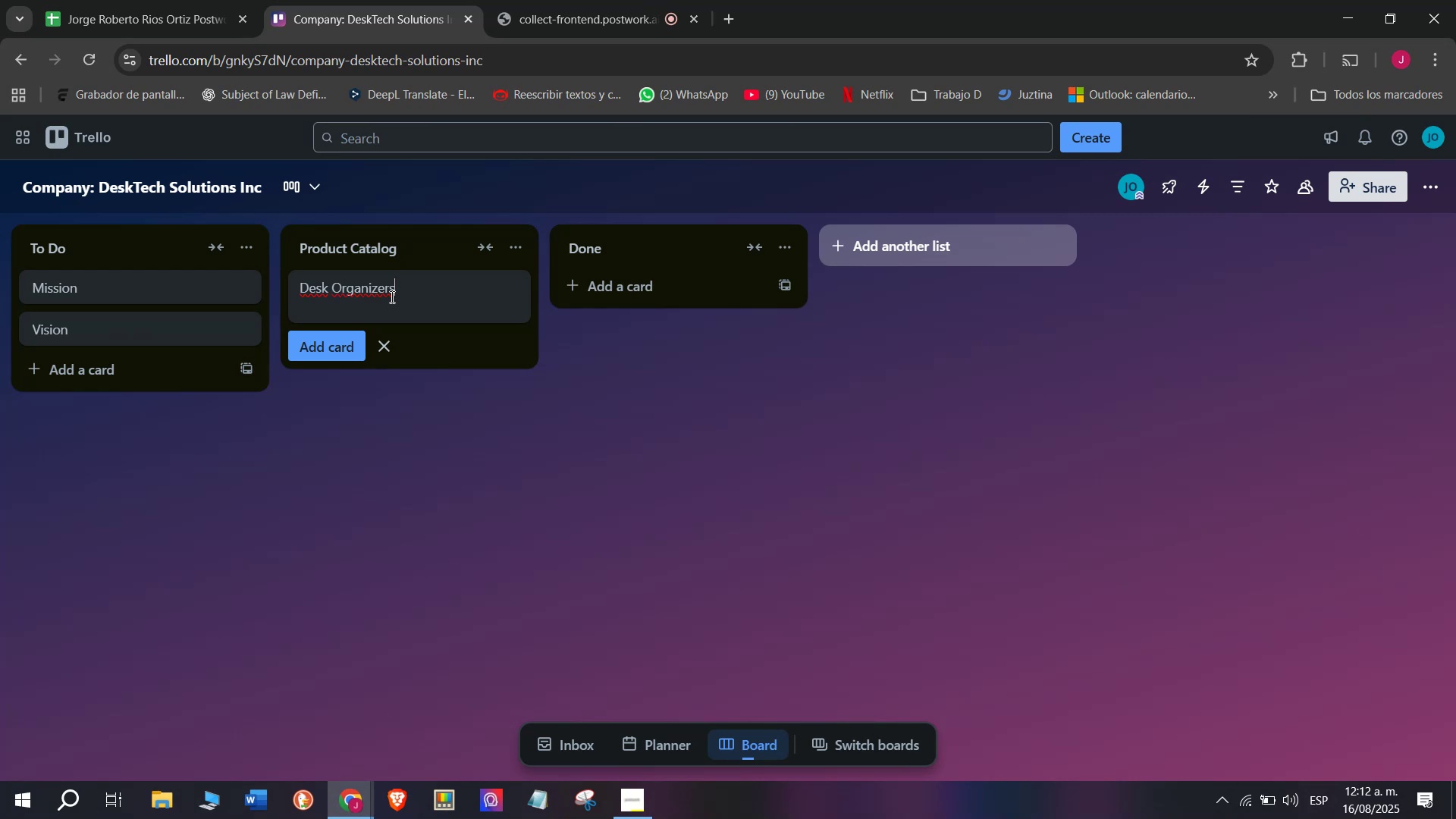 
key(Enter)
 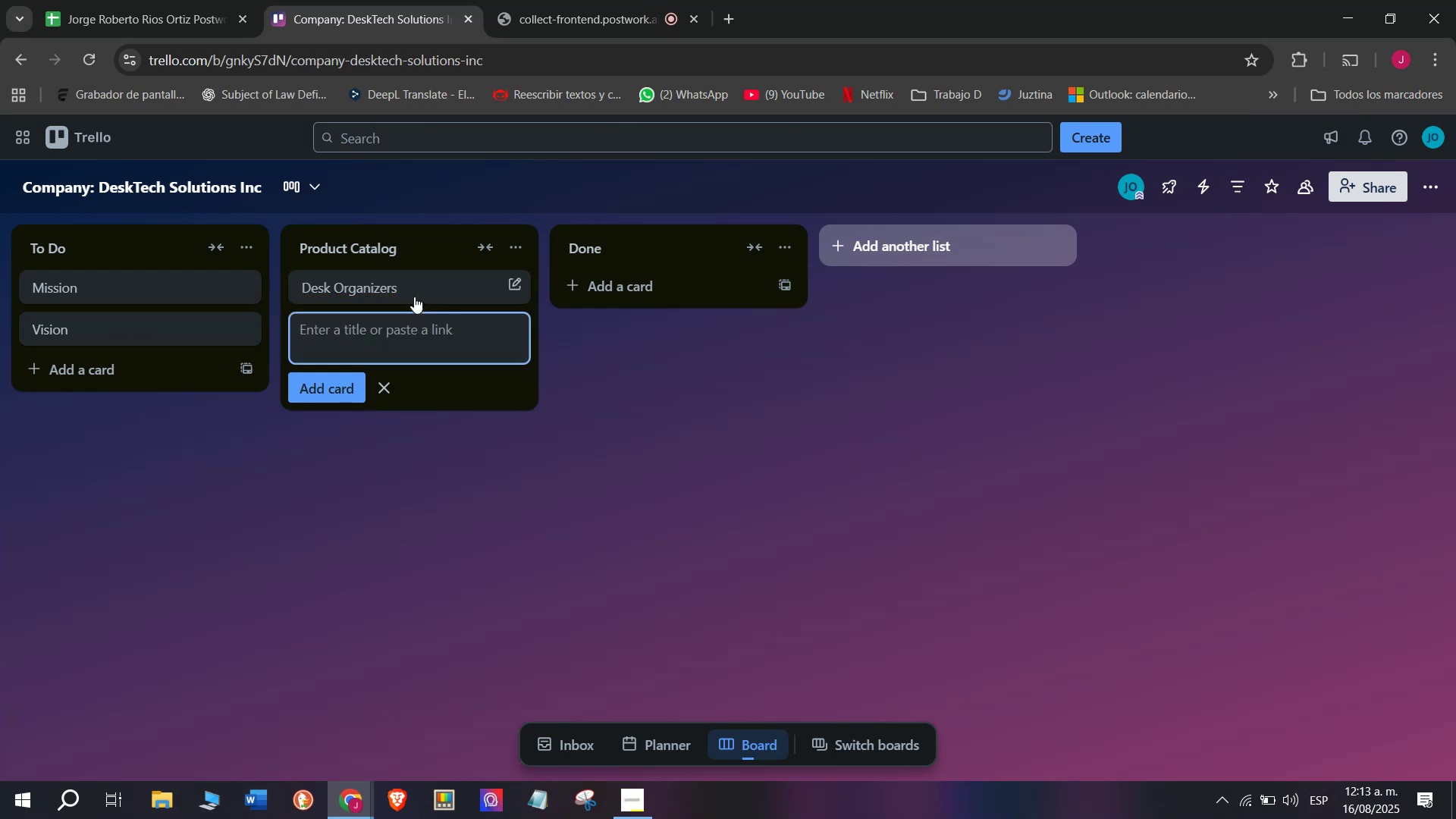 
left_click([414, 295])
 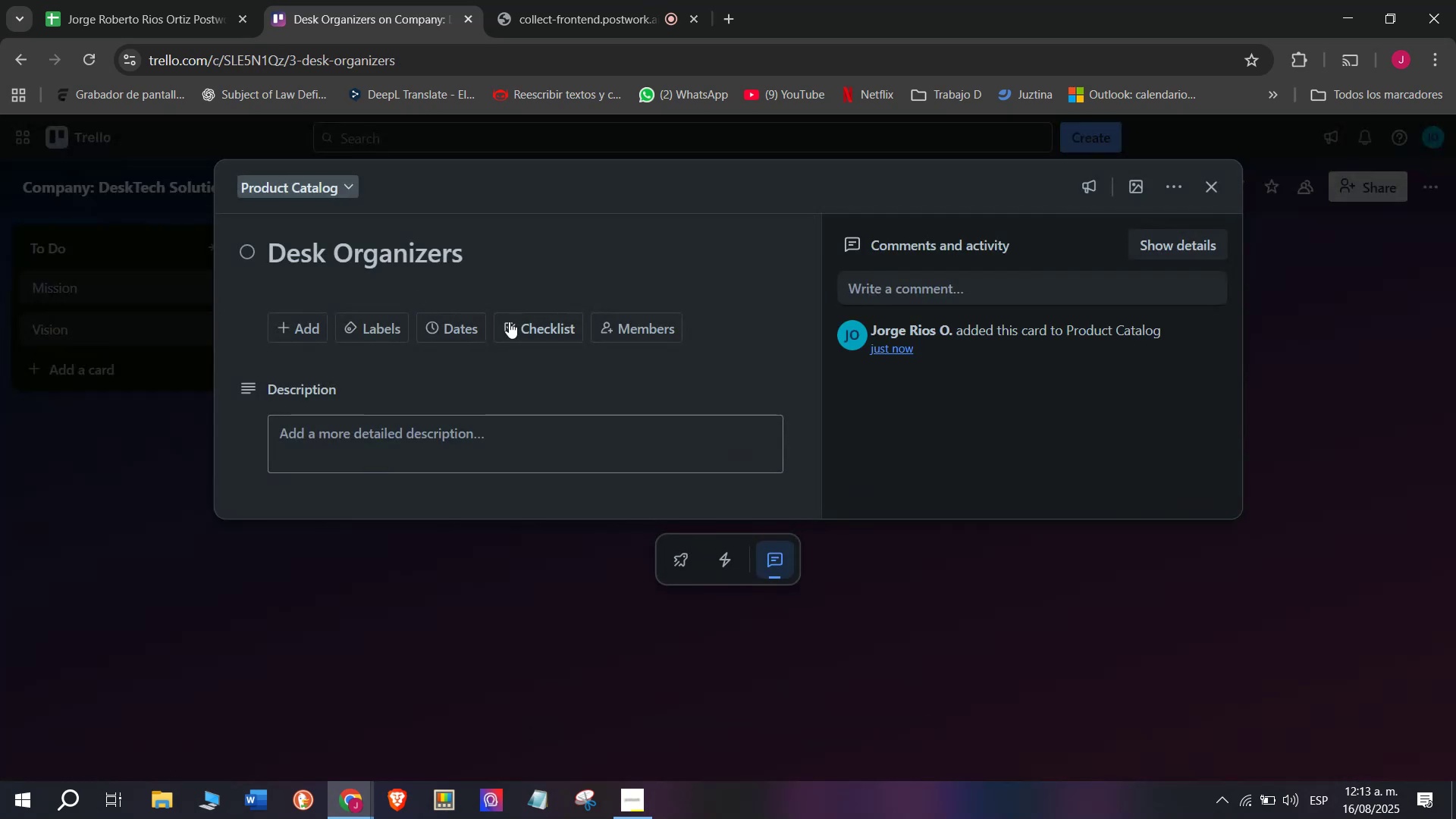 
left_click([529, 328])
 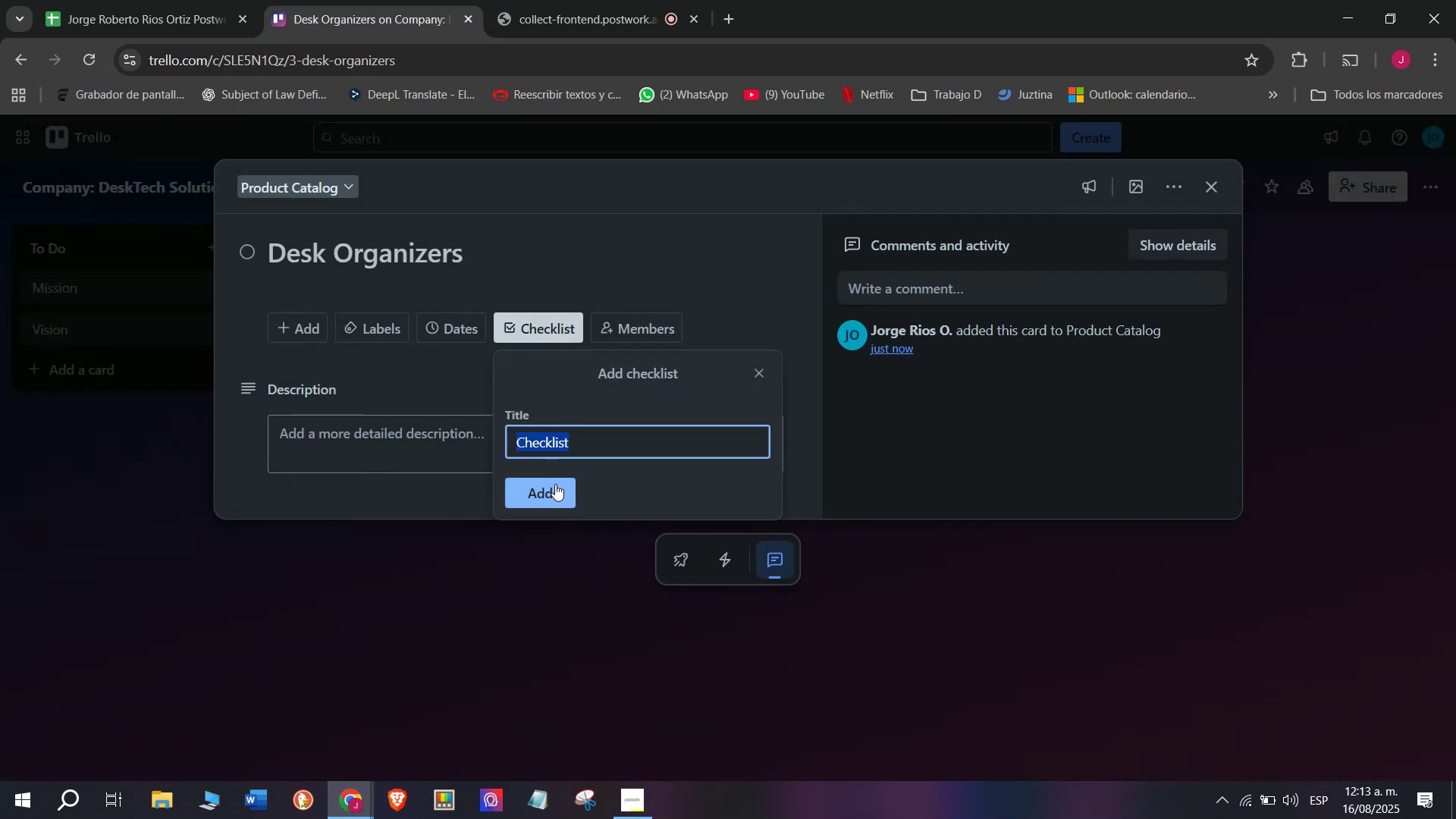 
left_click([555, 484])
 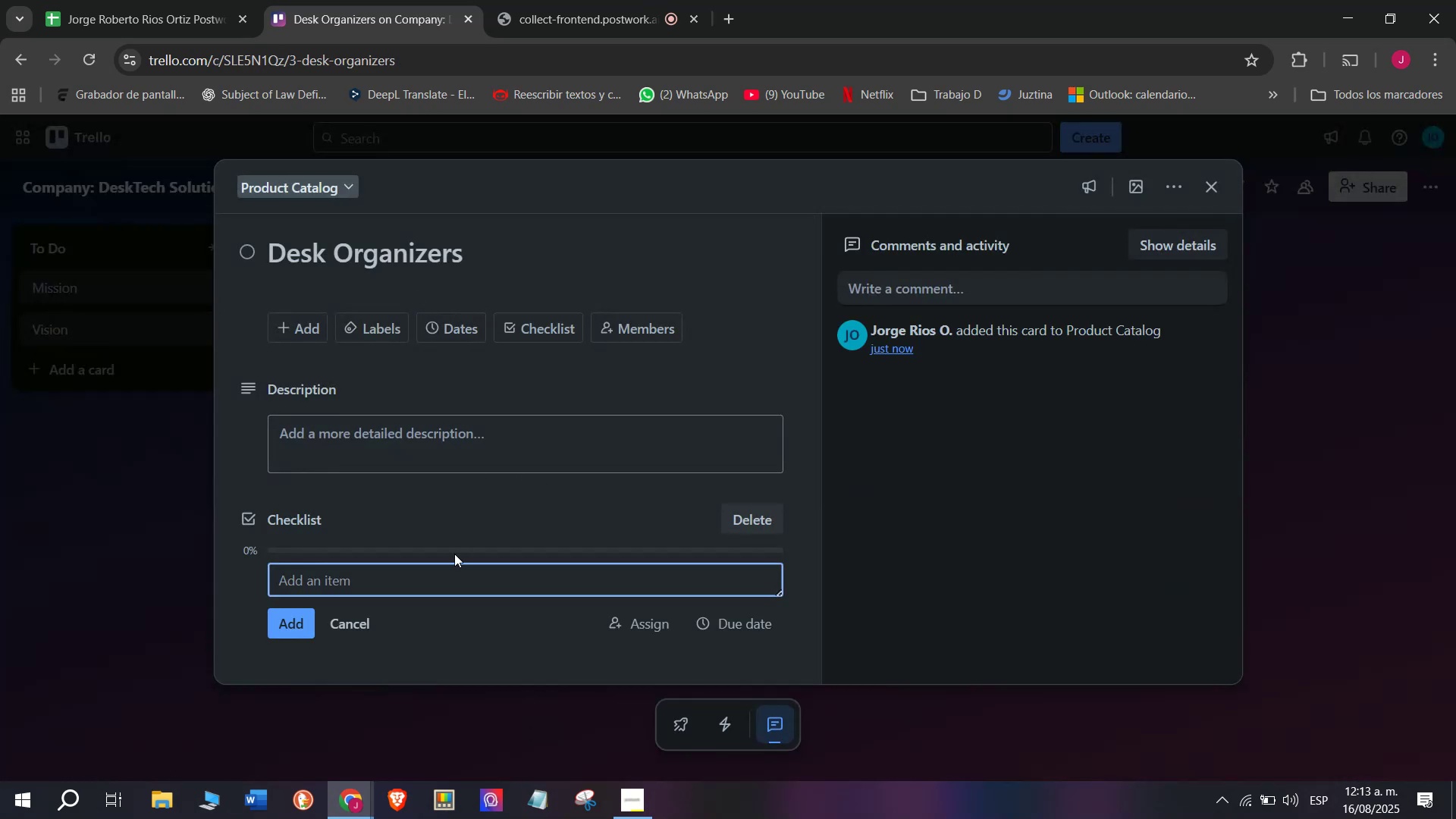 
left_click([444, 566])
 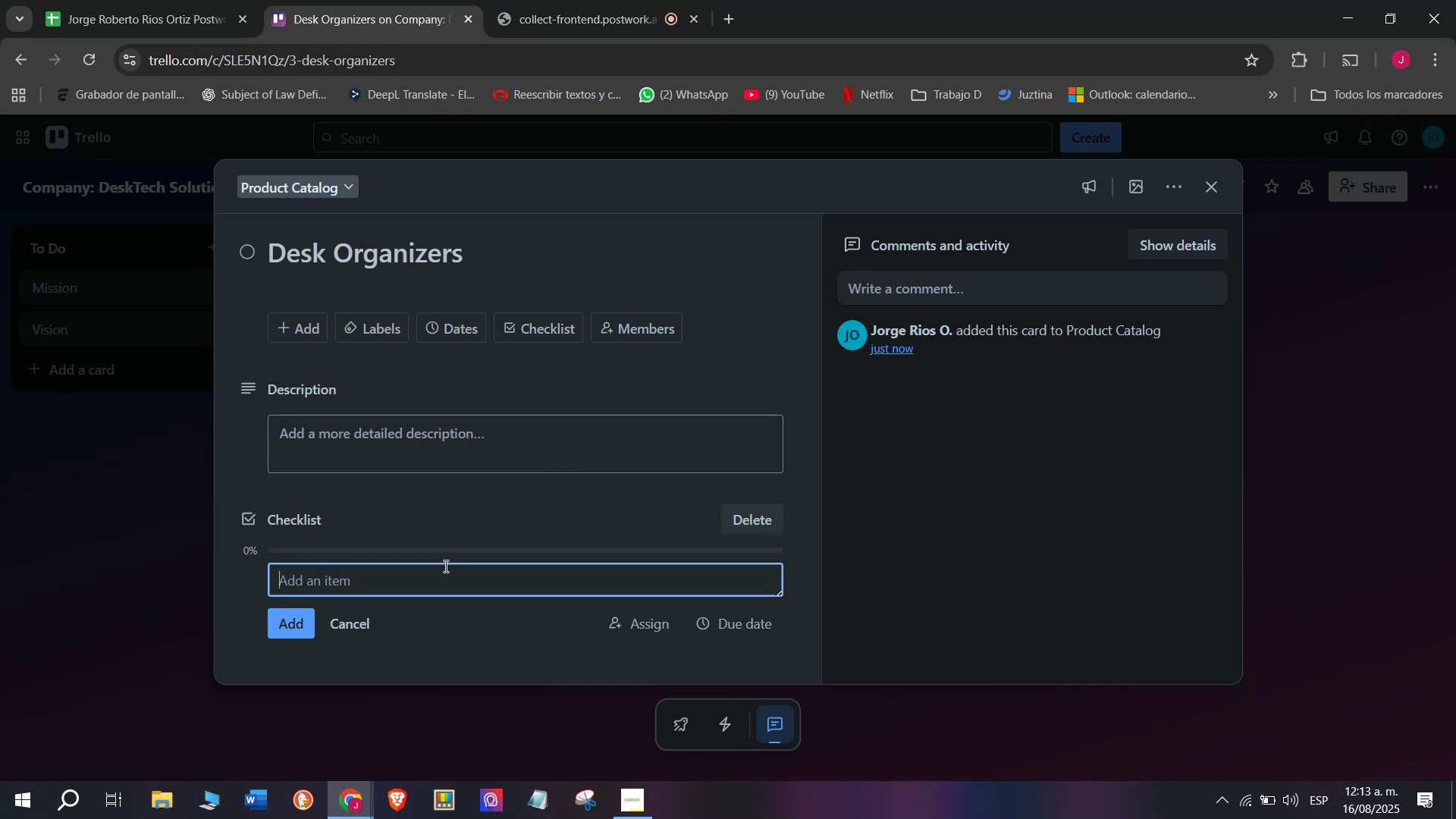 
type(Review)
 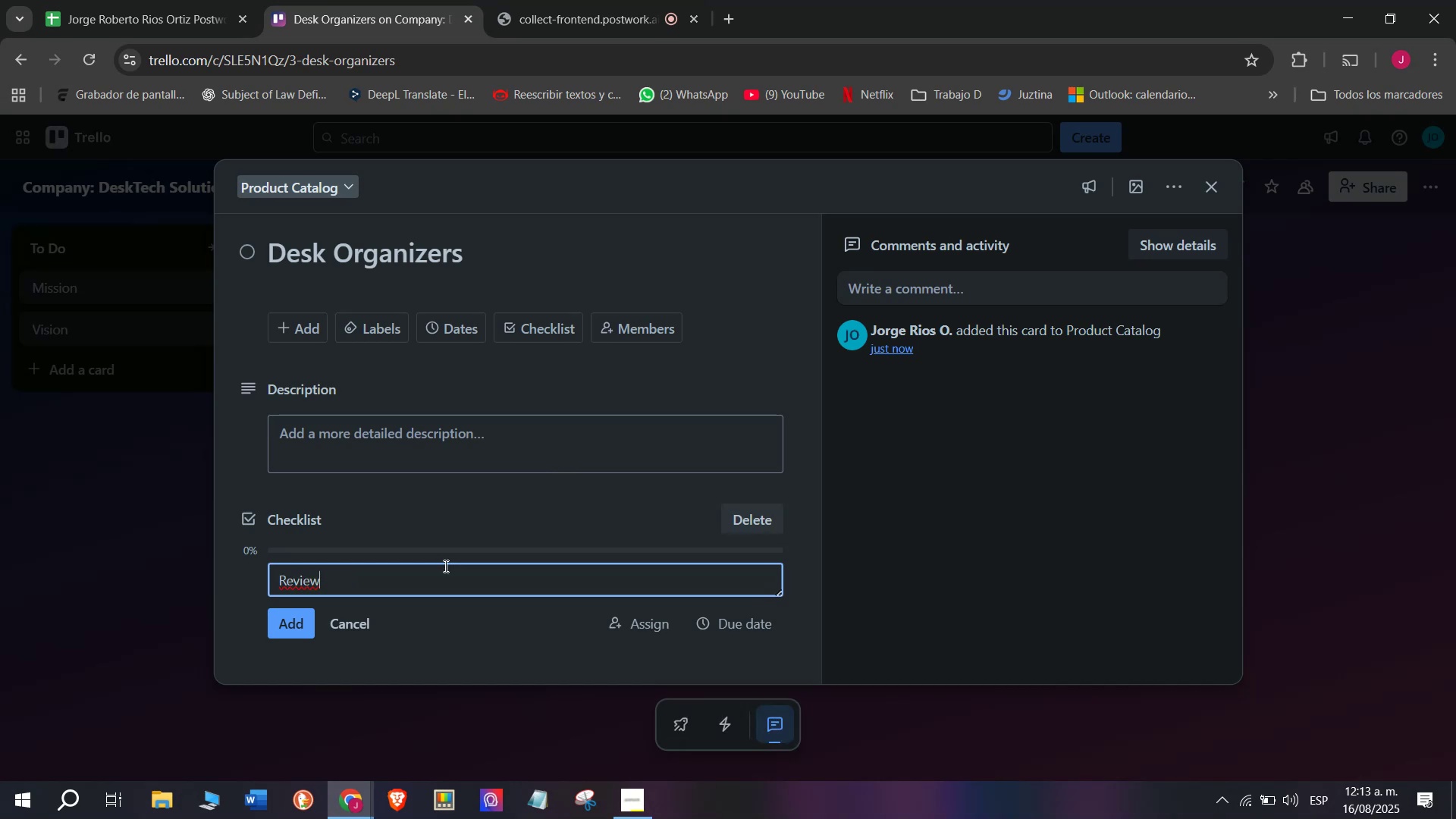 
type( avai)
 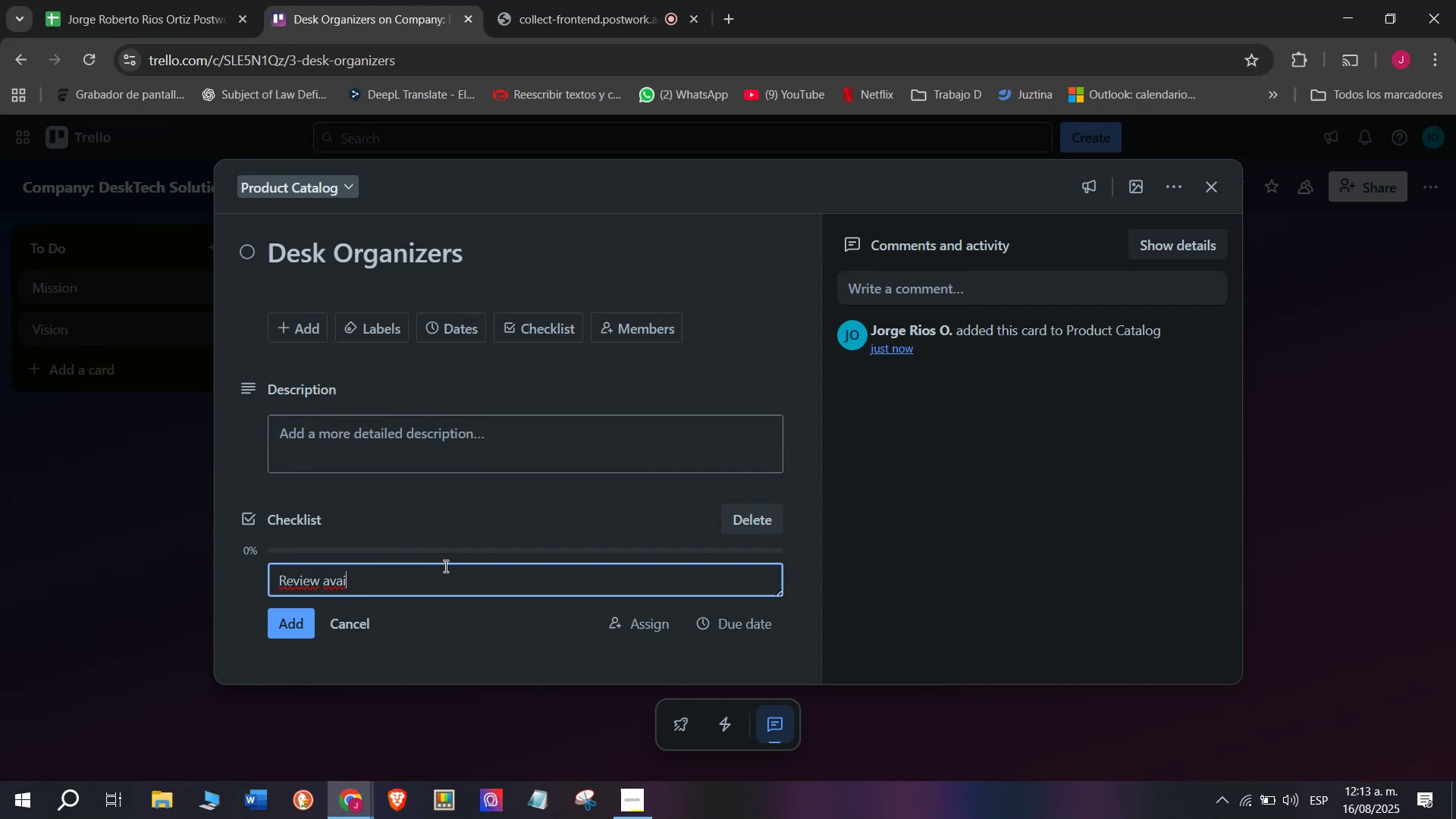 
type(lable mods)
key(Backspace)
type(es)
key(Backspace)
type(ls)
 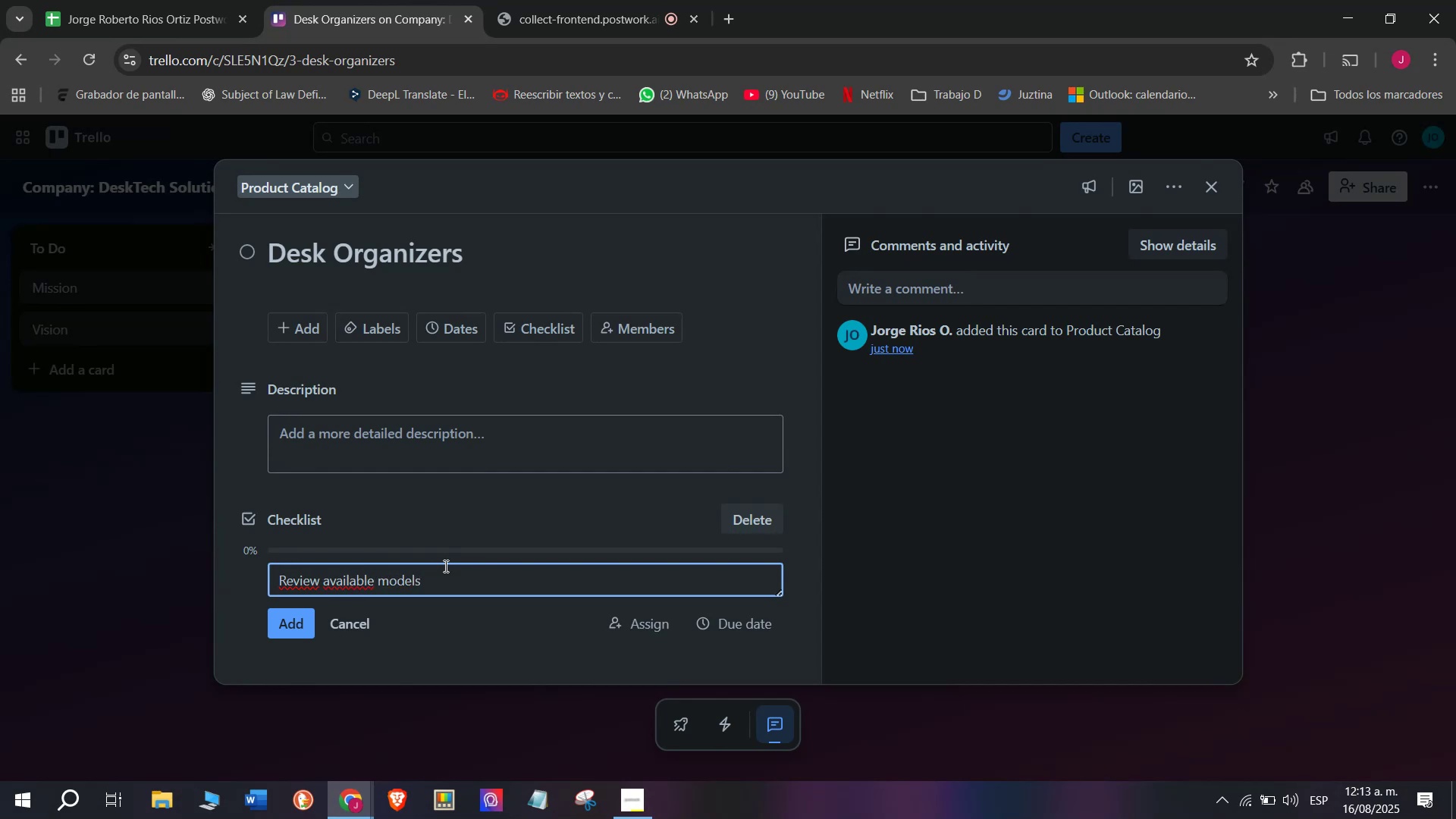 
key(Enter)
 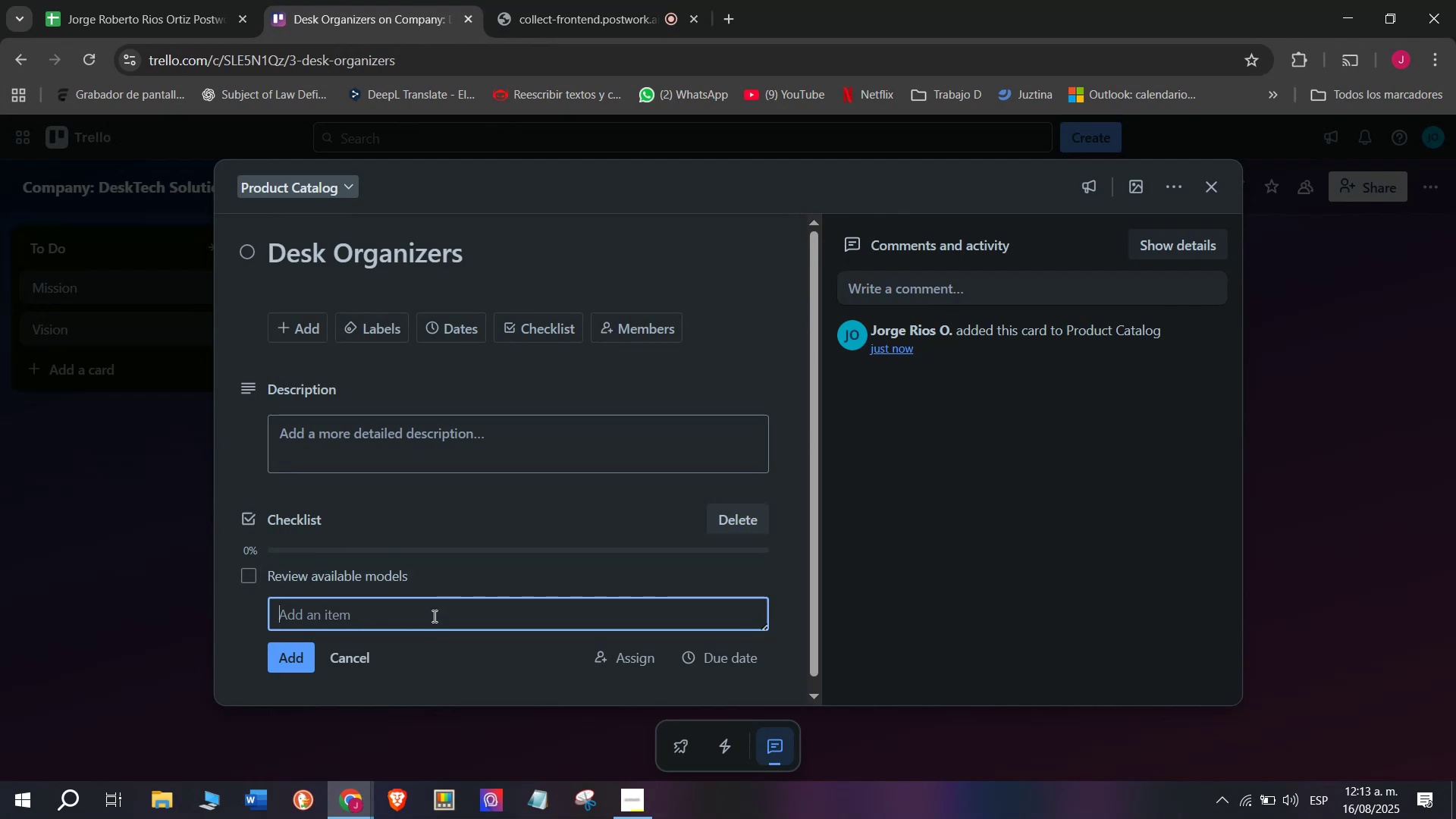 
type(Validatye)
key(Backspace)
key(Backspace)
key(Backspace)
type(e)
key(Backspace)
type(te materuia)
key(Backspace)
key(Backspace)
key(Backspace)
type(ial quality)
 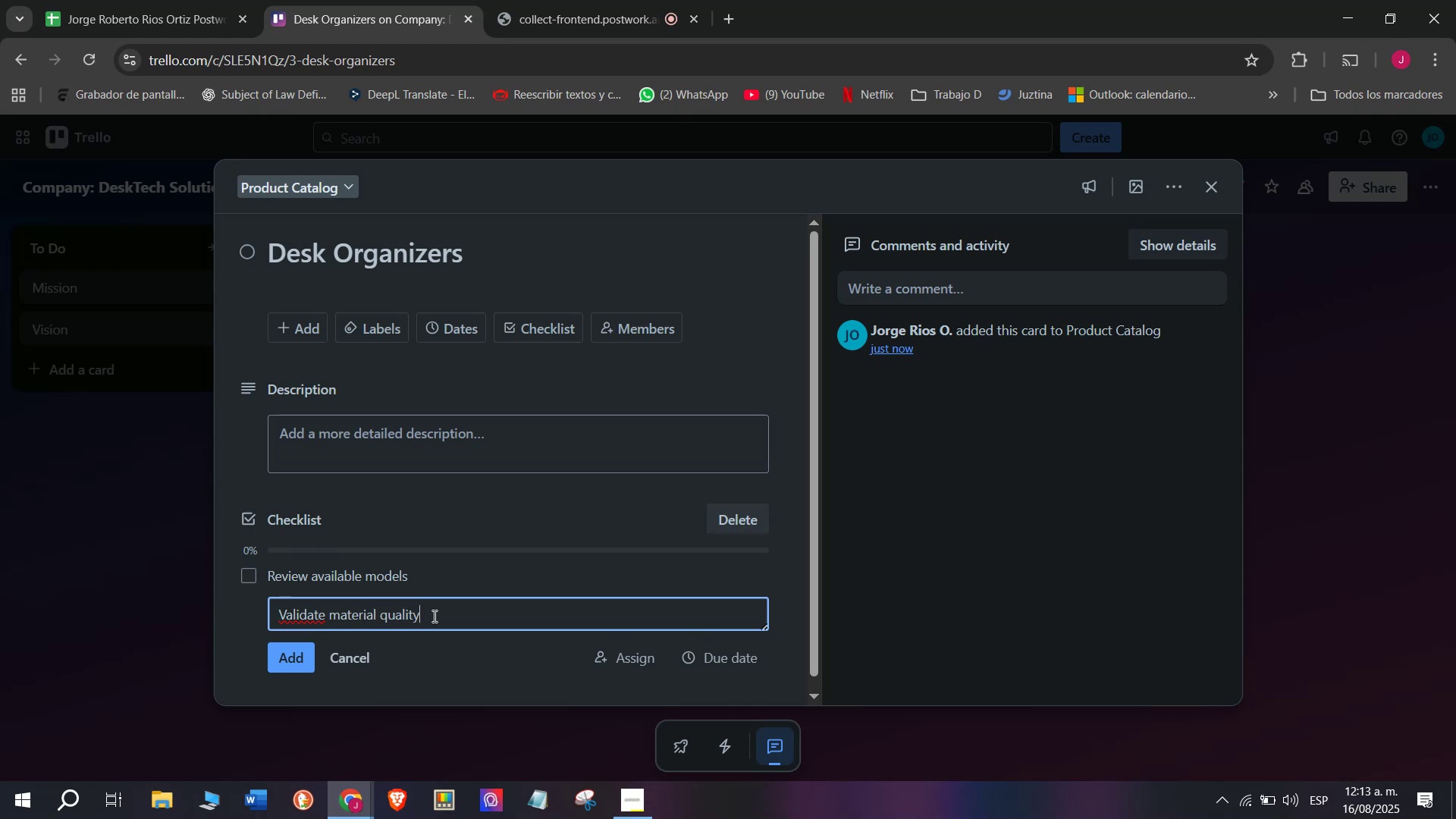 
key(Enter)
 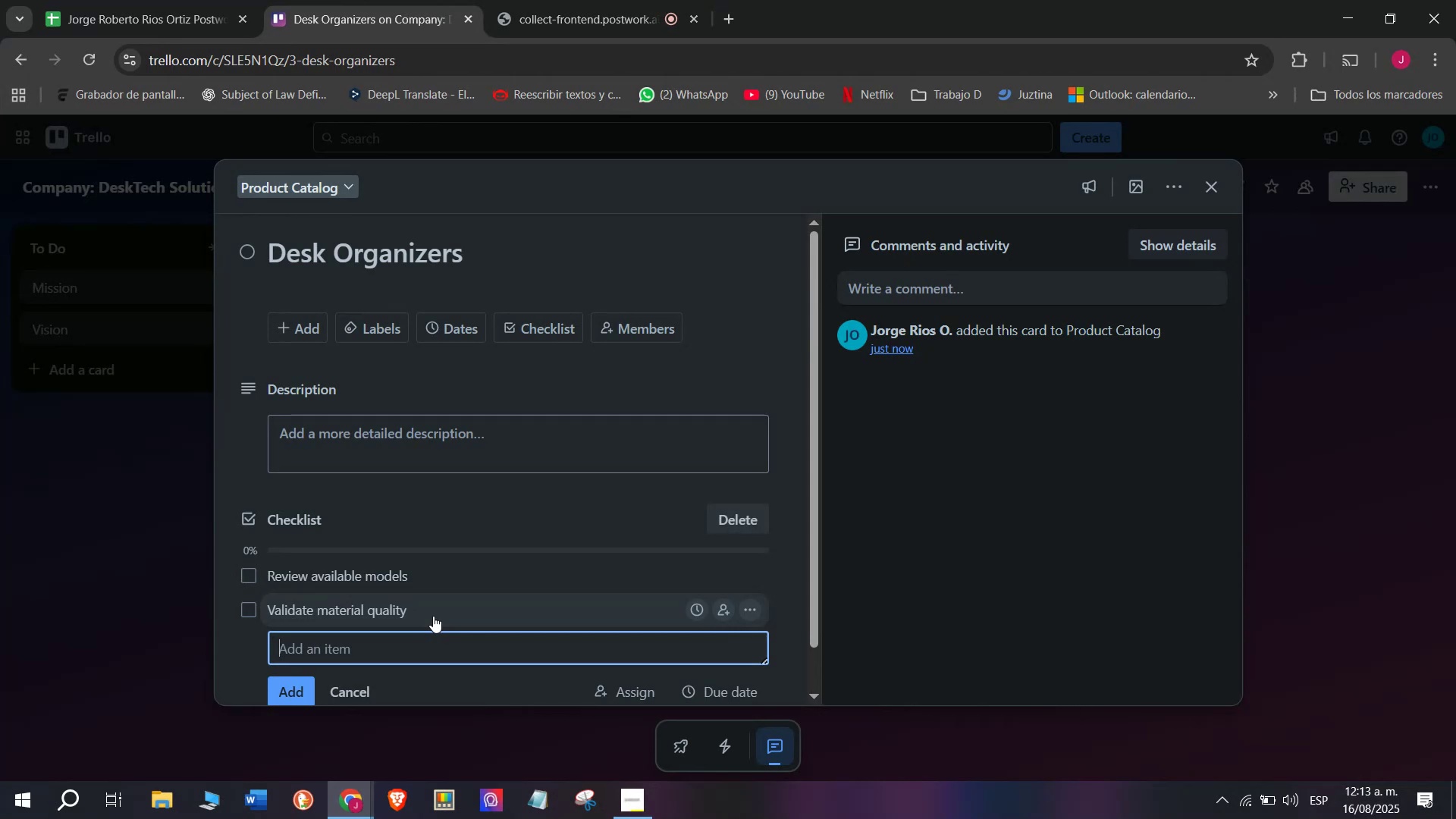 
wait(8.77)
 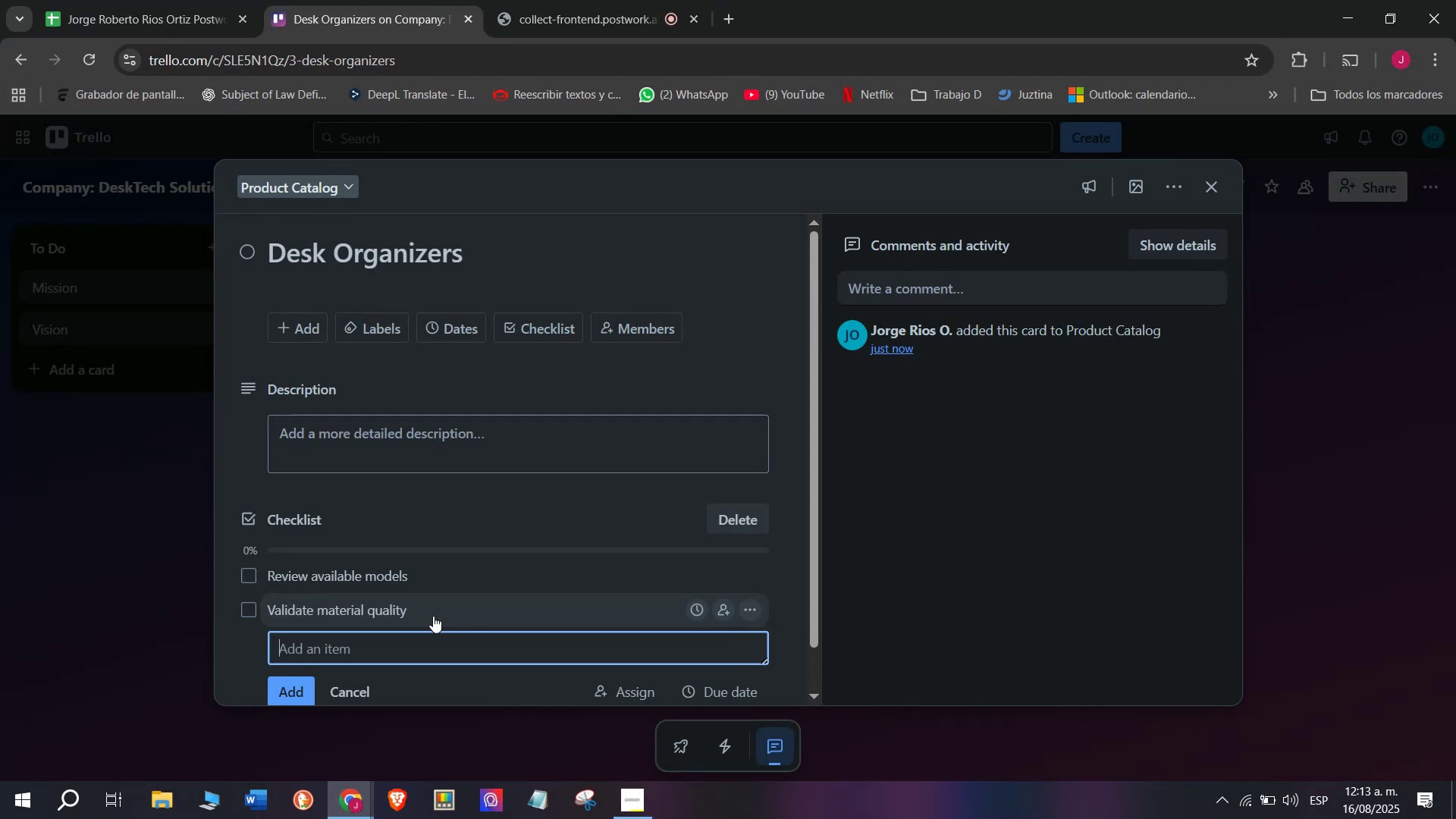 
type(Udp)
key(Backspace)
type(d)
key(Backspace)
key(Backspace)
type(pdate)
 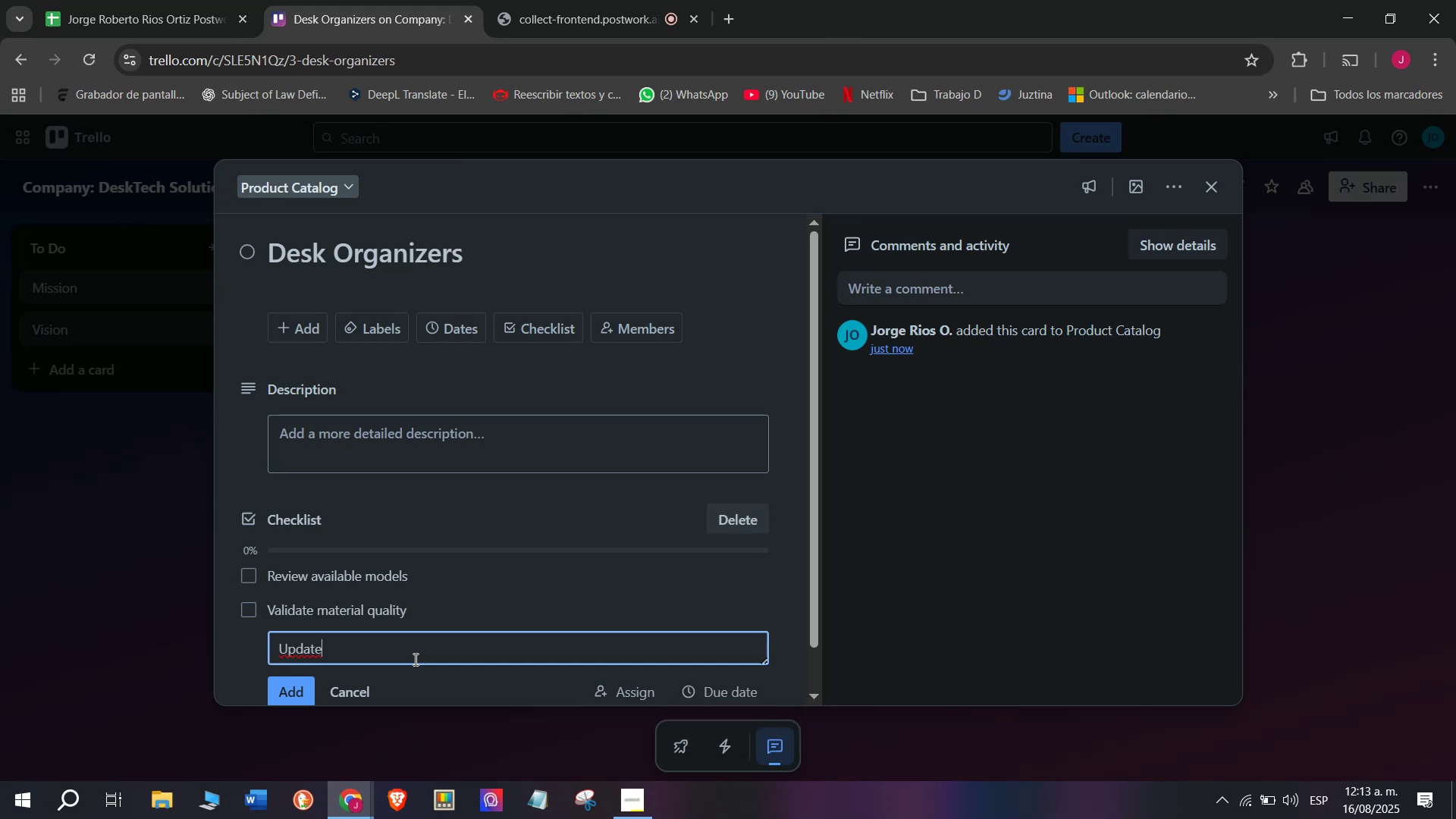 
type( material quality)
 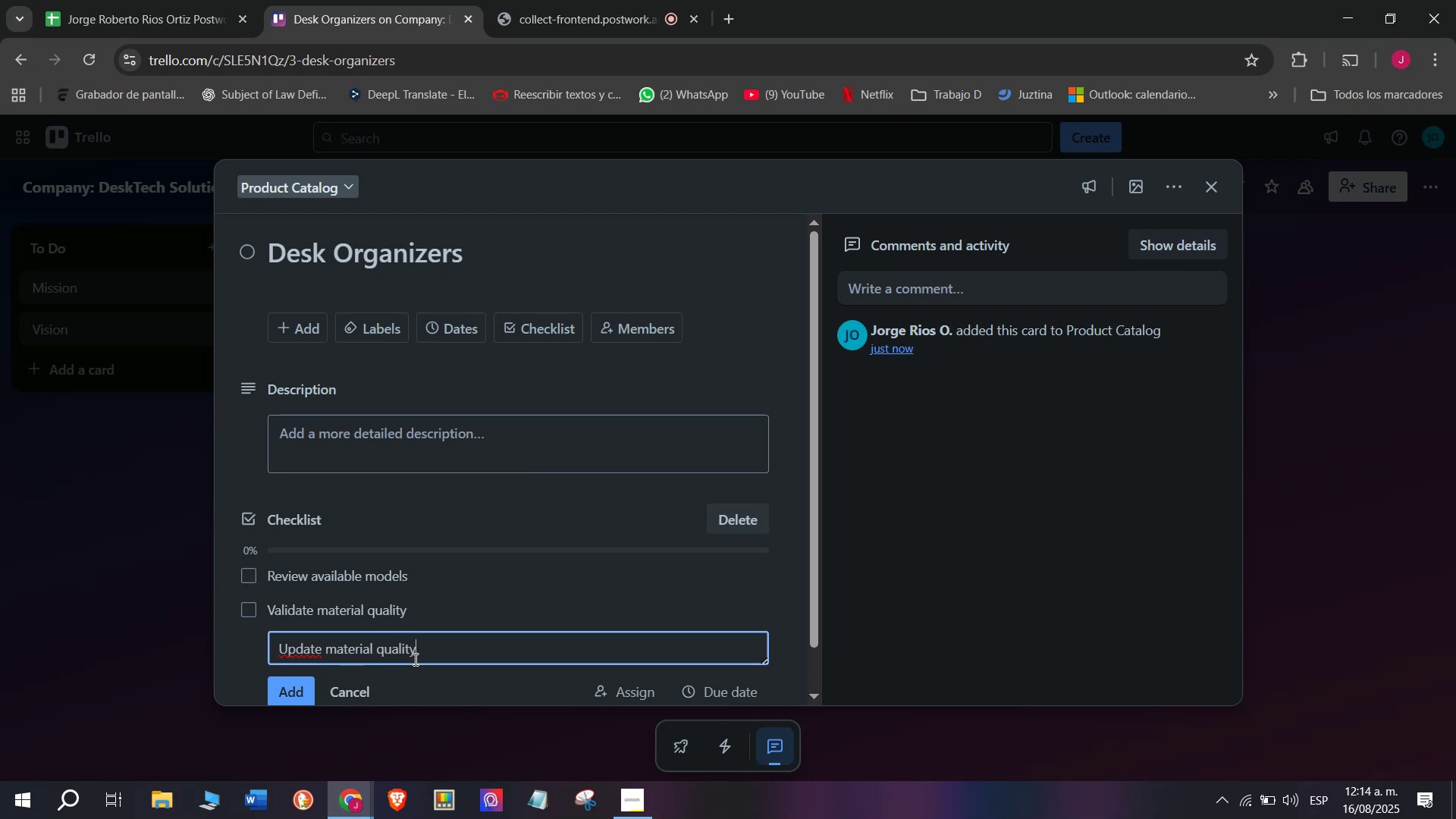 
key(Enter)
 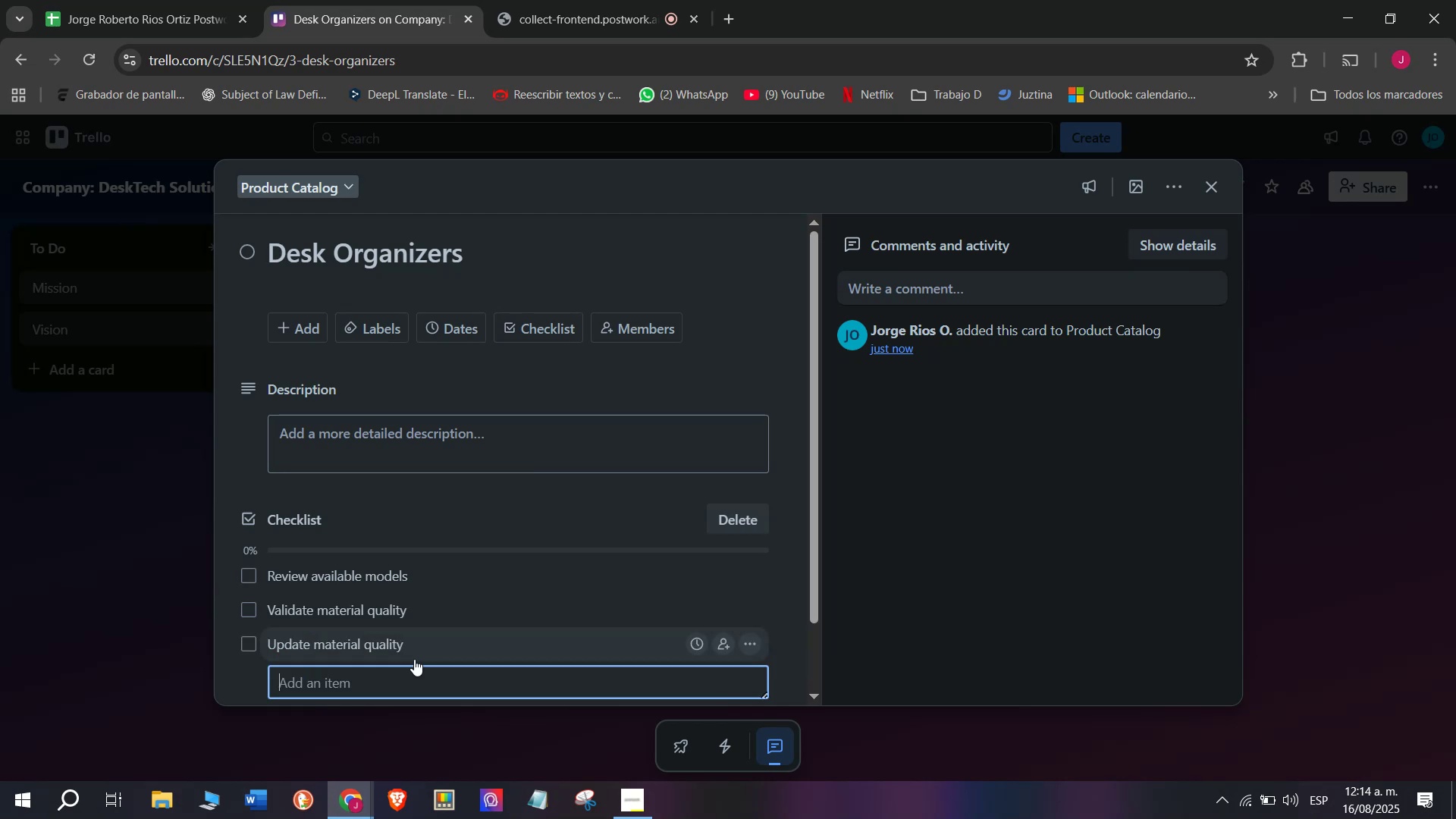 
key(Enter)
 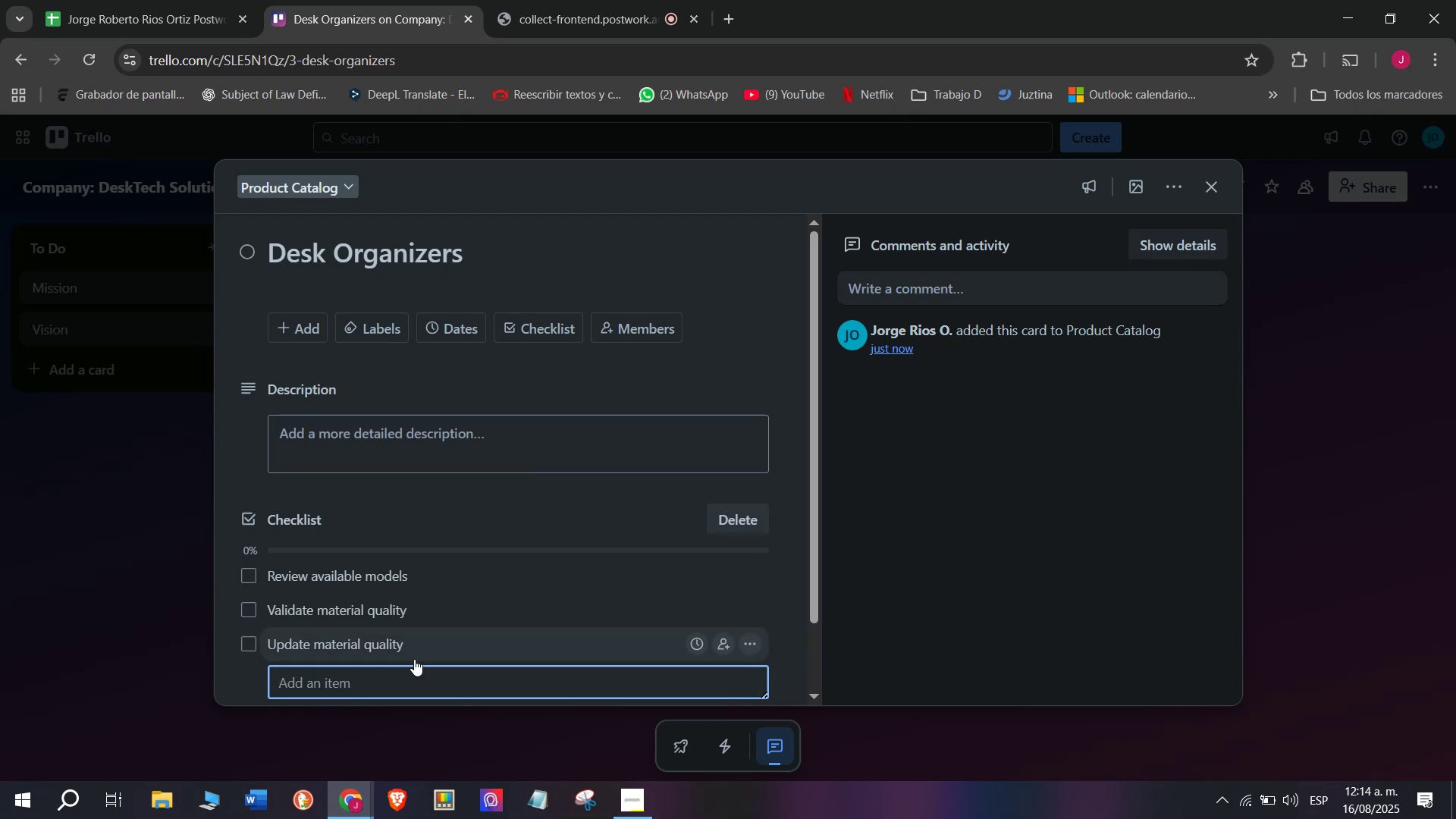 
scroll: coordinate [413, 646], scroll_direction: down, amount: 1.0
 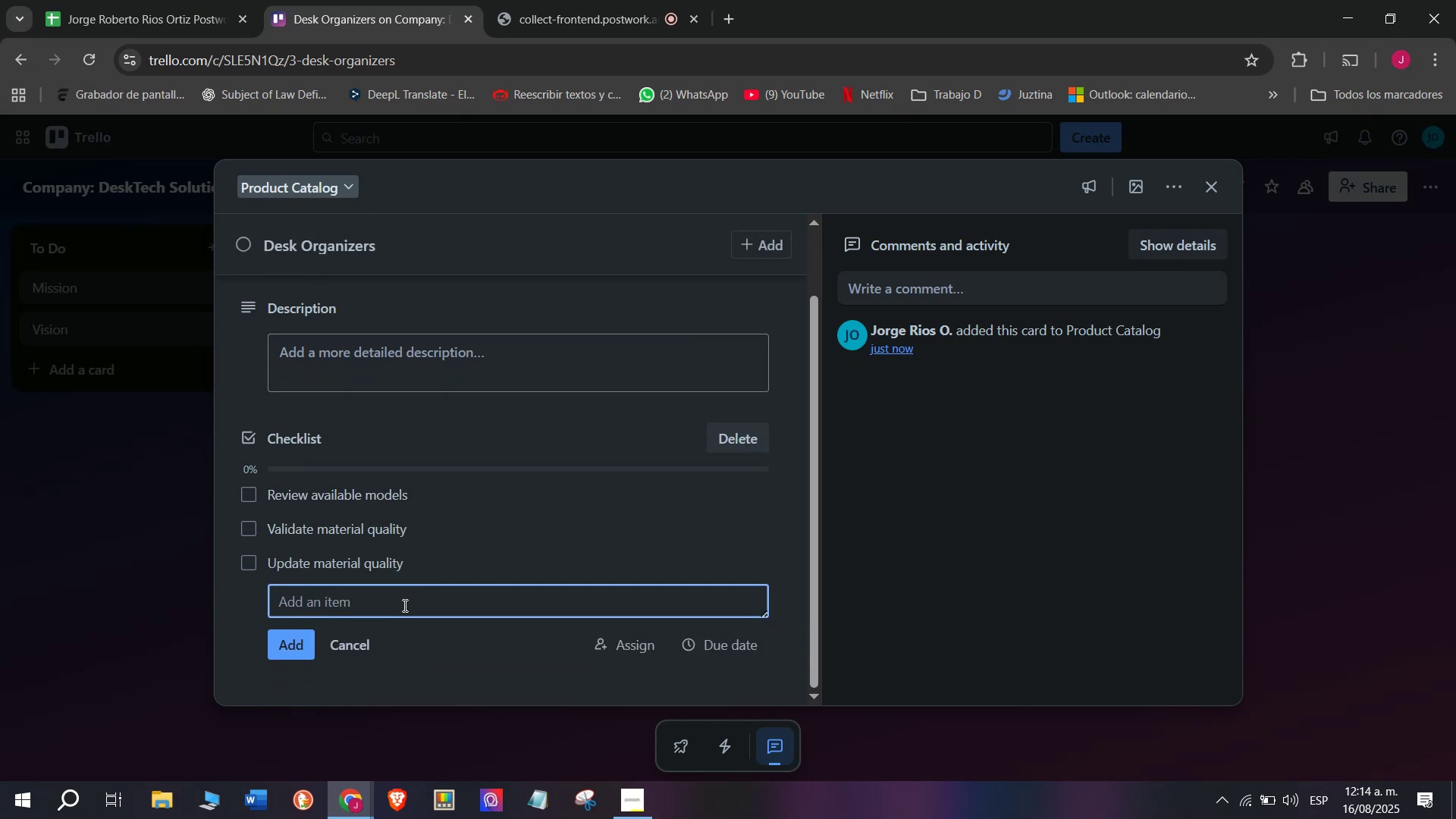 
left_click([403, 605])
 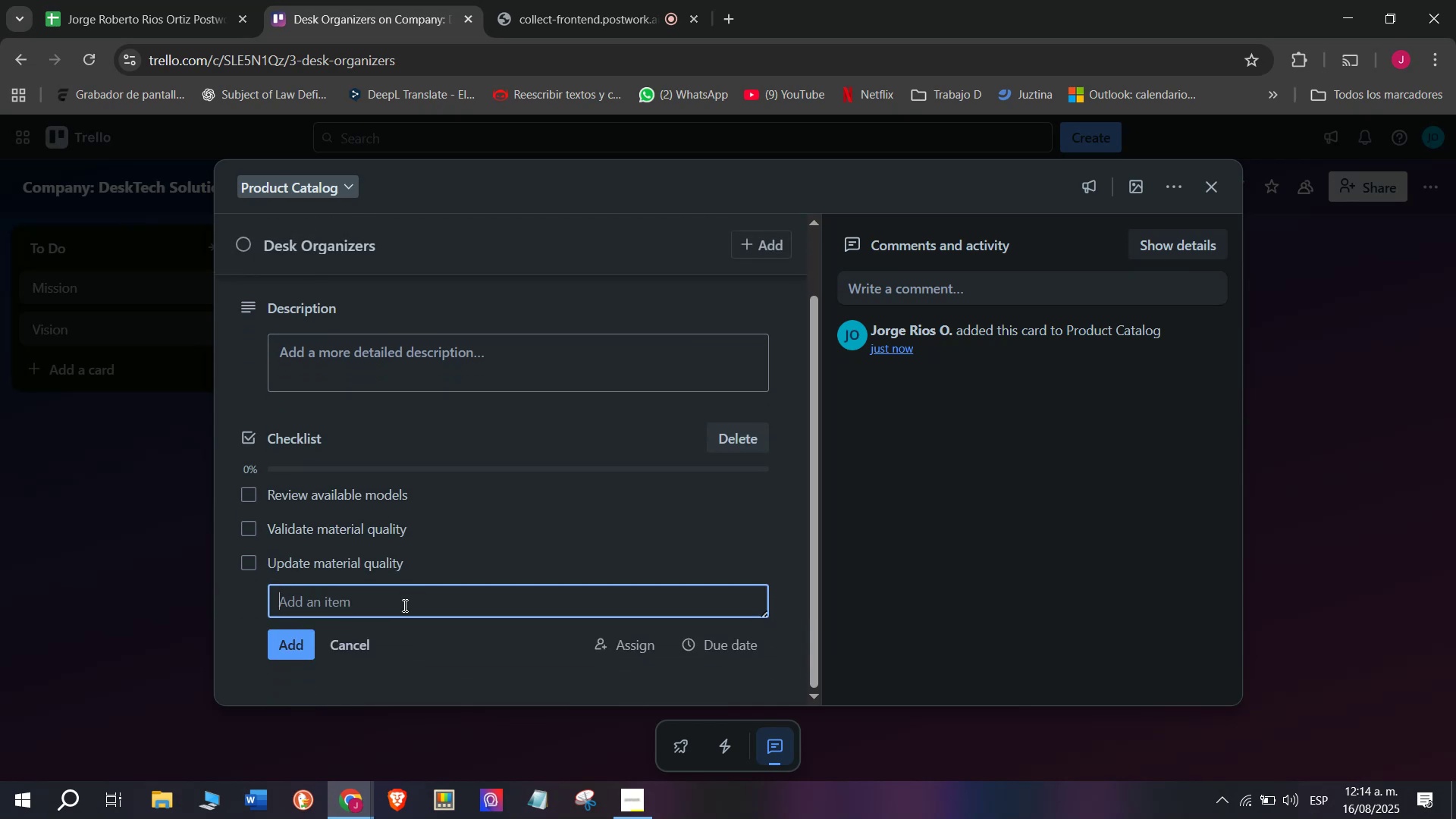 
type(Confrim)
key(Backspace)
key(Backspace)
key(Backspace)
key(Backspace)
type(firm ra)
key(Backspace)
type(etail prio)
key(Backspace)
type(ces)
 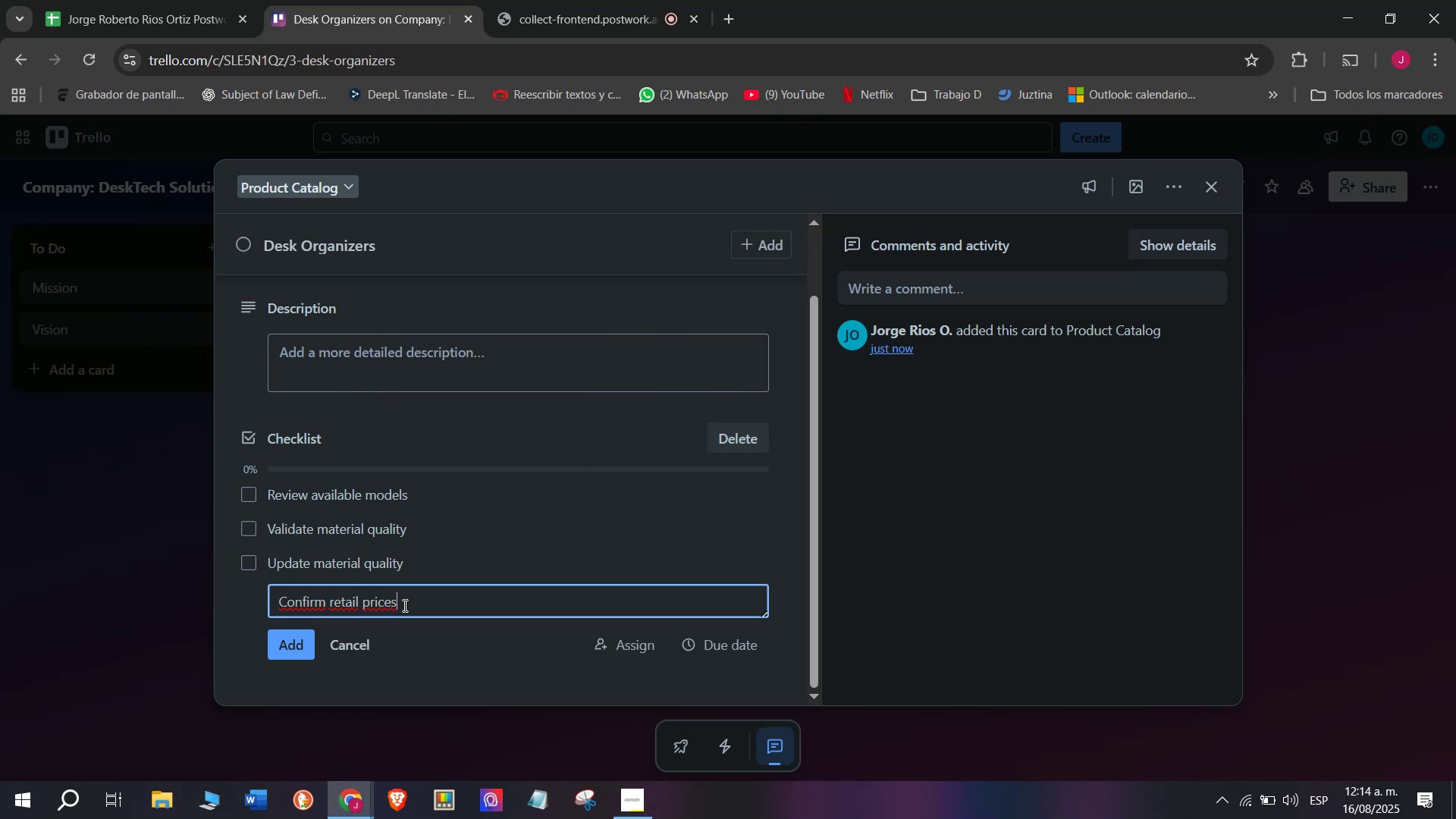 
key(Enter)
 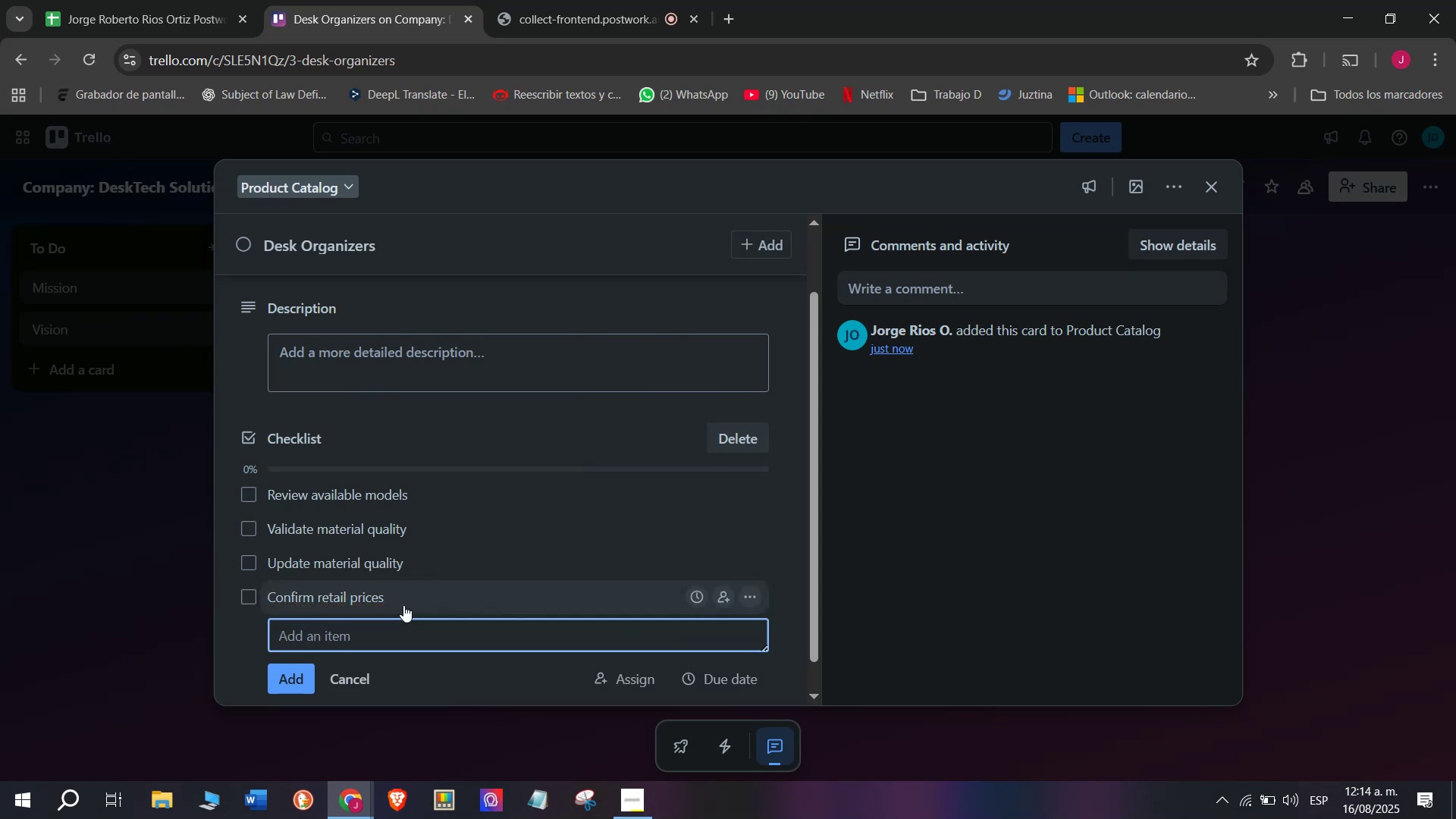 
type(Preopa)
key(Backspace)
key(Backspace)
key(Backspace)
type(pare bundlwe)
key(Backspace)
key(Backspace)
type(e lits)
key(Backspace)
key(Backspace)
key(Backspace)
key(Backspace)
type(kist)
key(Backspace)
key(Backspace)
type(ts)
 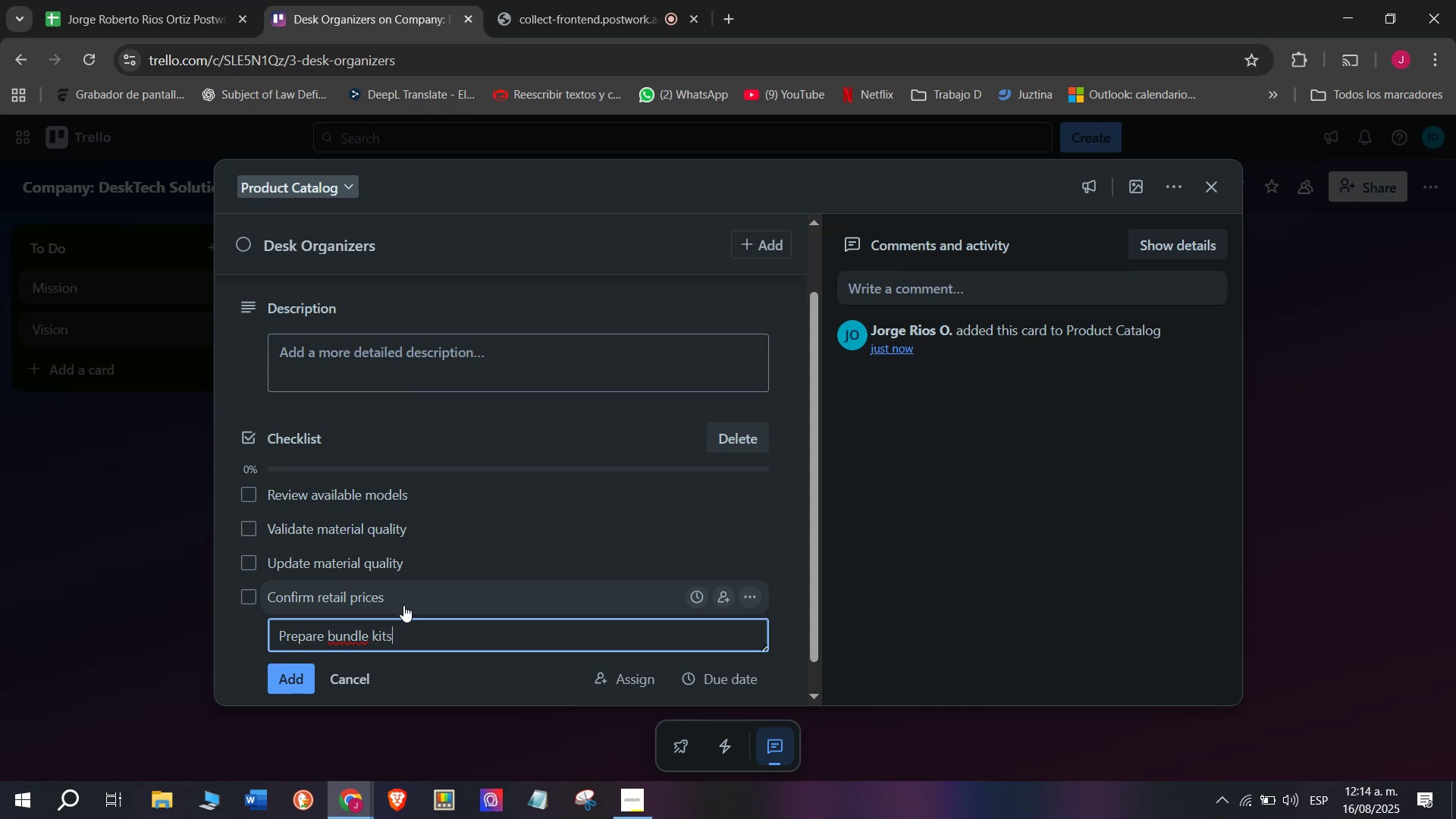 
key(Enter)
 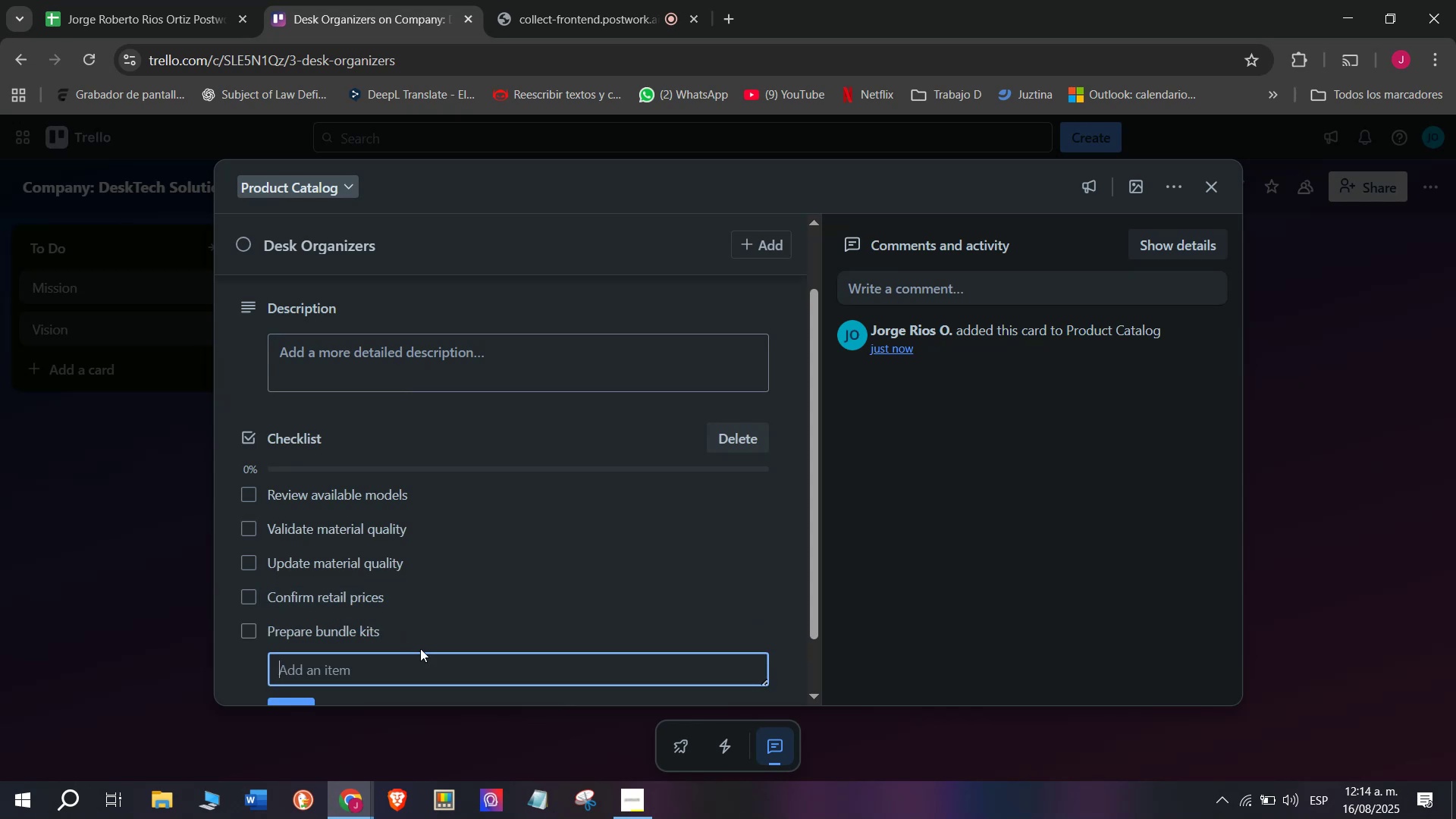 
scroll: coordinate [420, 648], scroll_direction: down, amount: 1.0
 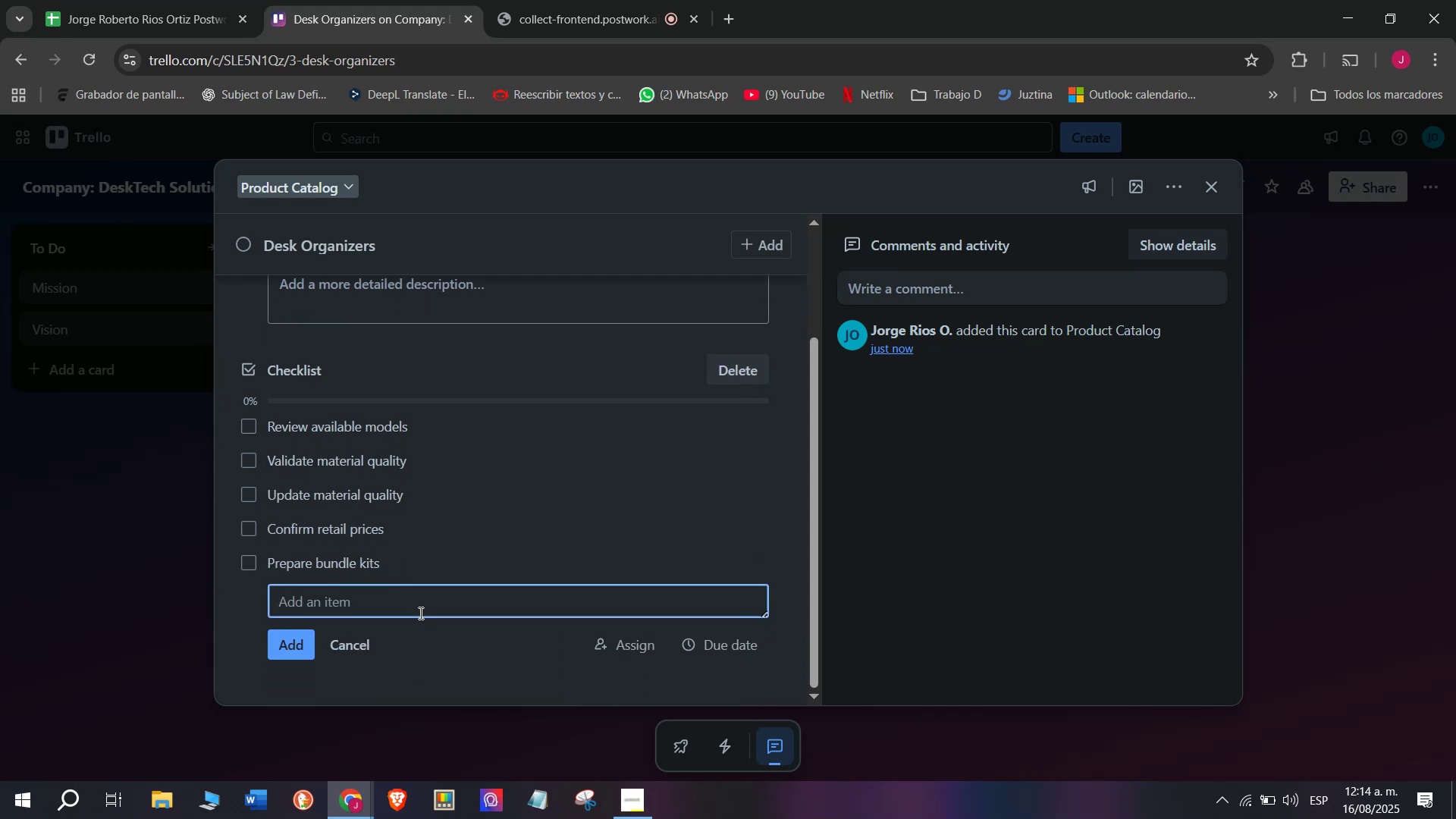 
type(Dif)
key(Backspace)
key(Backspace)
type(efine mni)
key(Backspace)
key(Backspace)
type(inimun stock)
 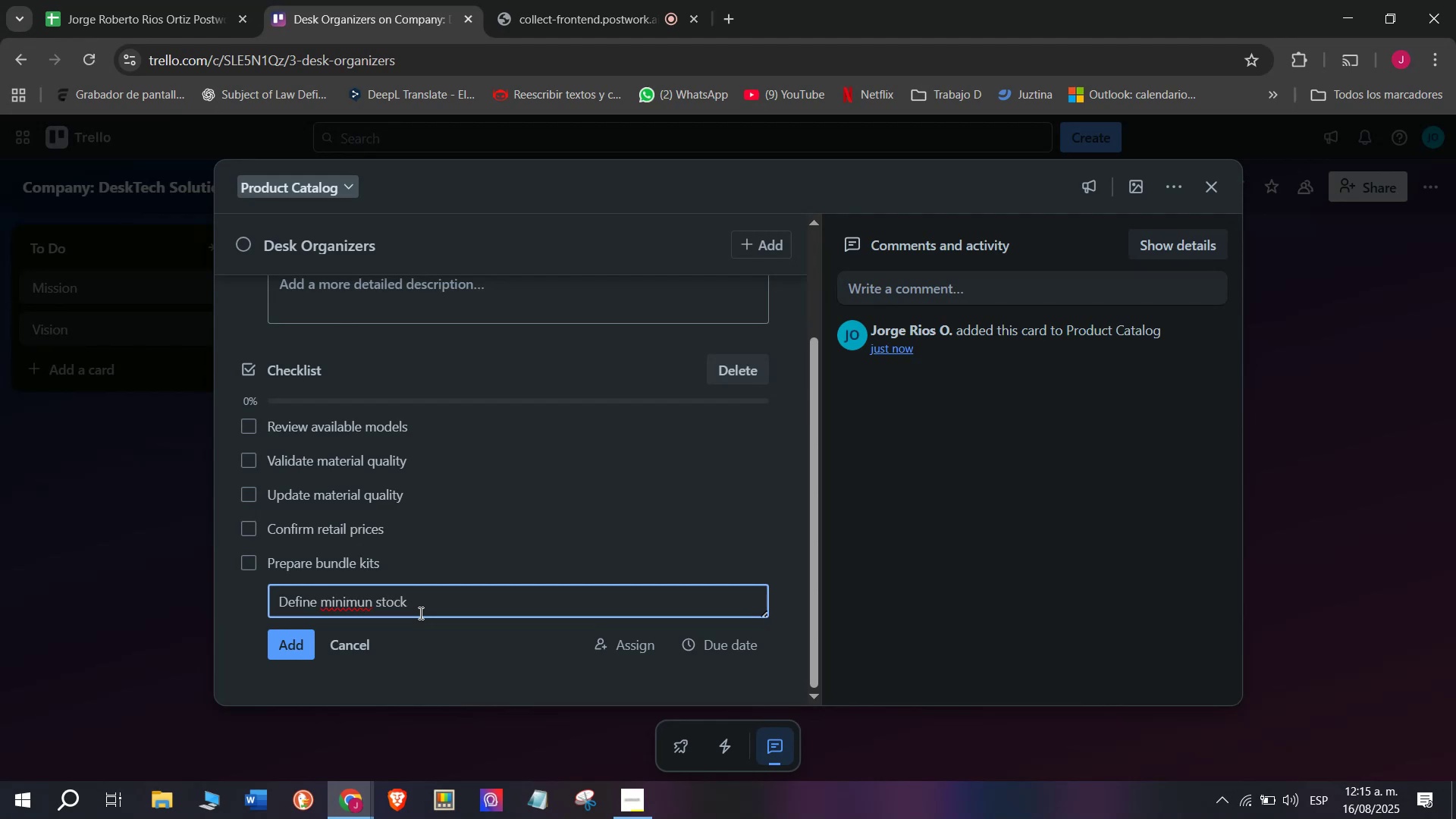 
key(Enter)
 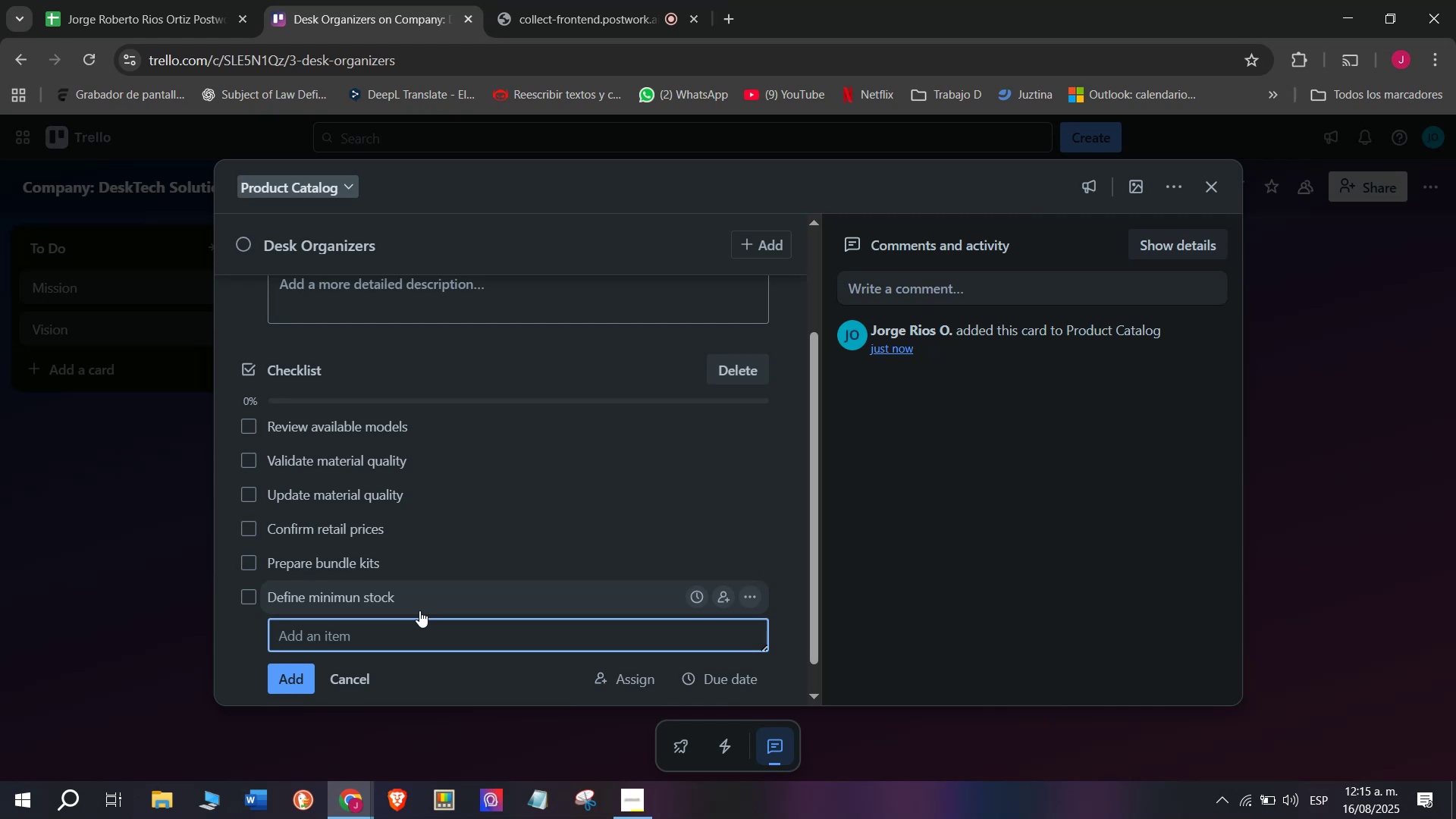 
wait(6.6)
 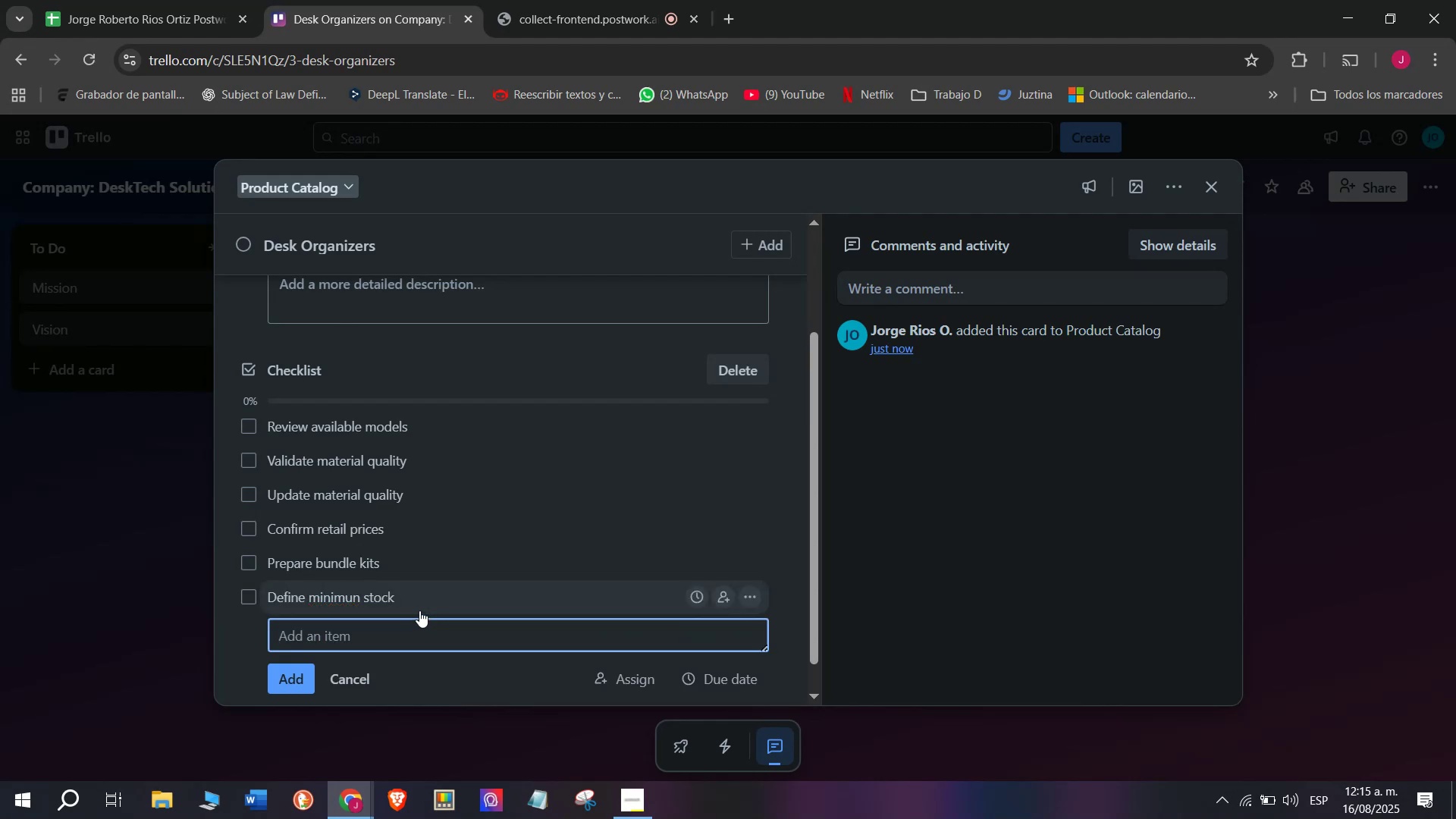 
scroll: coordinate [330, 586], scroll_direction: up, amount: 4.0
 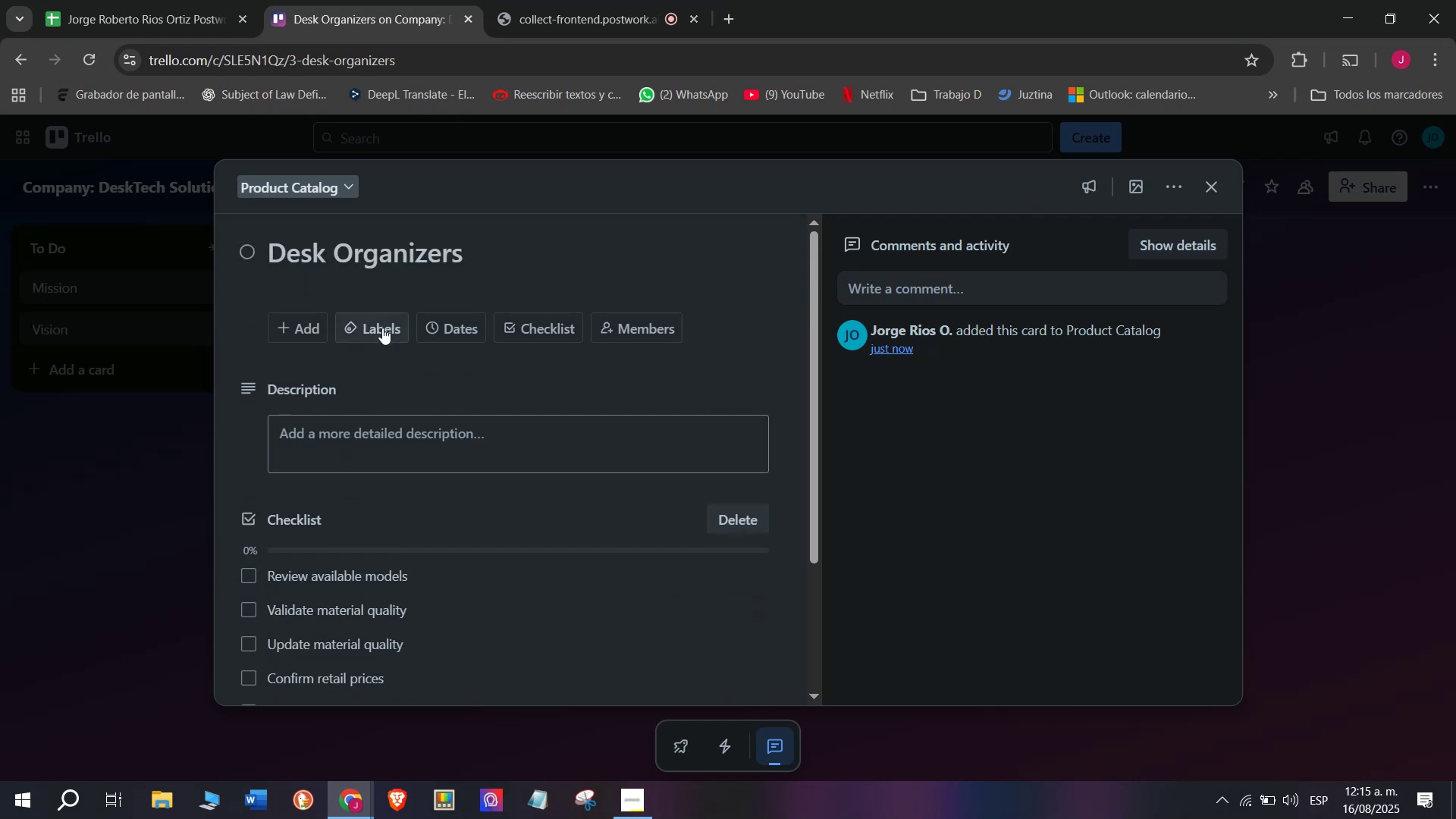 
left_click([391, 334])
 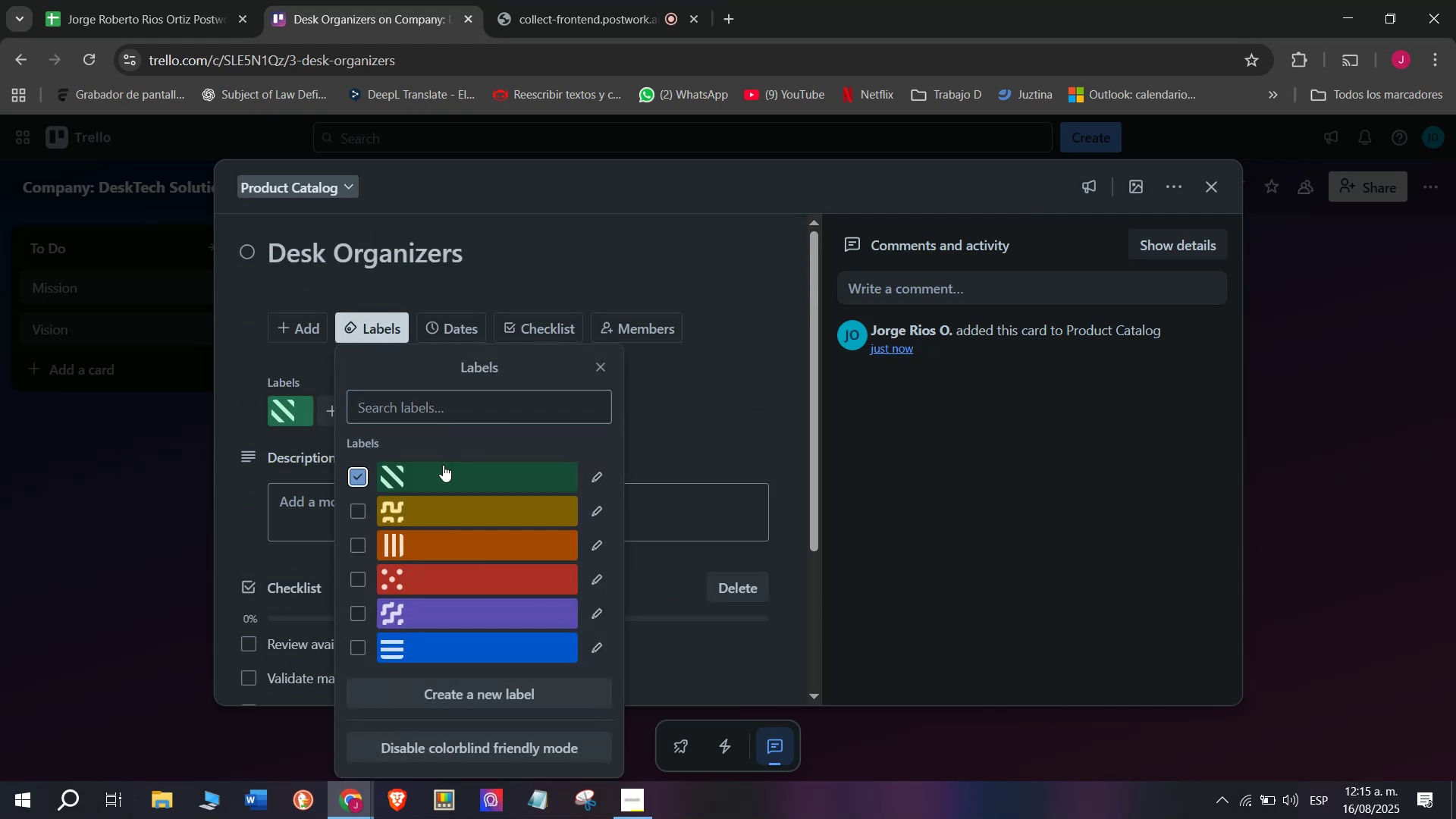 
double_click([120, 560])
 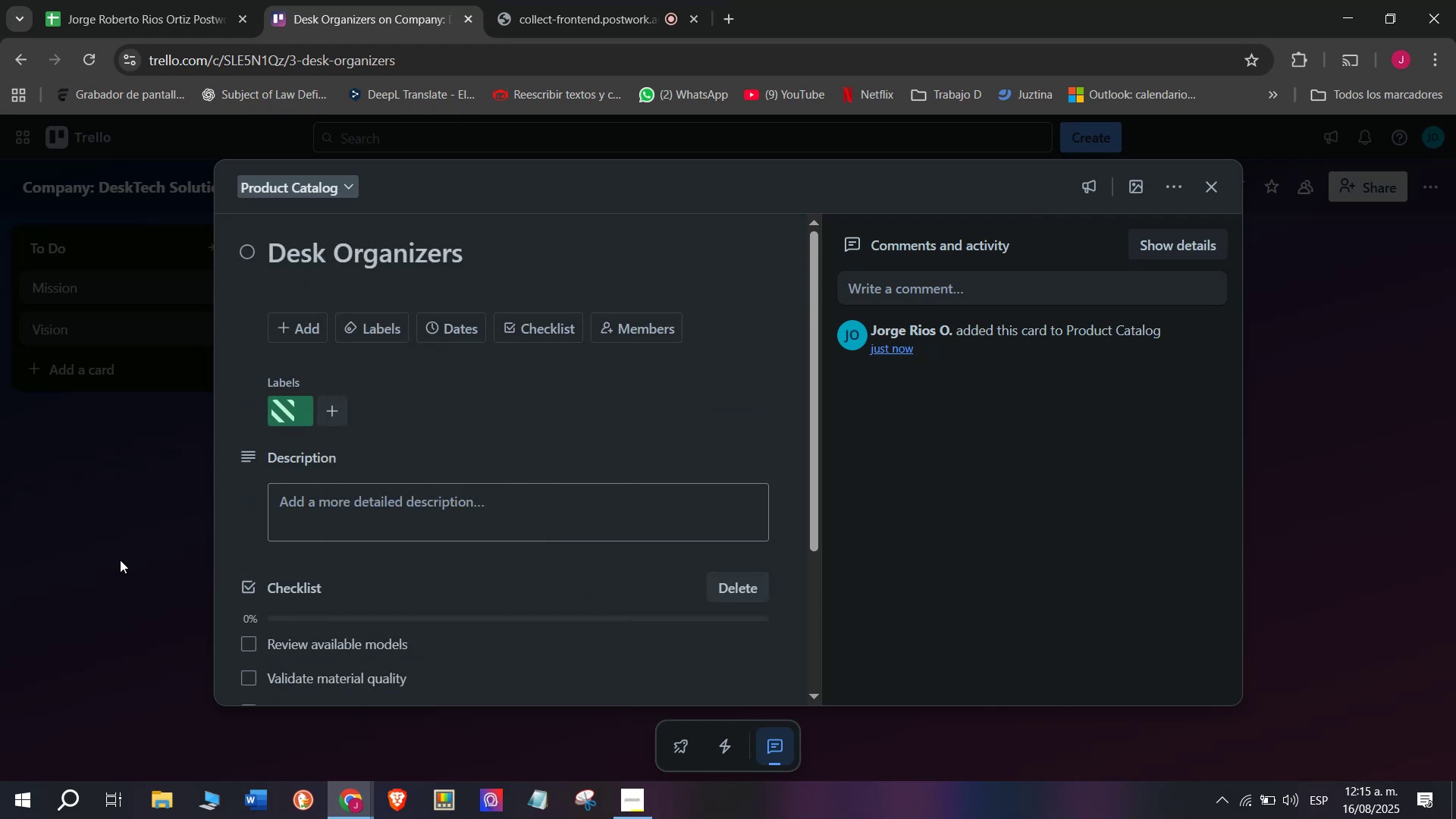 
triple_click([120, 560])
 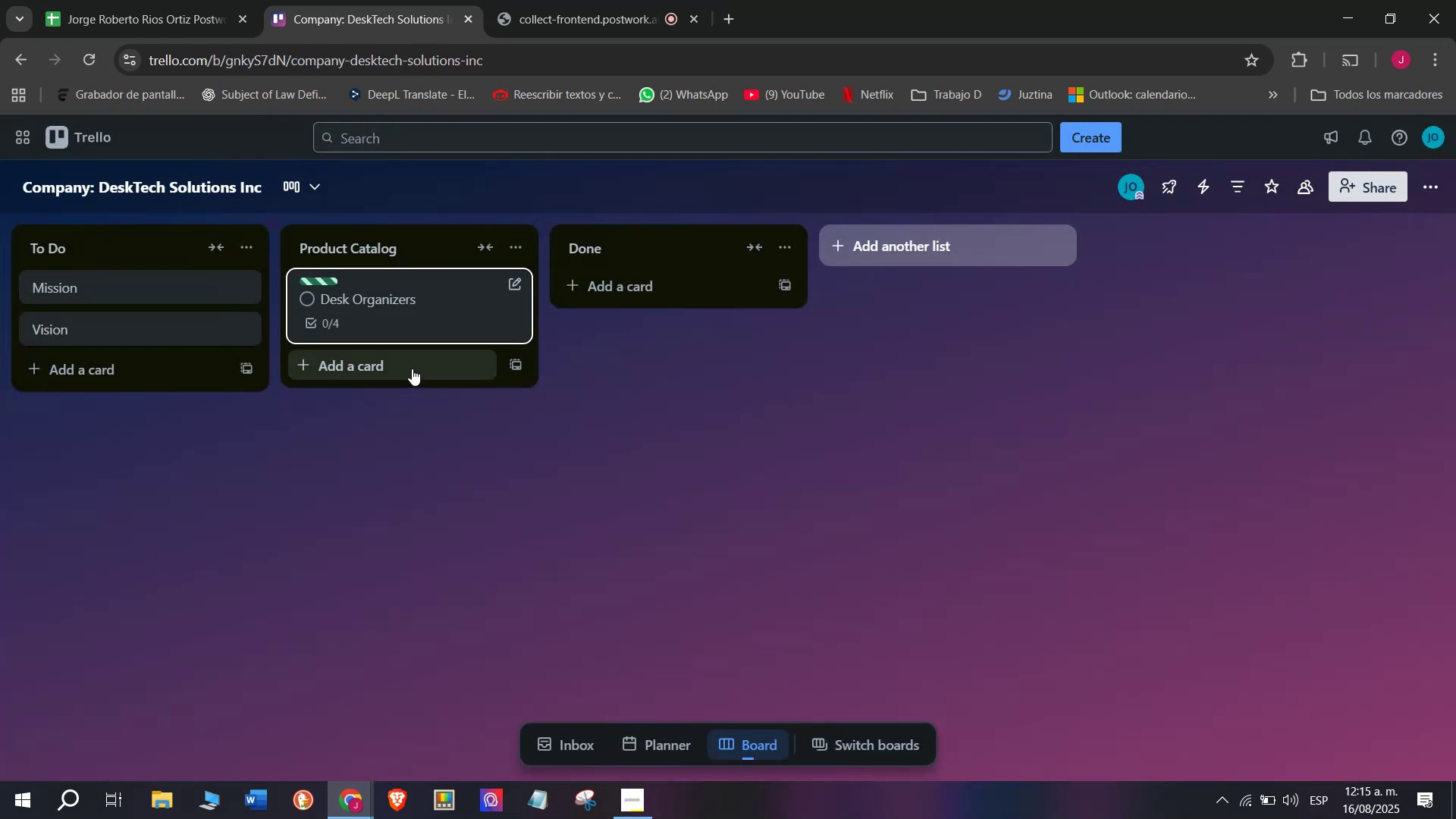 
left_click([402, 364])
 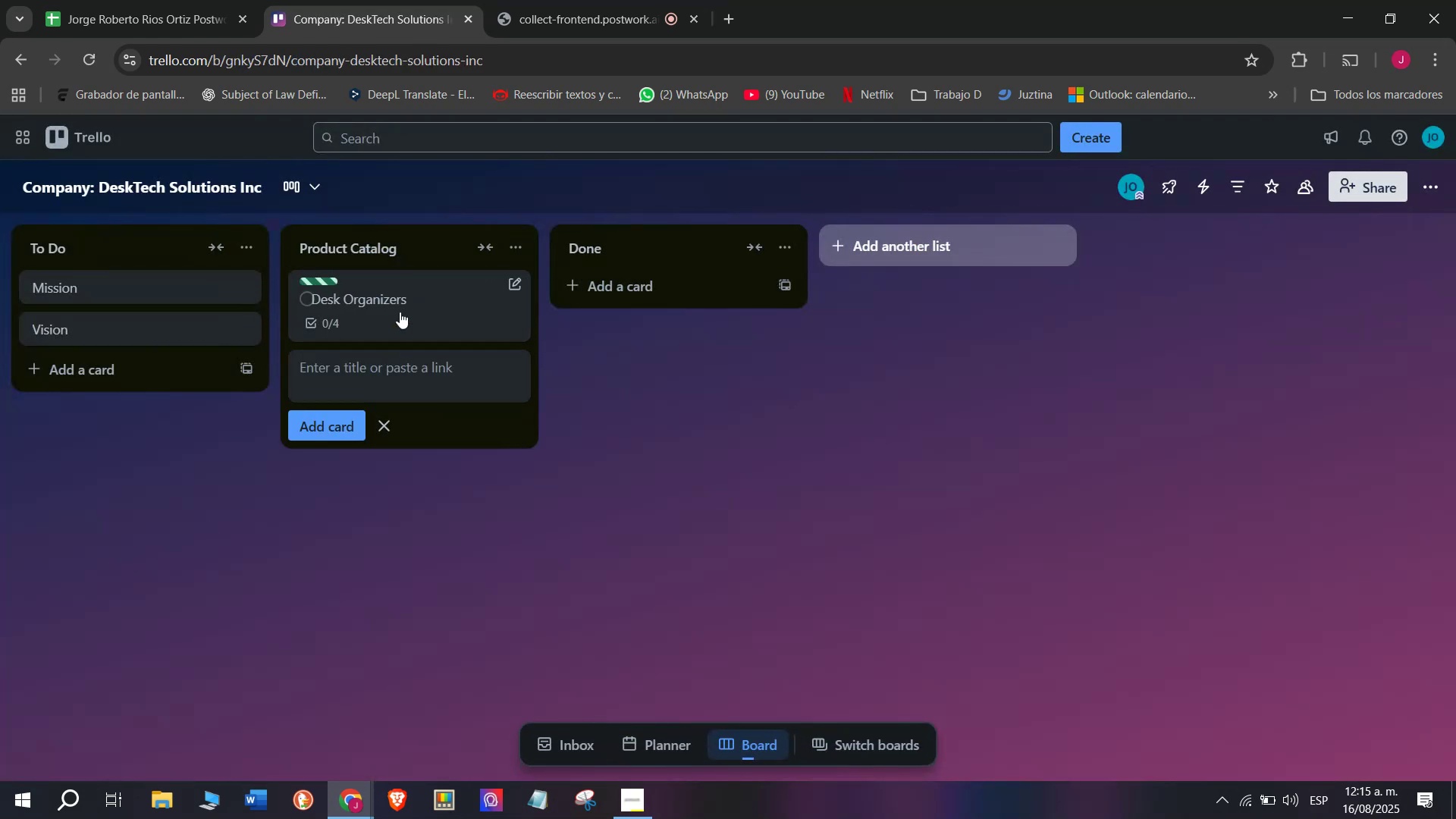 
double_click([400, 312])
 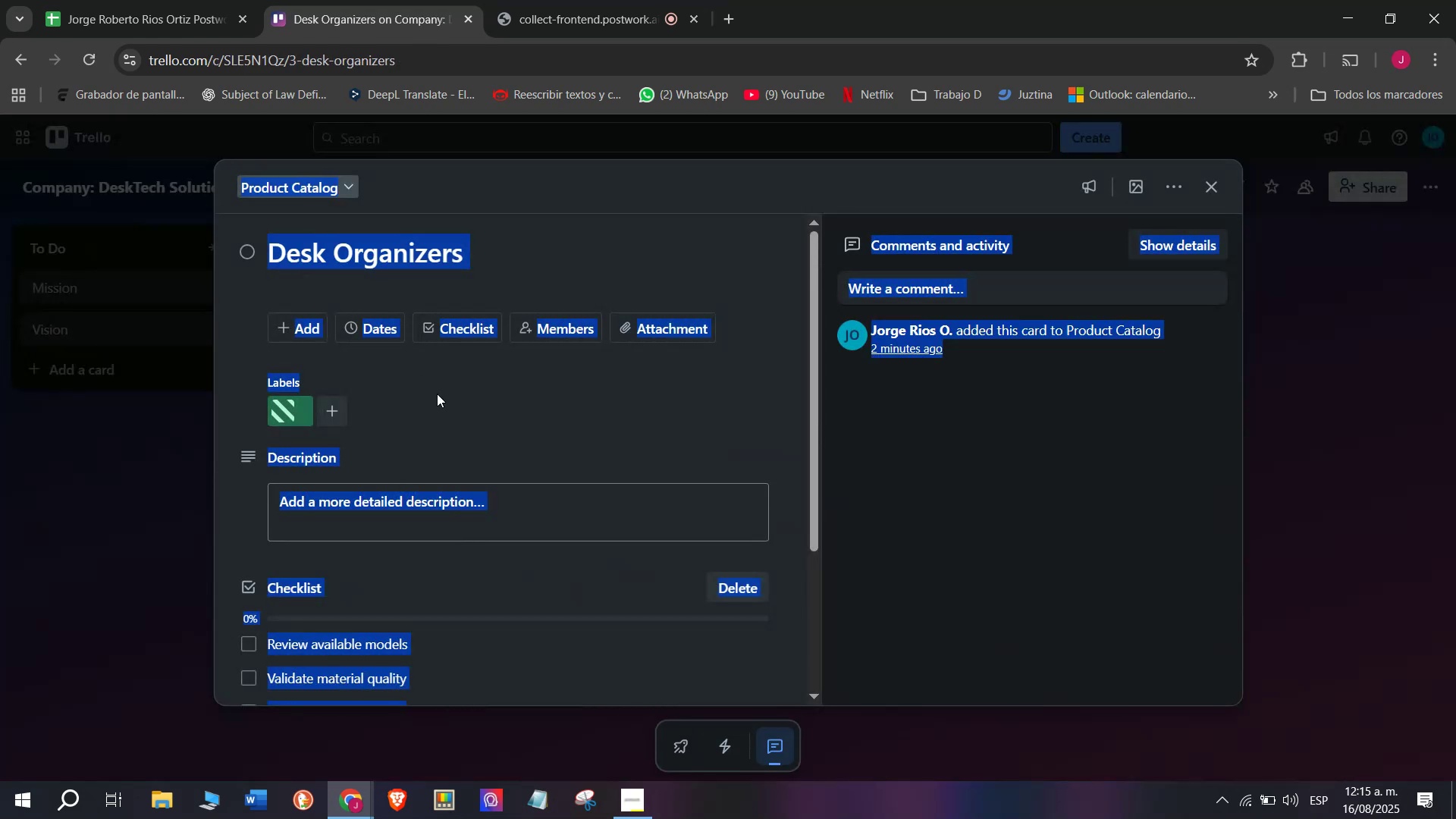 
left_click([508, 403])
 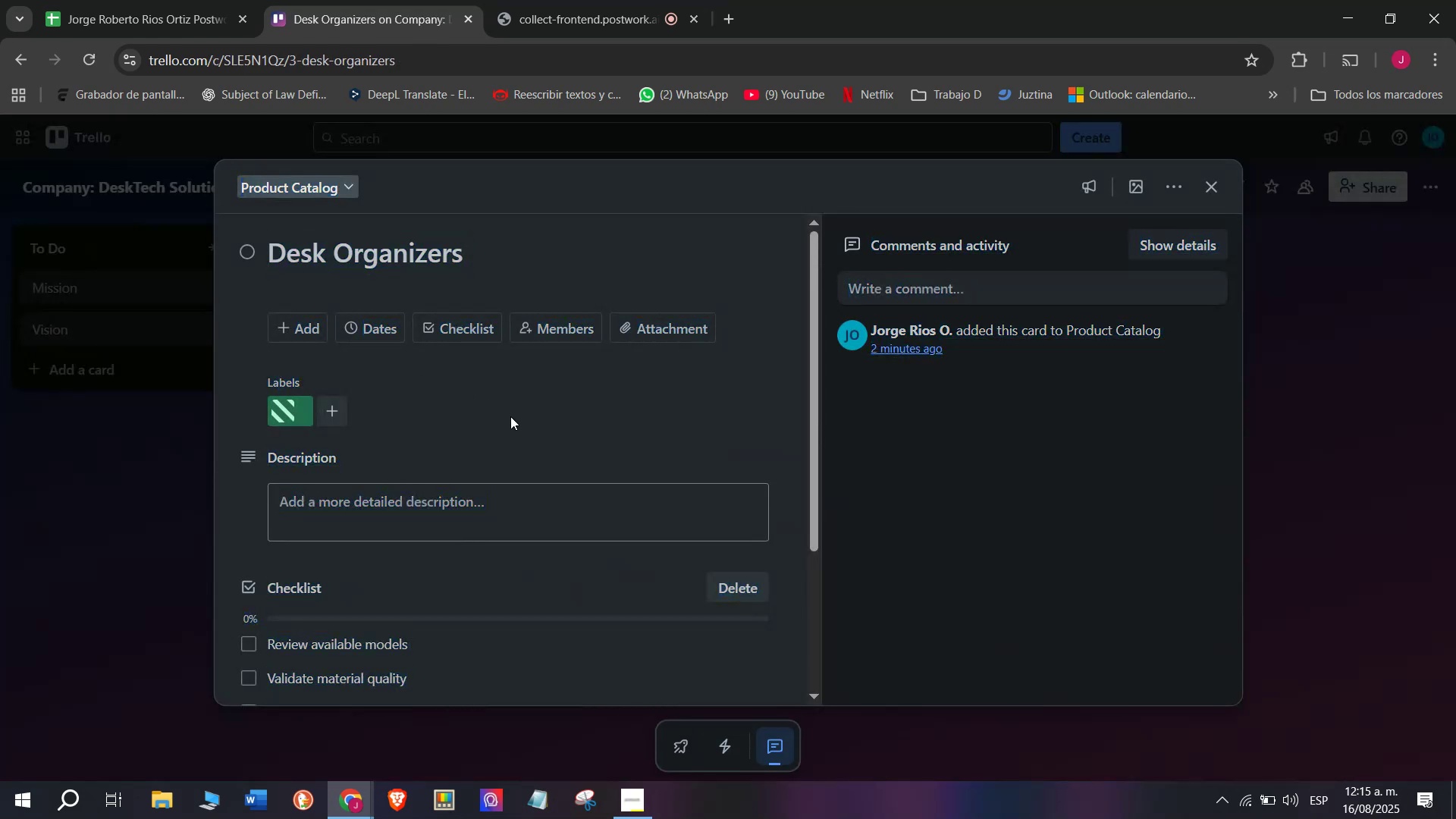 
scroll: coordinate [510, 425], scroll_direction: down, amount: 3.0
 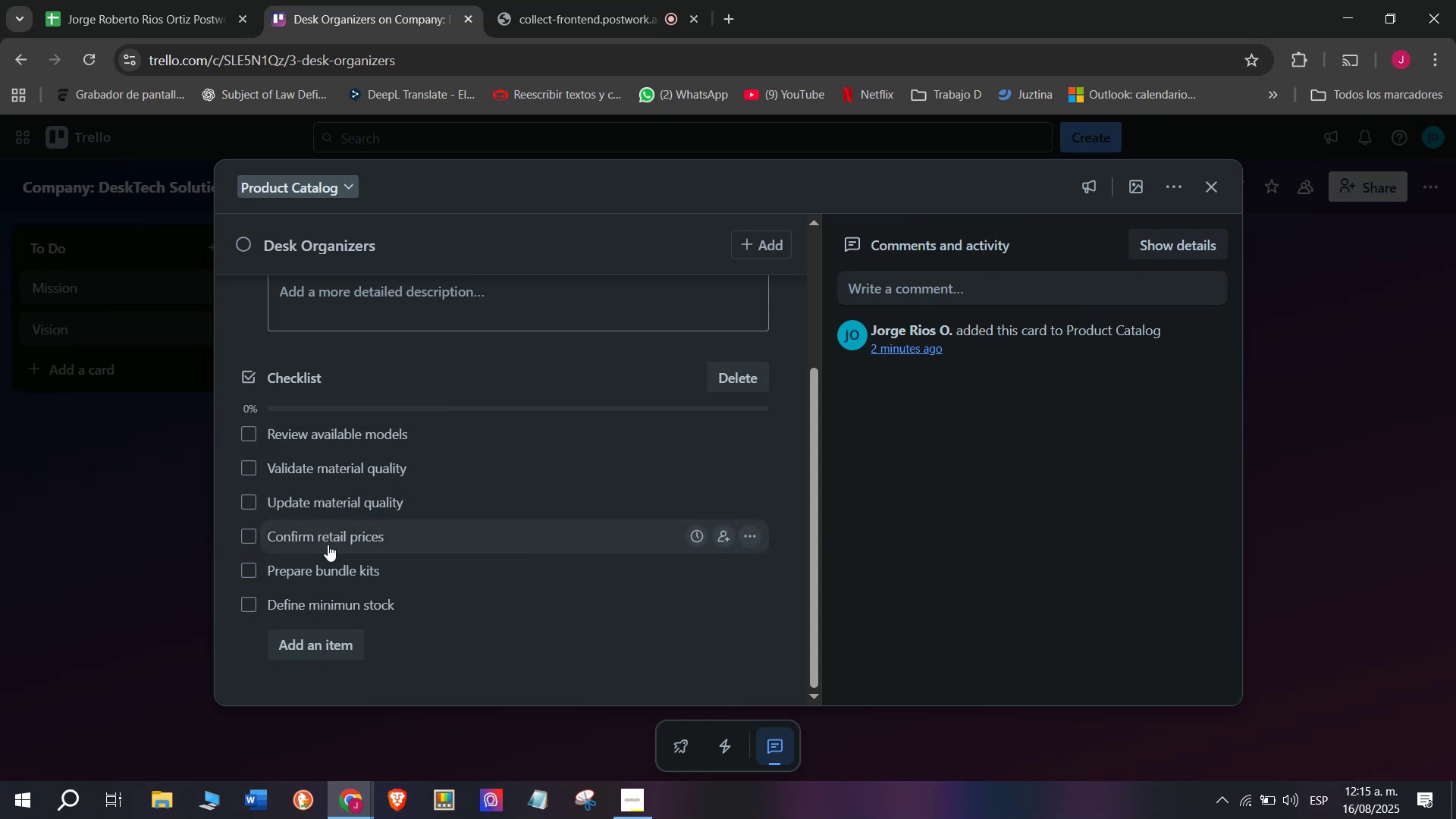 
scroll: coordinate [325, 565], scroll_direction: up, amount: 4.0
 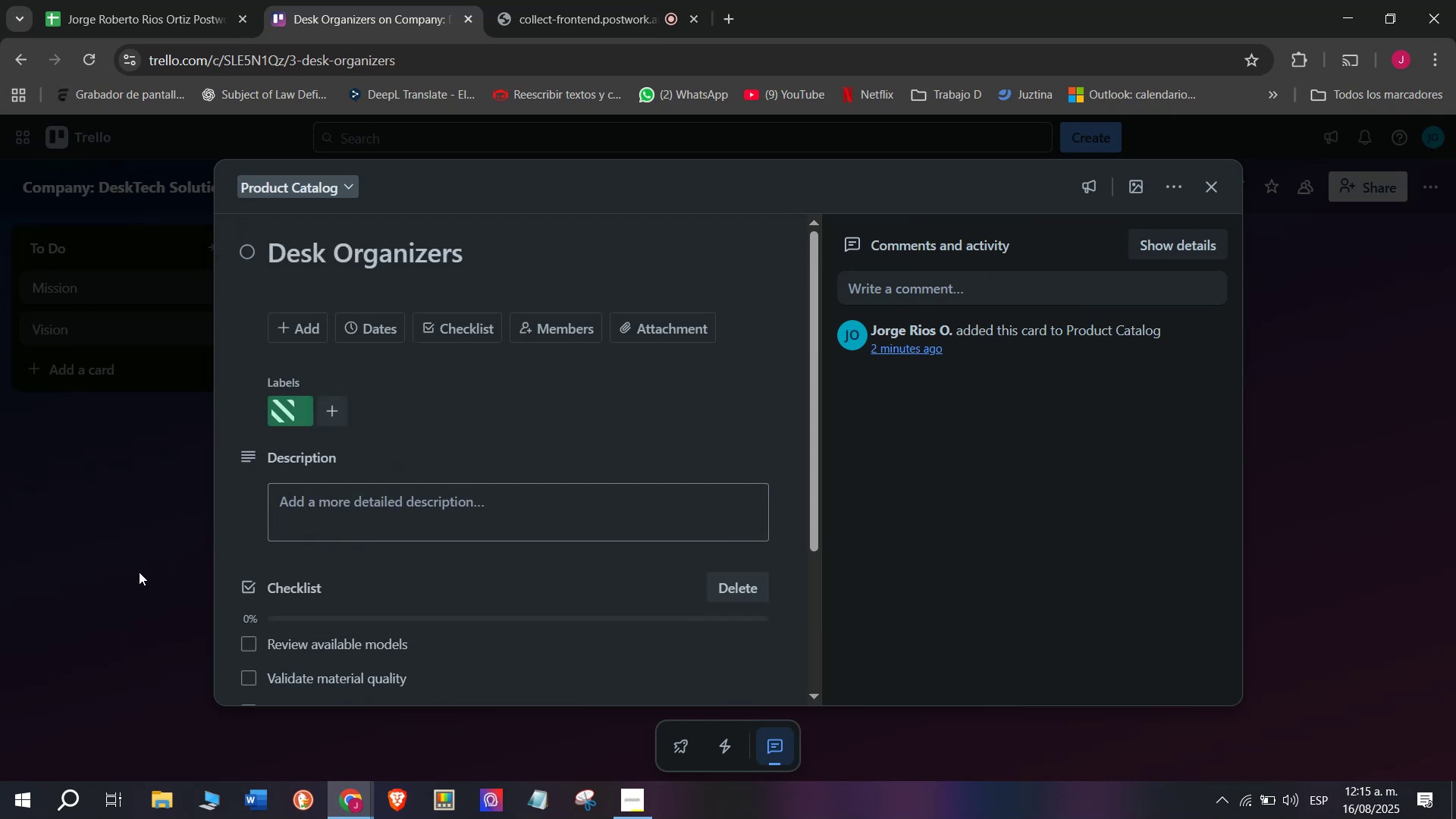 
left_click([92, 578])
 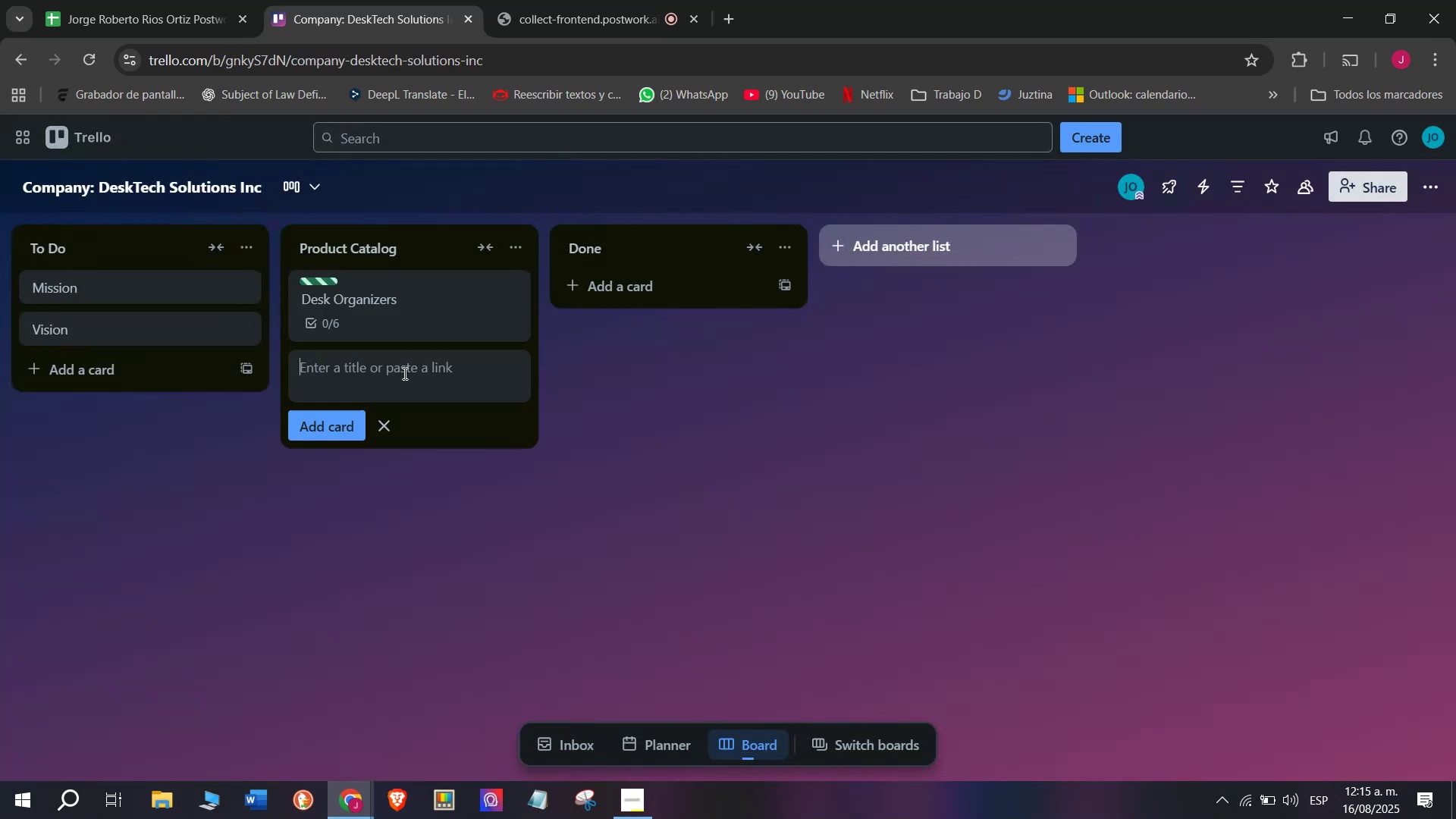 
left_click([403, 369])
 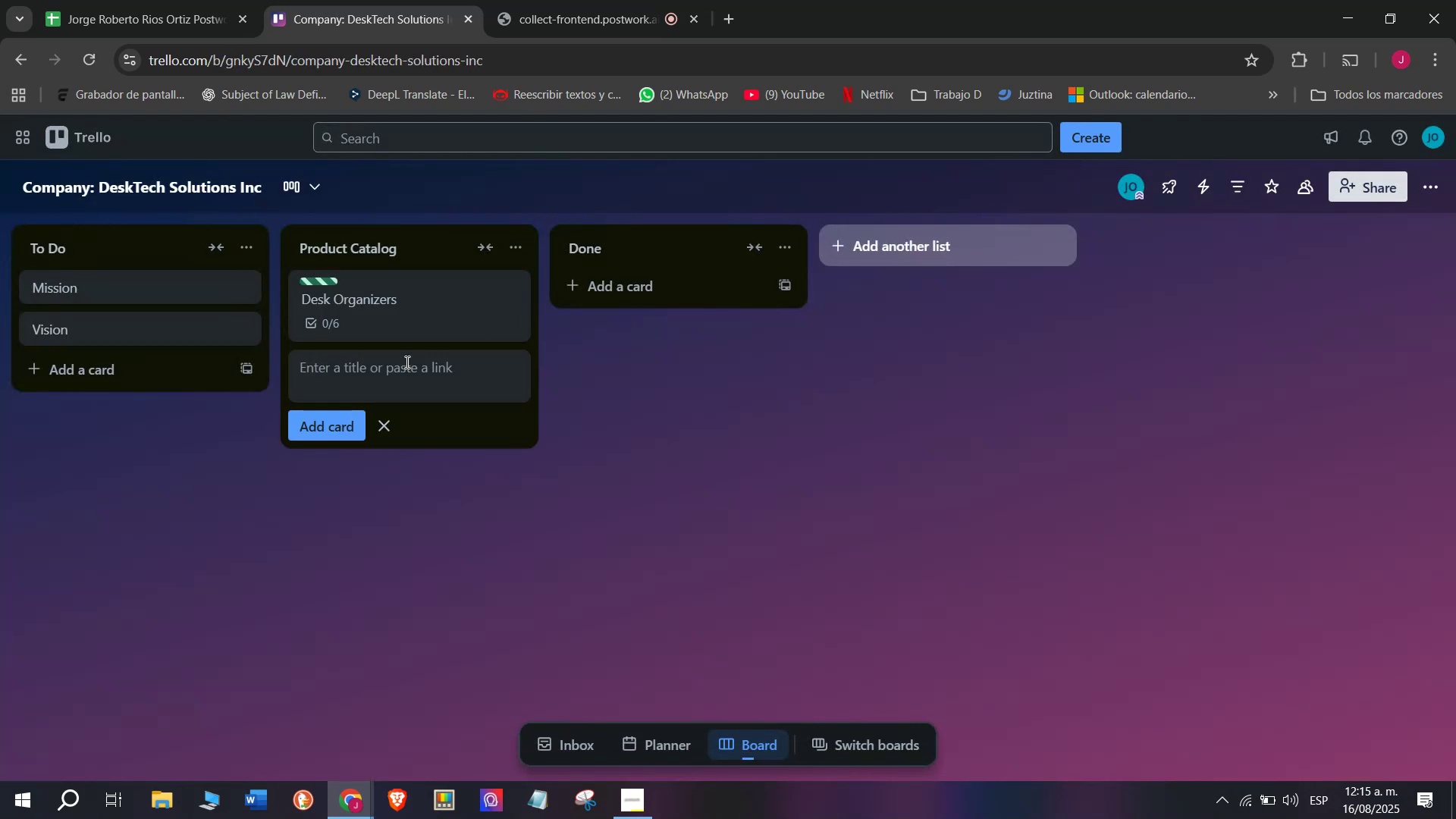 
left_click([437, 381])
 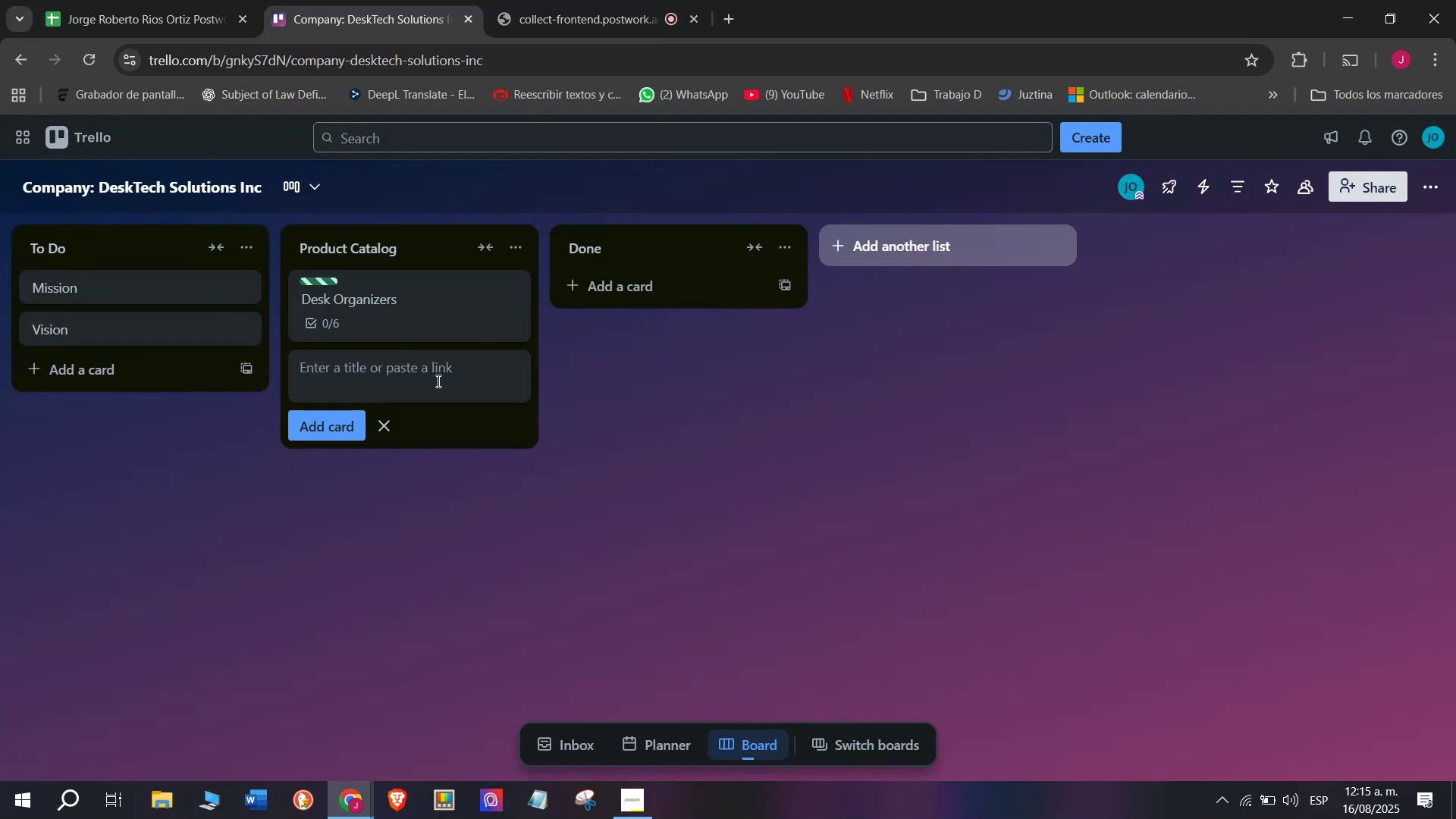 
type(Tech Gadgets)
 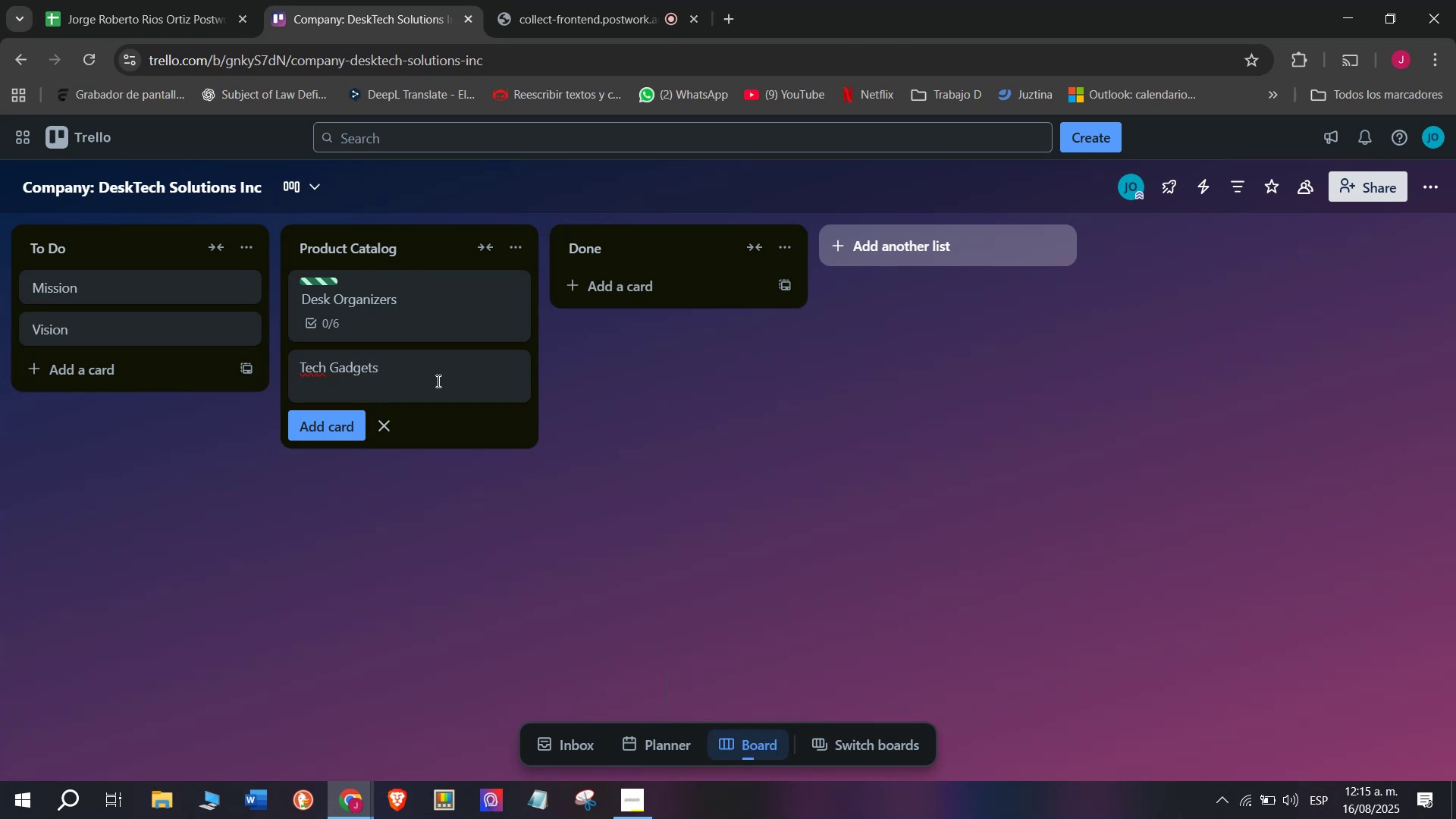 
key(Enter)
 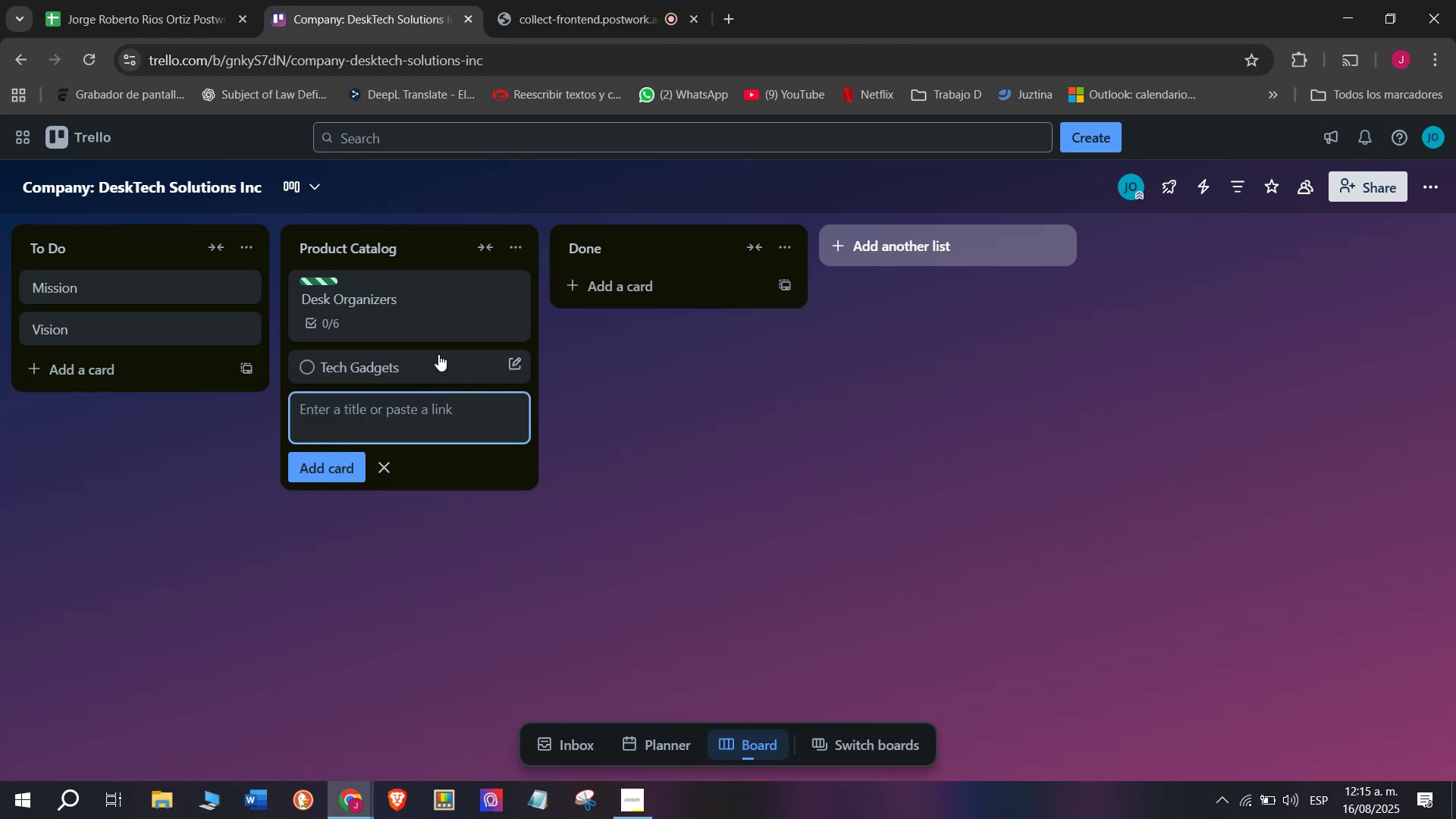 
left_click([438, 353])
 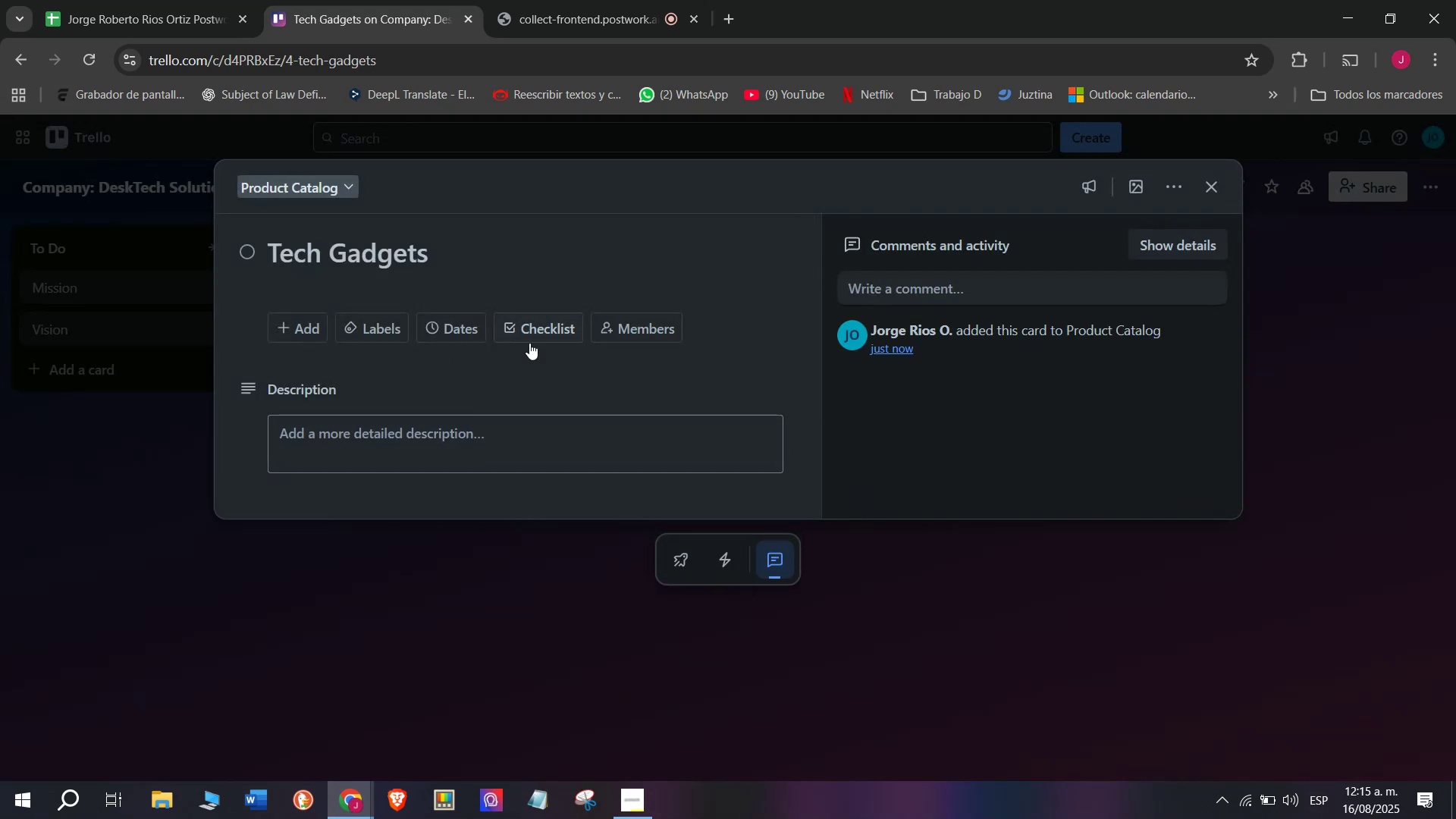 
left_click([532, 331])
 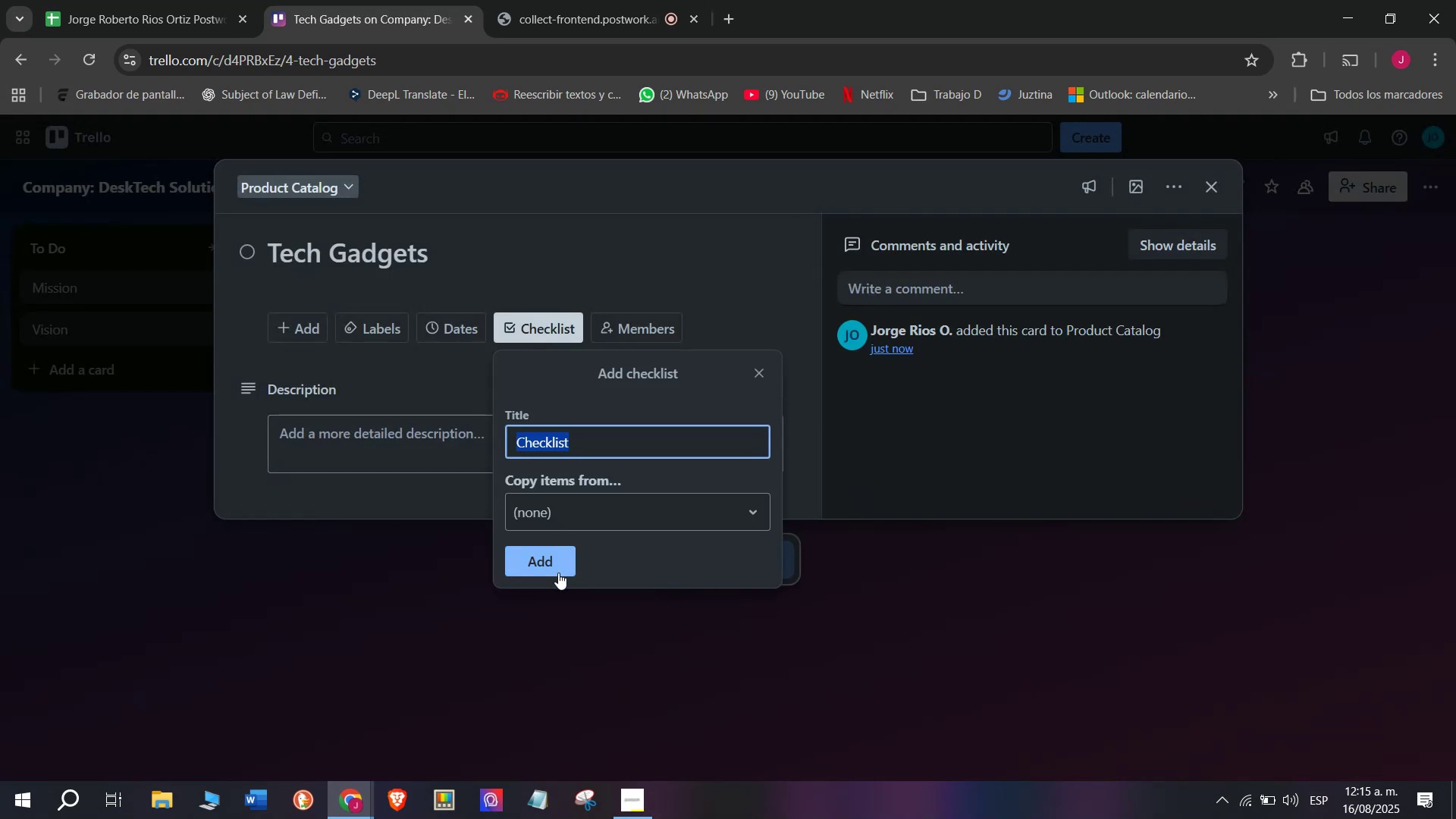 
left_click([543, 562])
 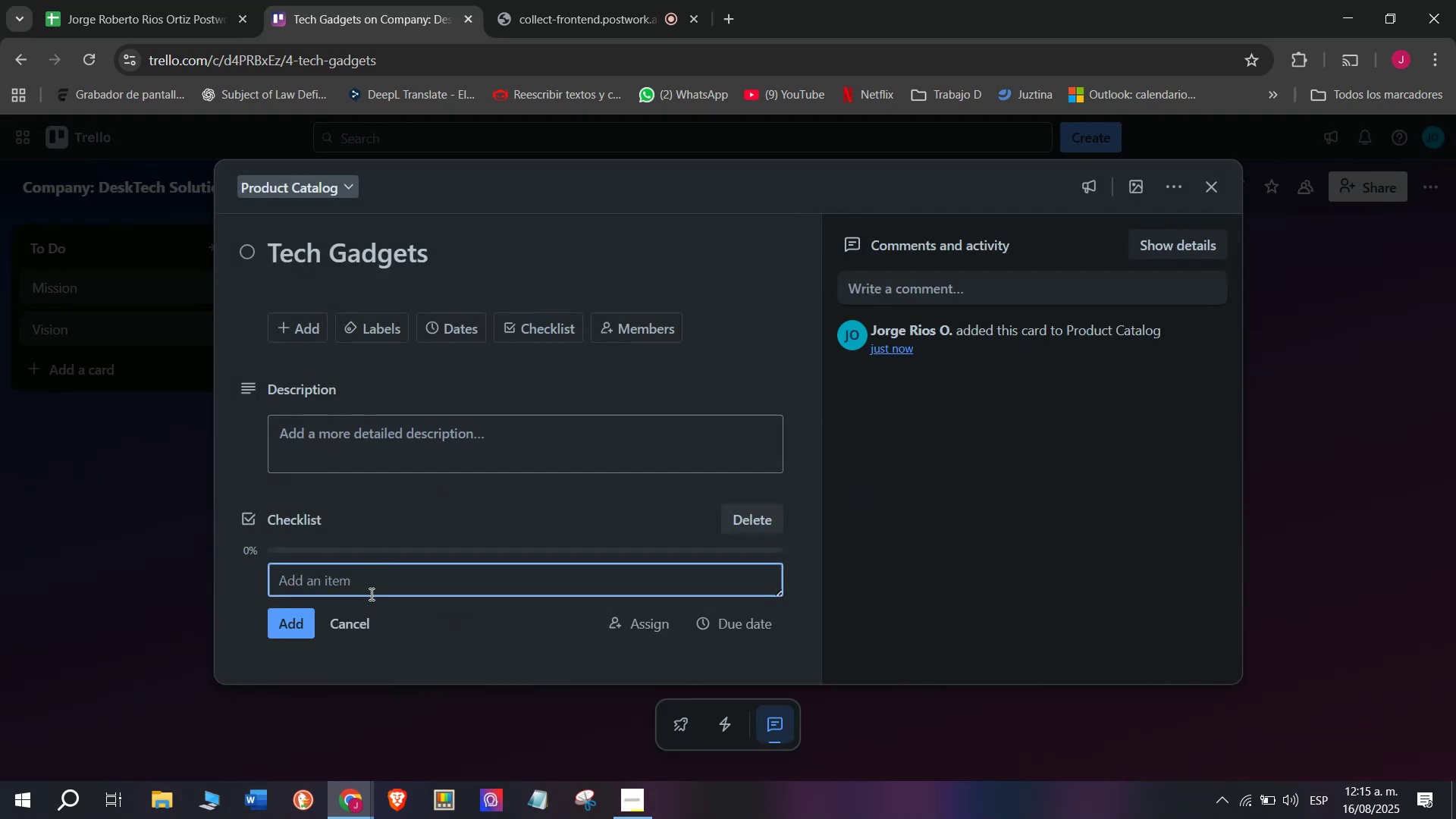 
left_click([369, 594])
 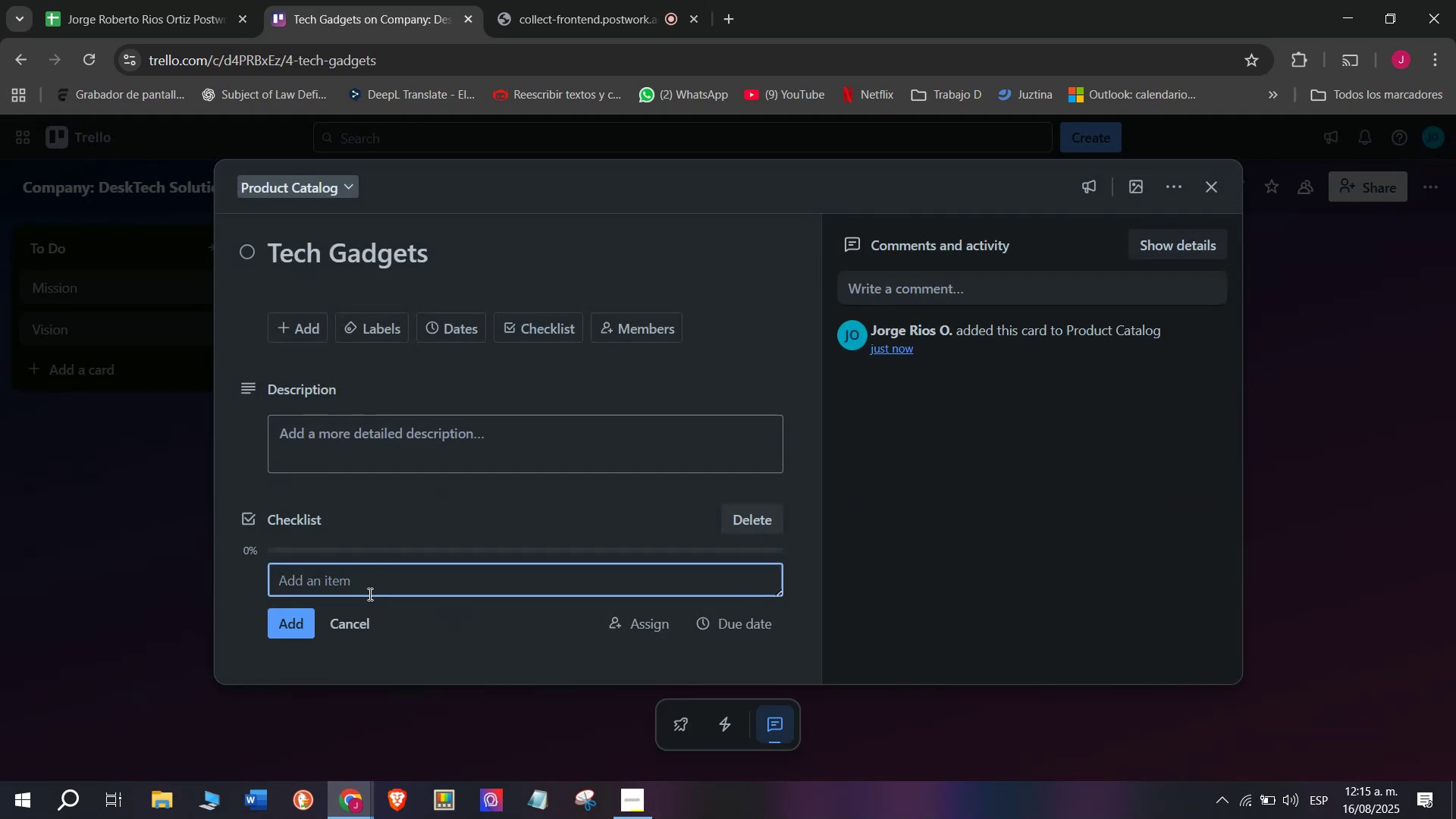 
type(Rei)
key(Backspace)
type(view wife)
key(Backspace)
key(Backspace)
type(reless charg)
 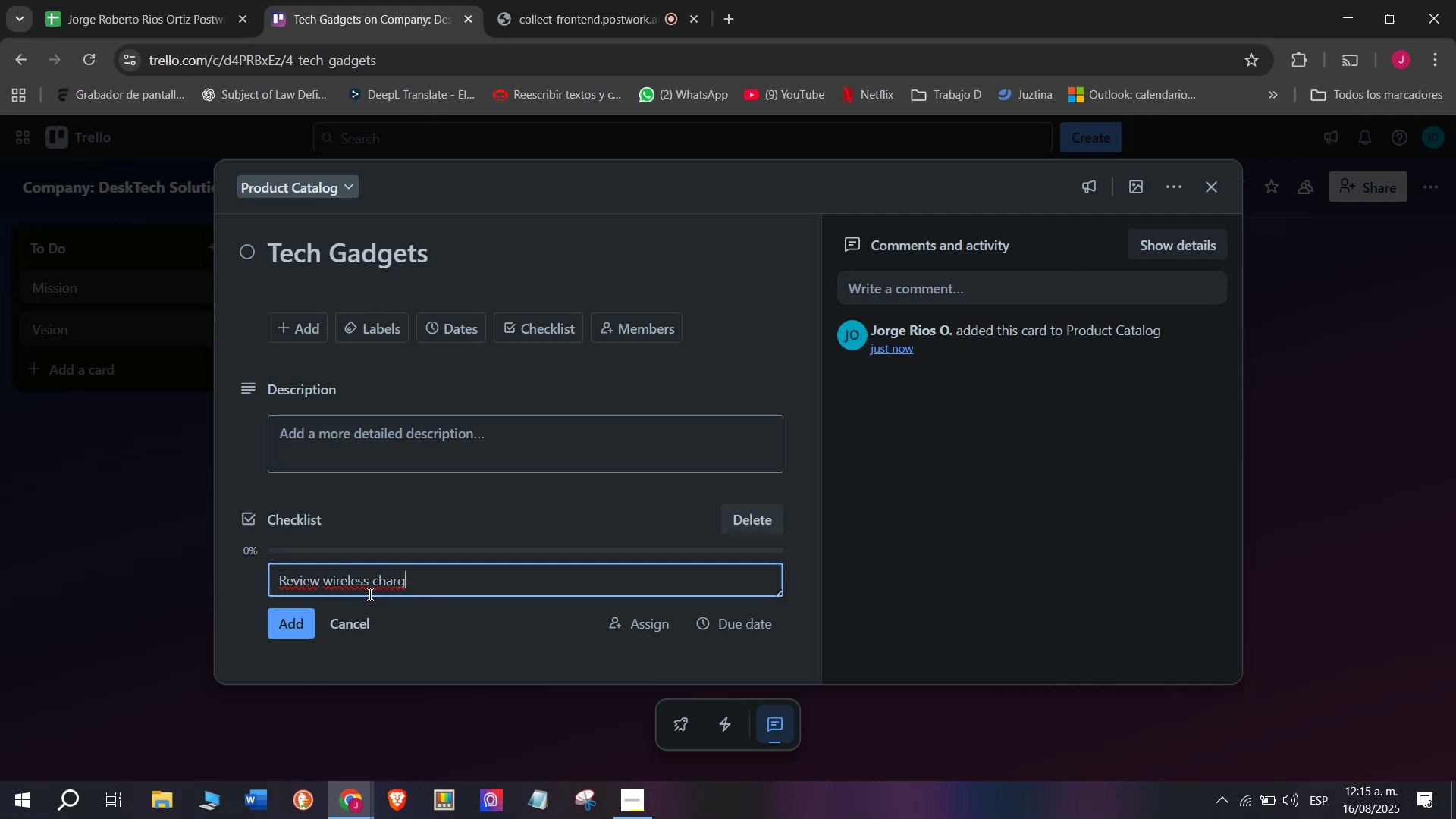 
wait(5.94)
 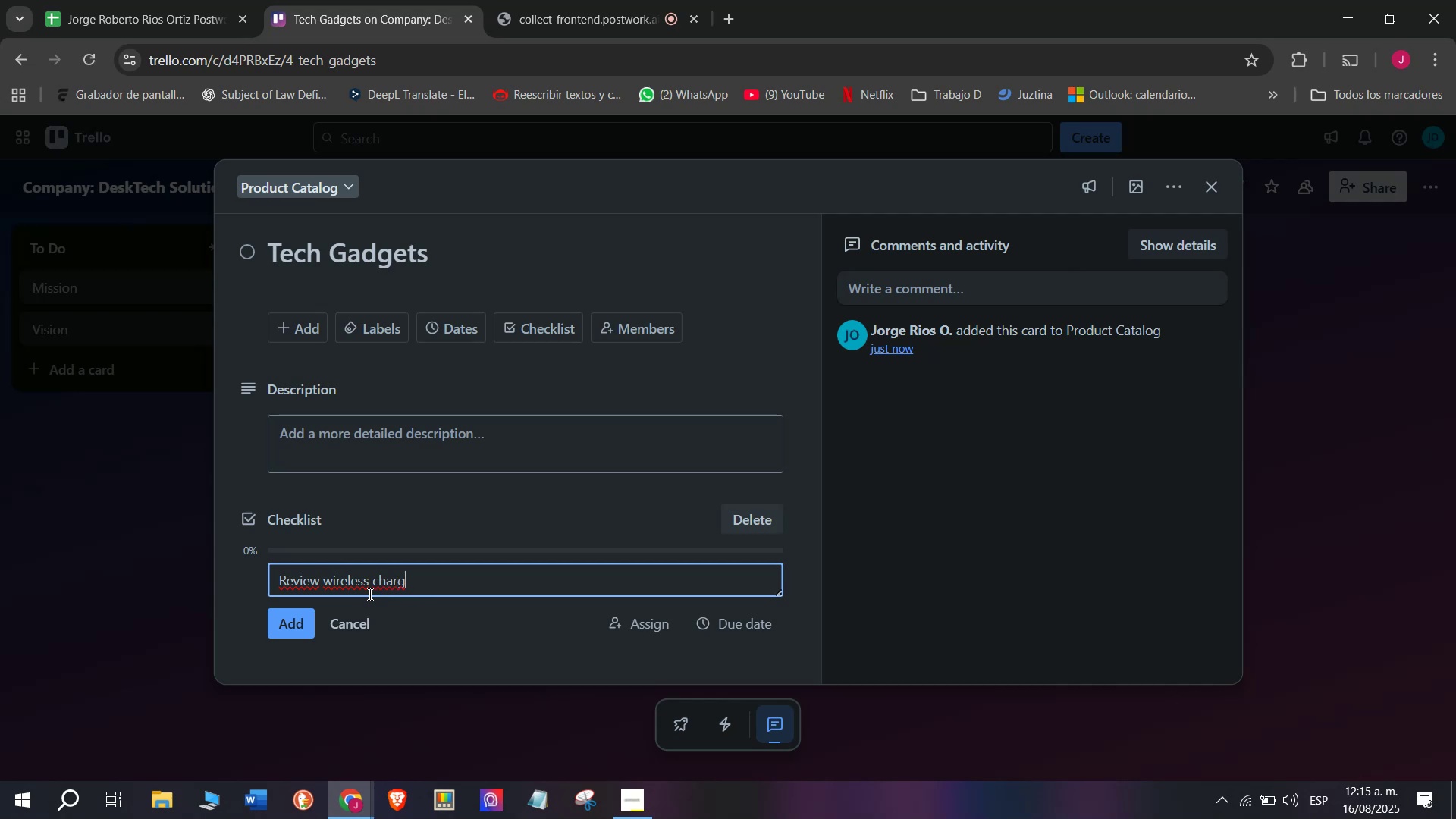 
type(ers)
 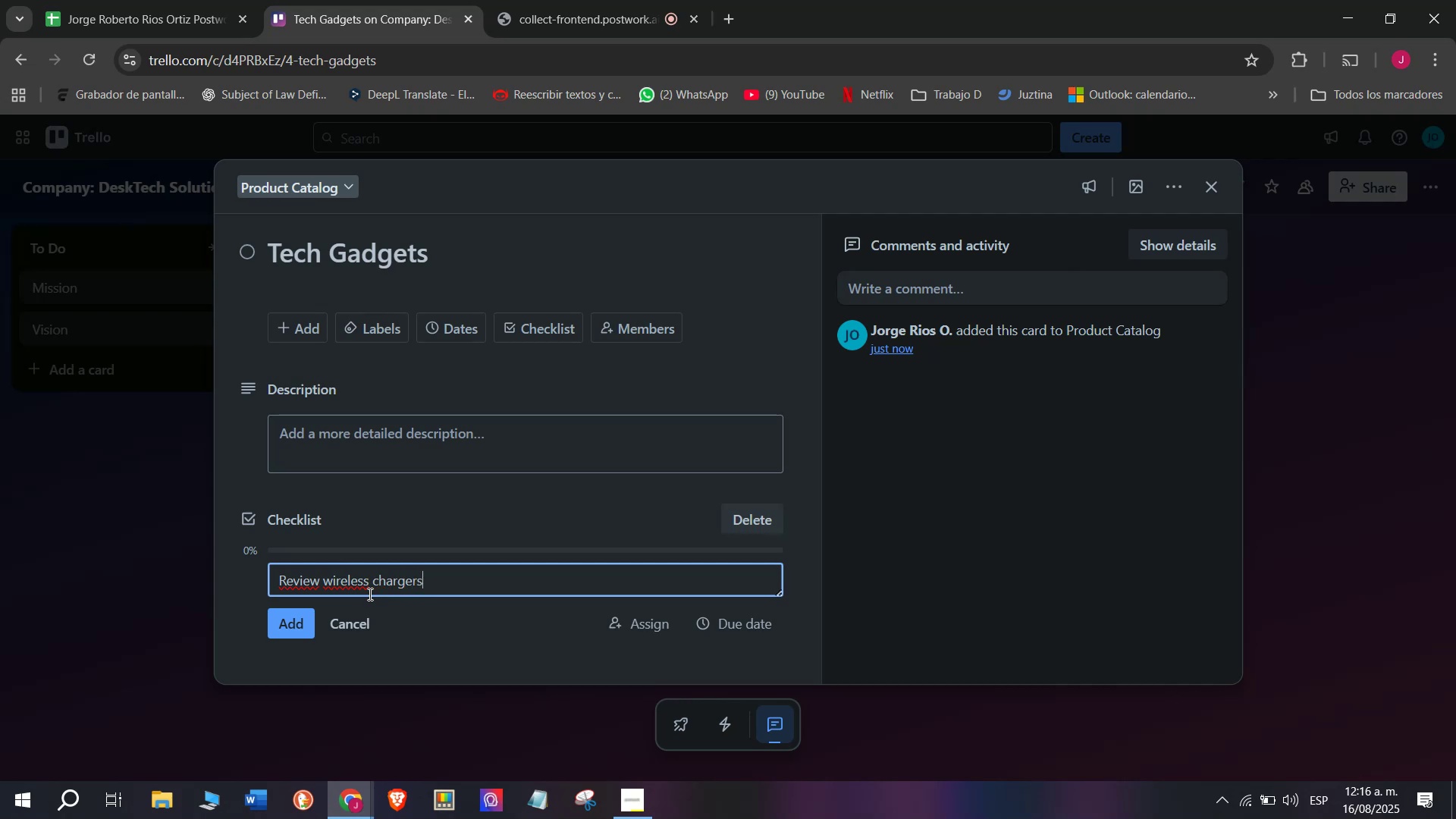 
key(Enter)
 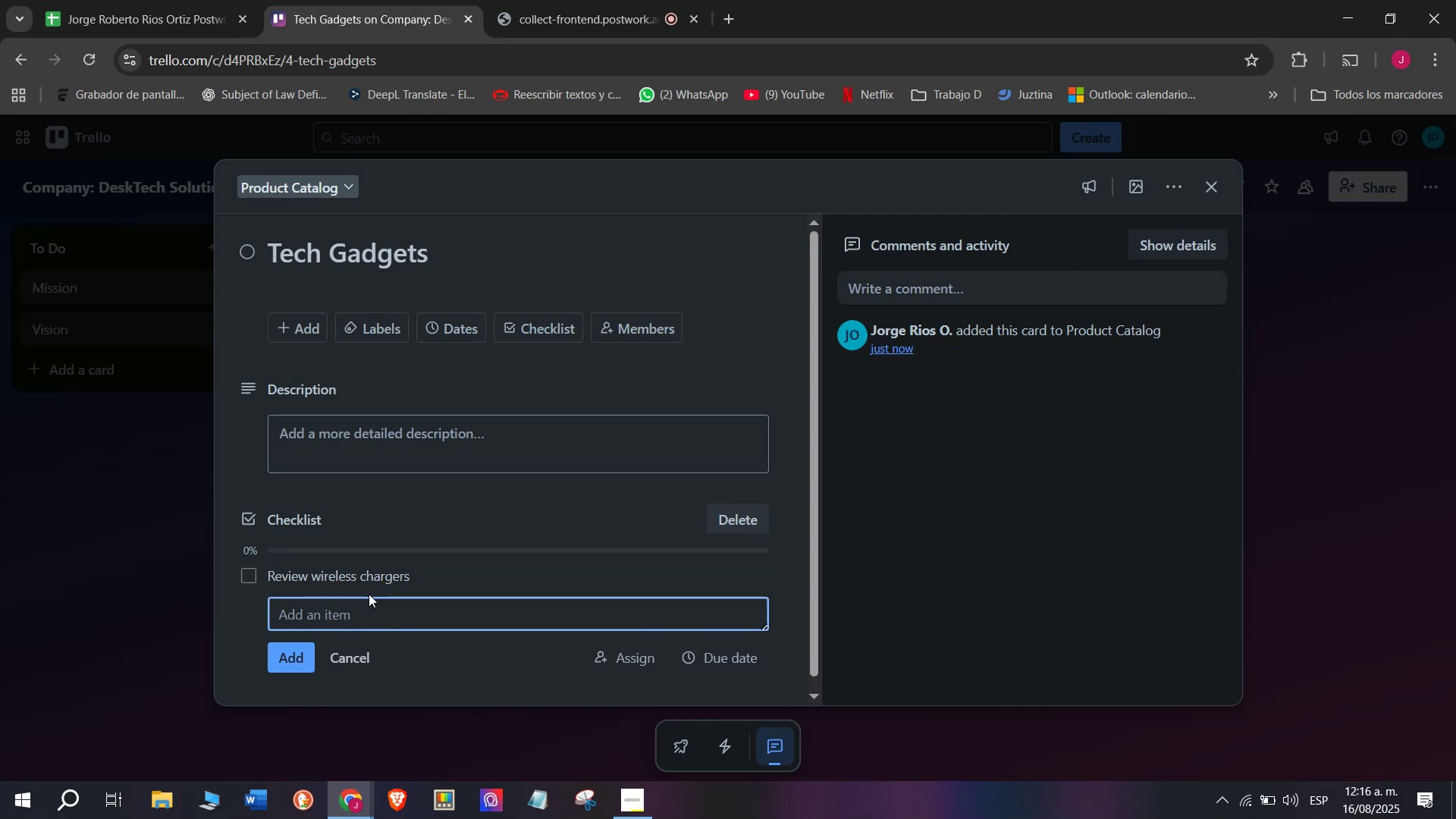 
type(Test sdsmar)
key(Backspace)
key(Backspace)
key(Backspace)
key(Backspace)
key(Backspace)
type(mart )
 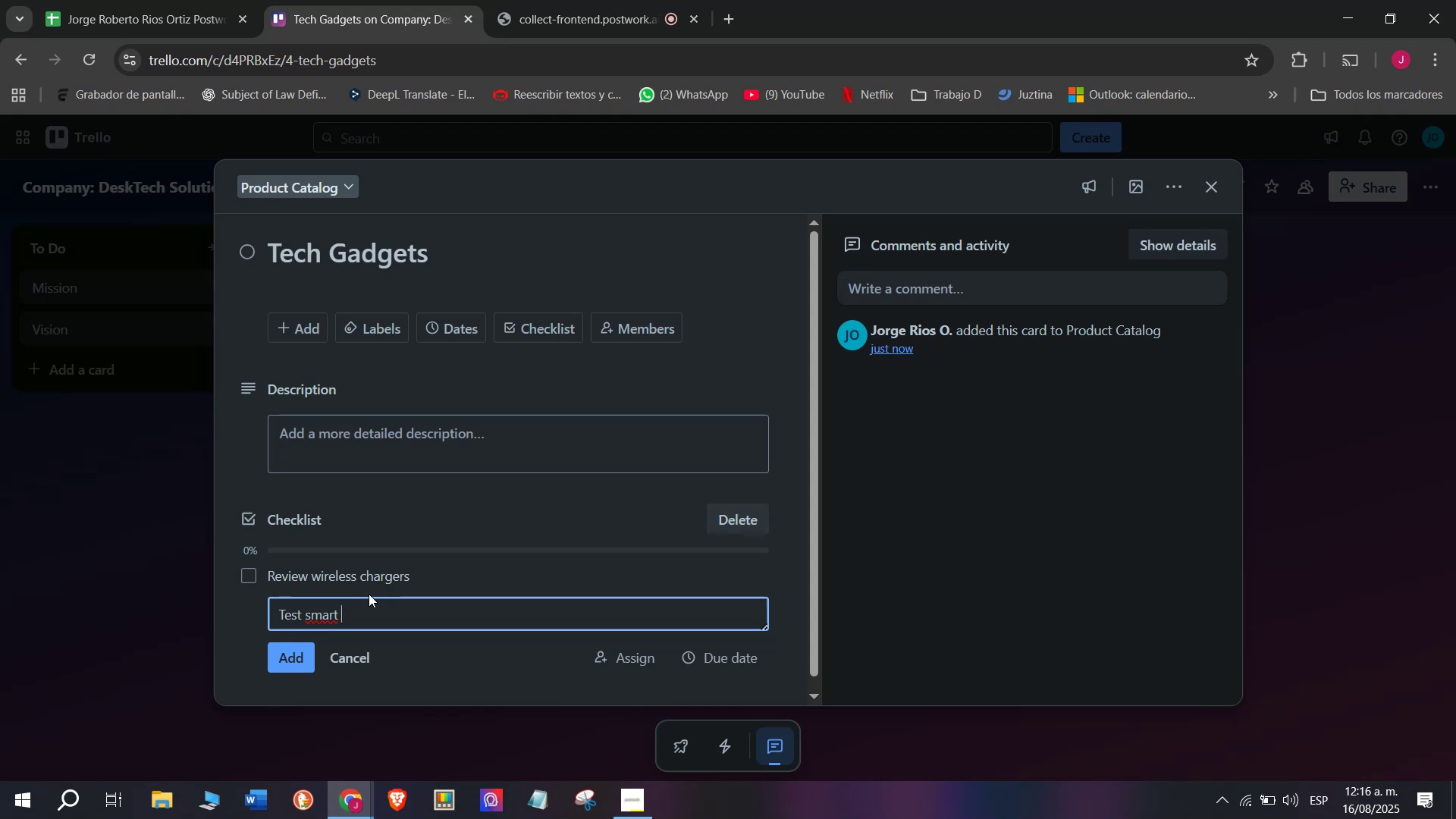 
type(lamps)
 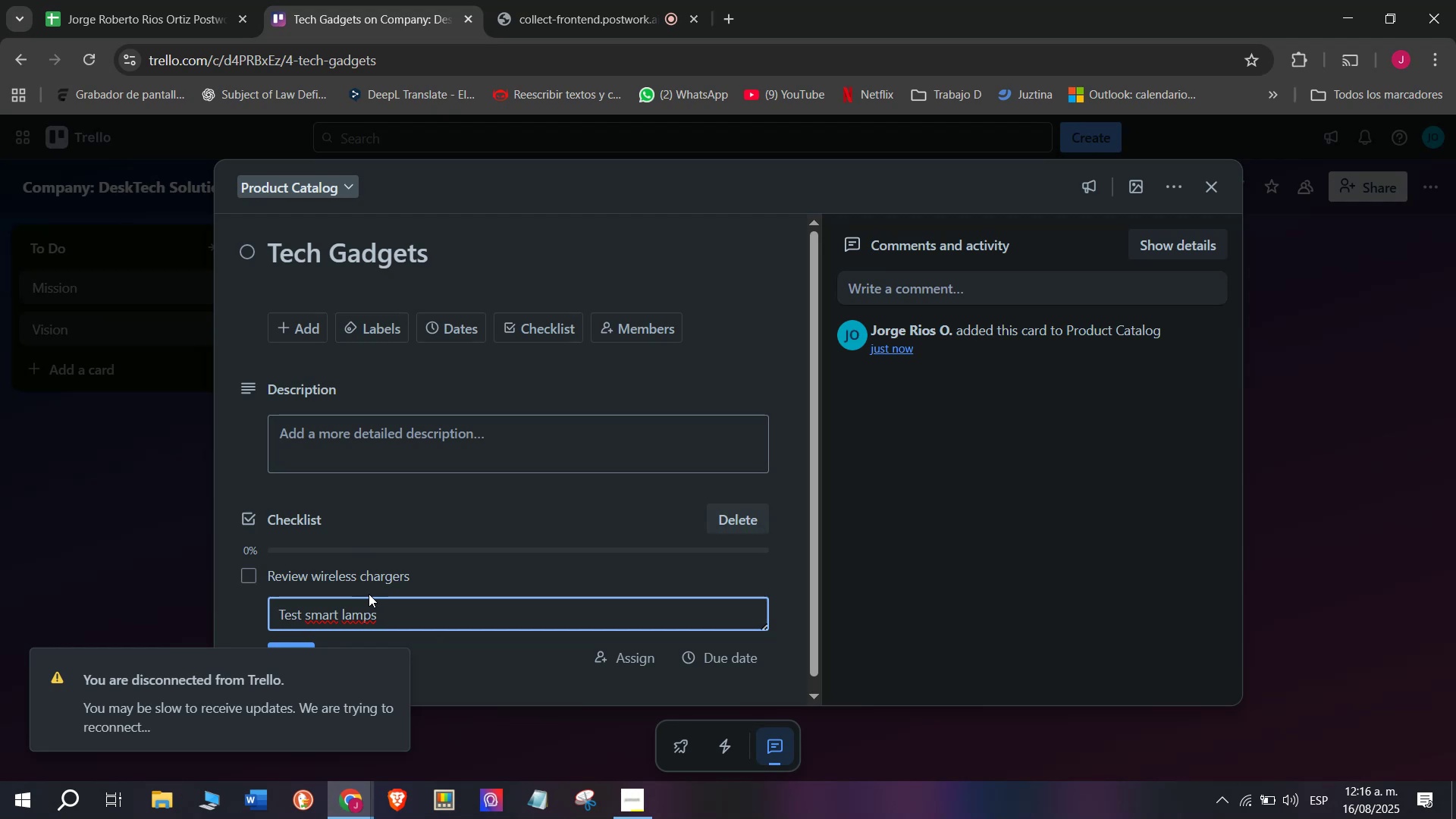 
wait(20.57)
 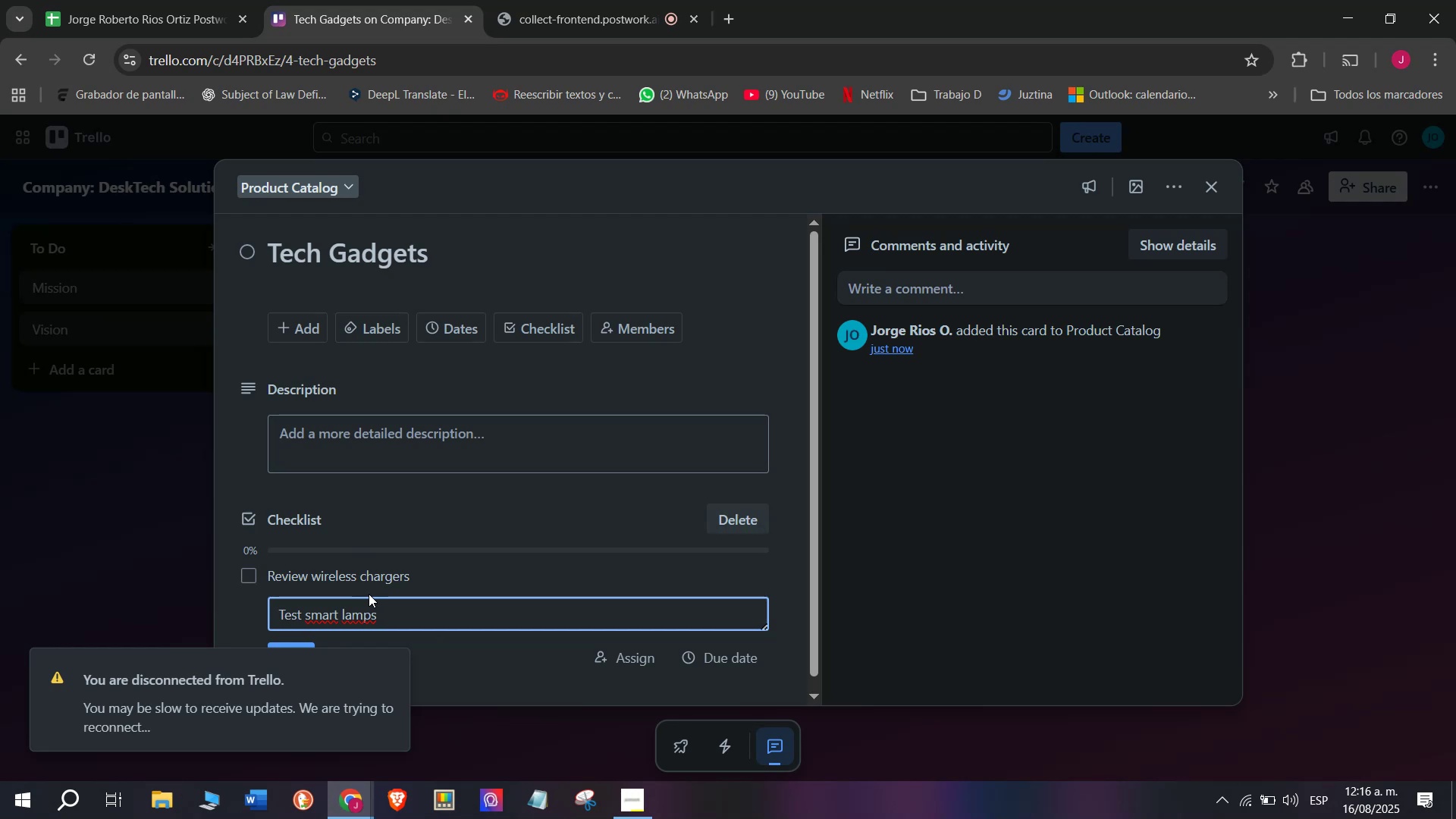 
key(Enter)
 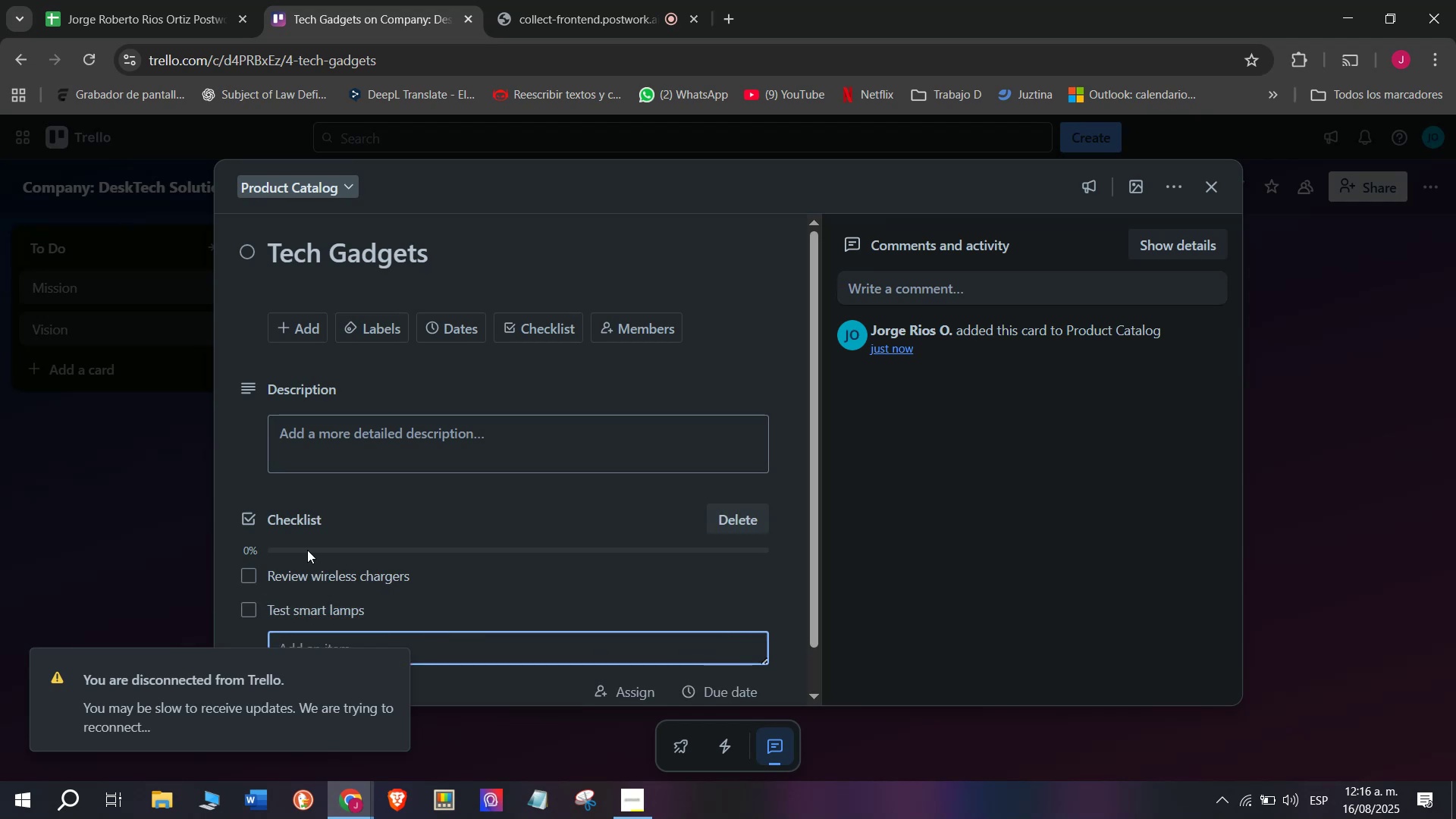 
left_click([158, 545])
 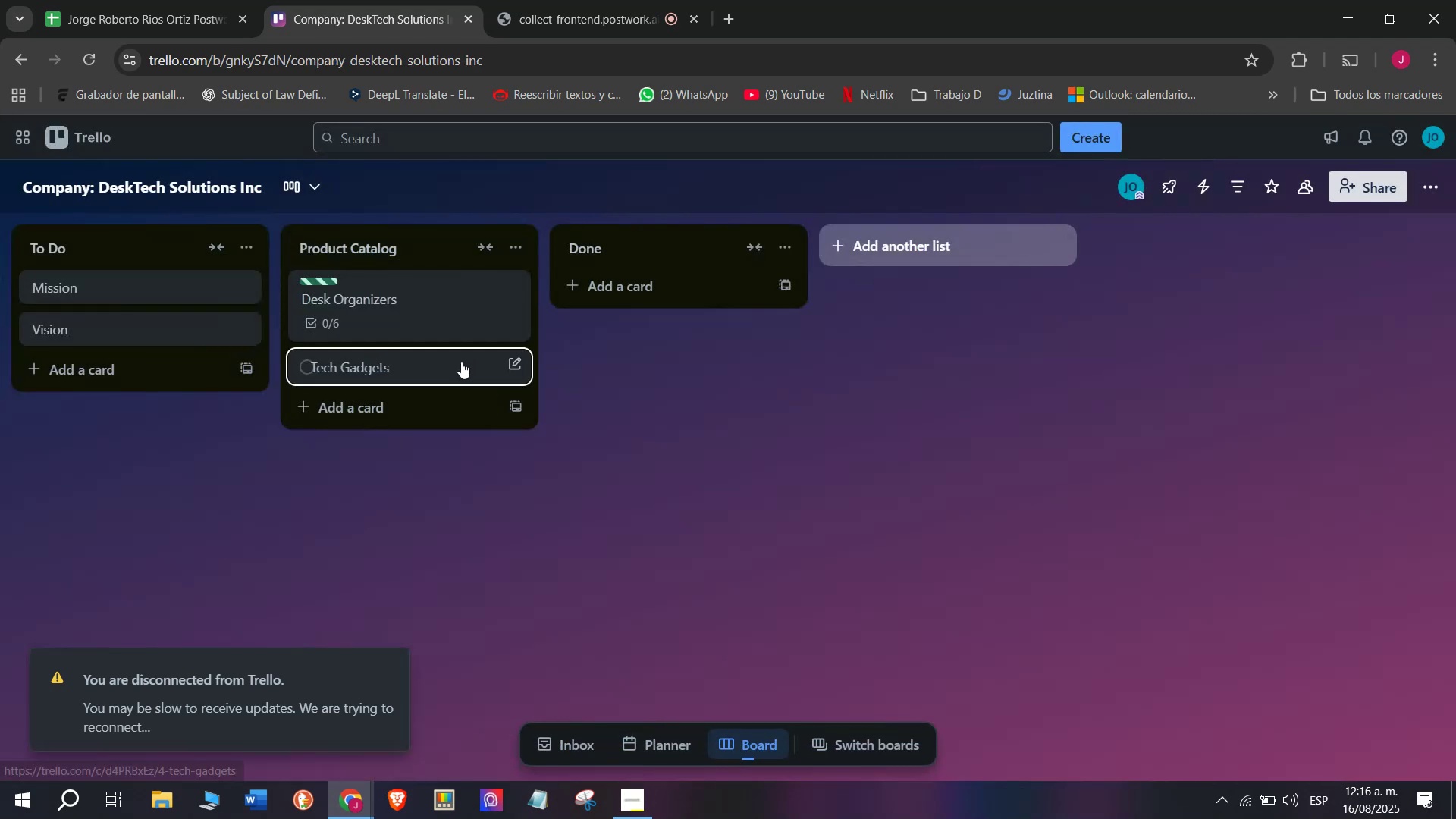 
left_click([450, 363])
 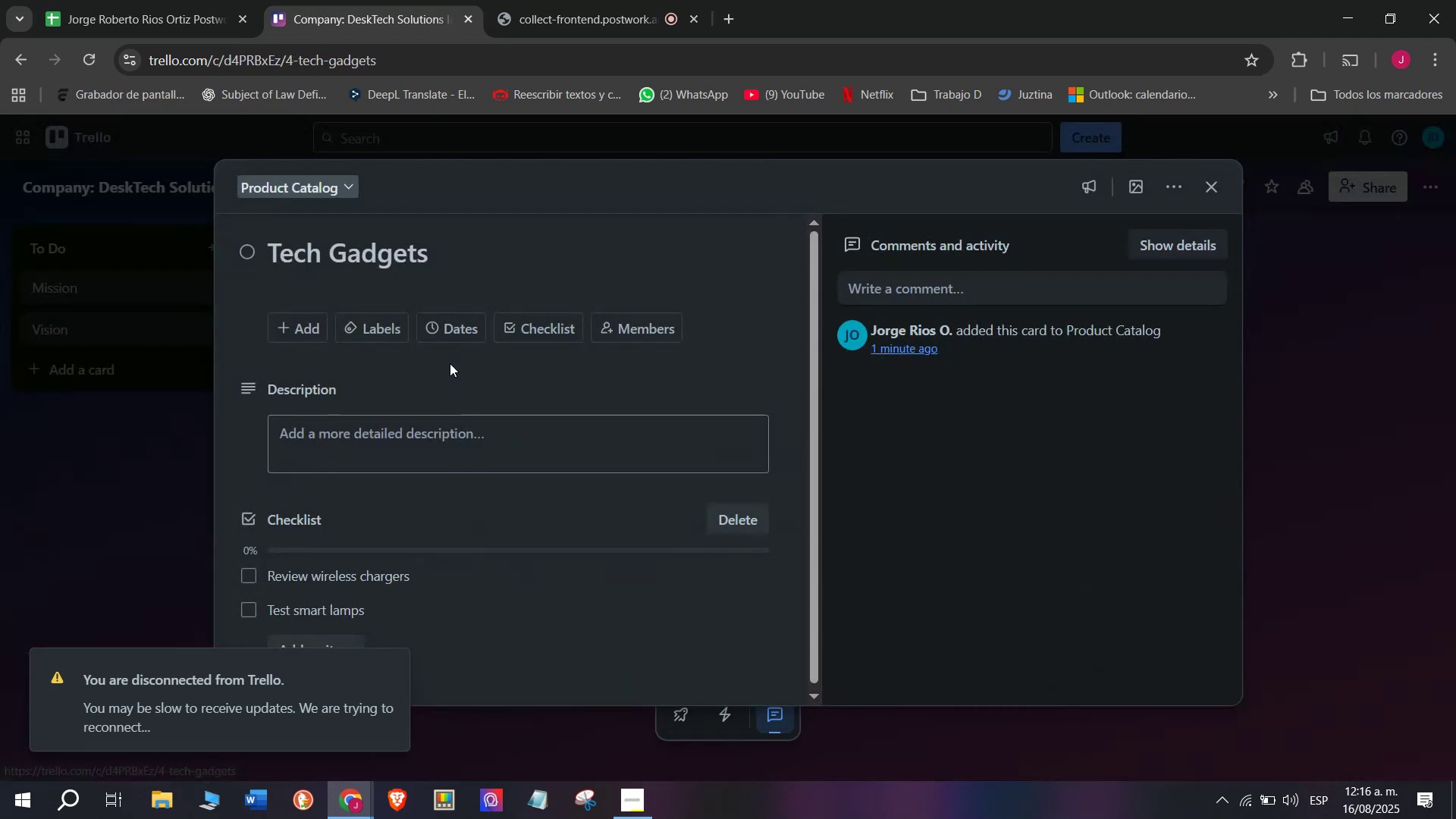 
scroll: coordinate [448, 513], scroll_direction: down, amount: 4.0
 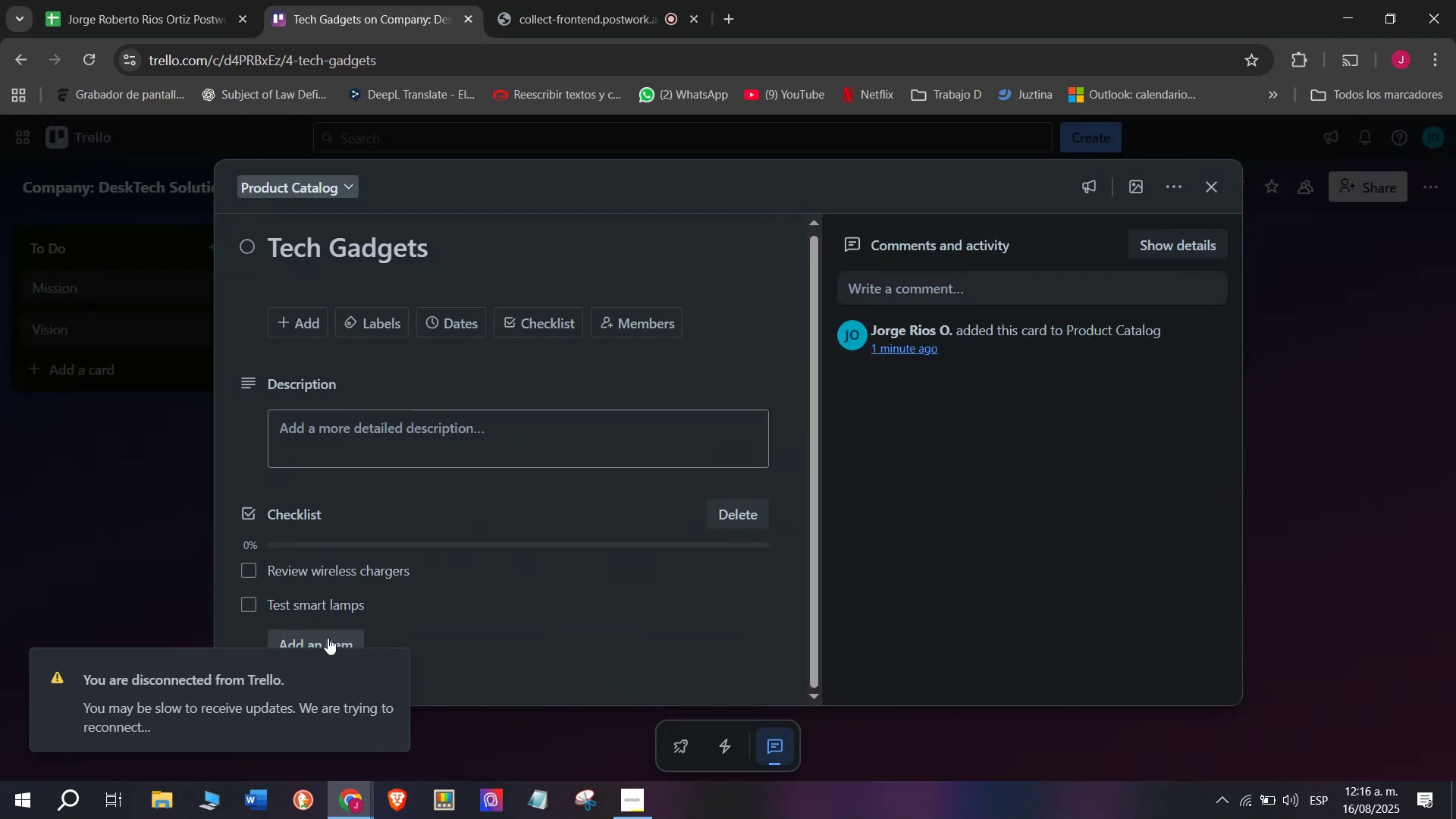 
left_click([326, 638])
 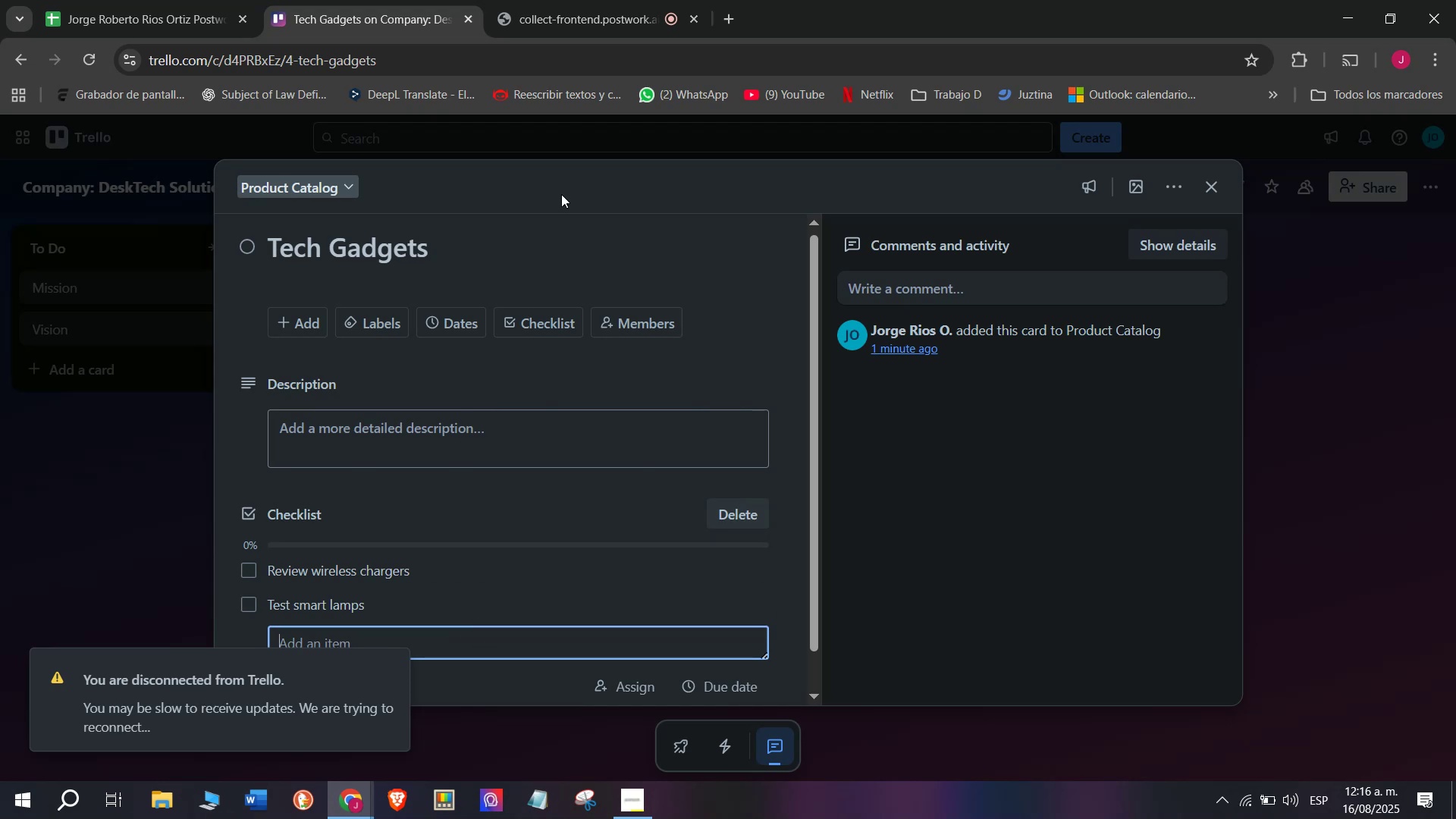 
wait(6.08)
 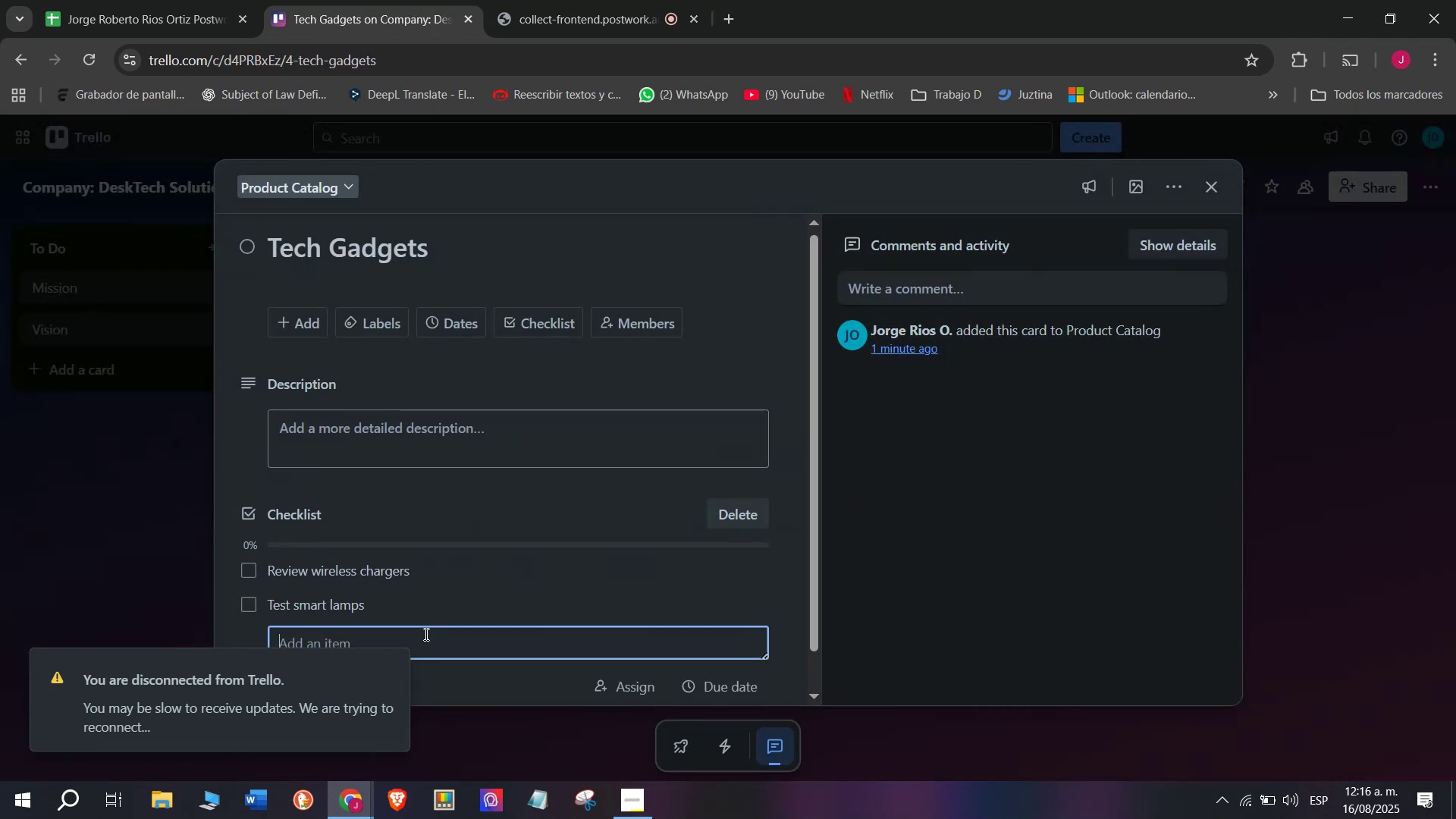 
double_click([534, 0])
 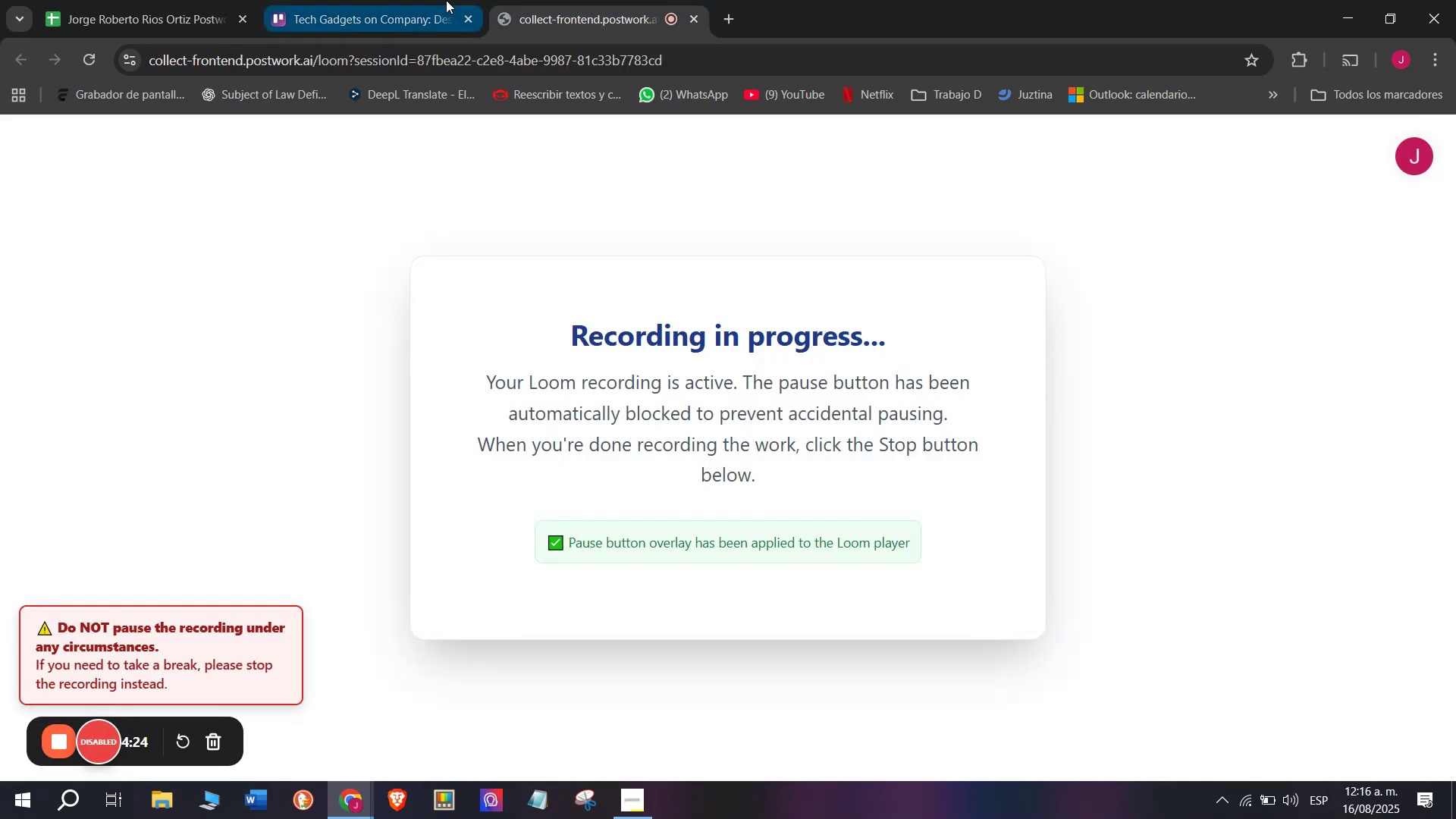 
left_click([446, 0])
 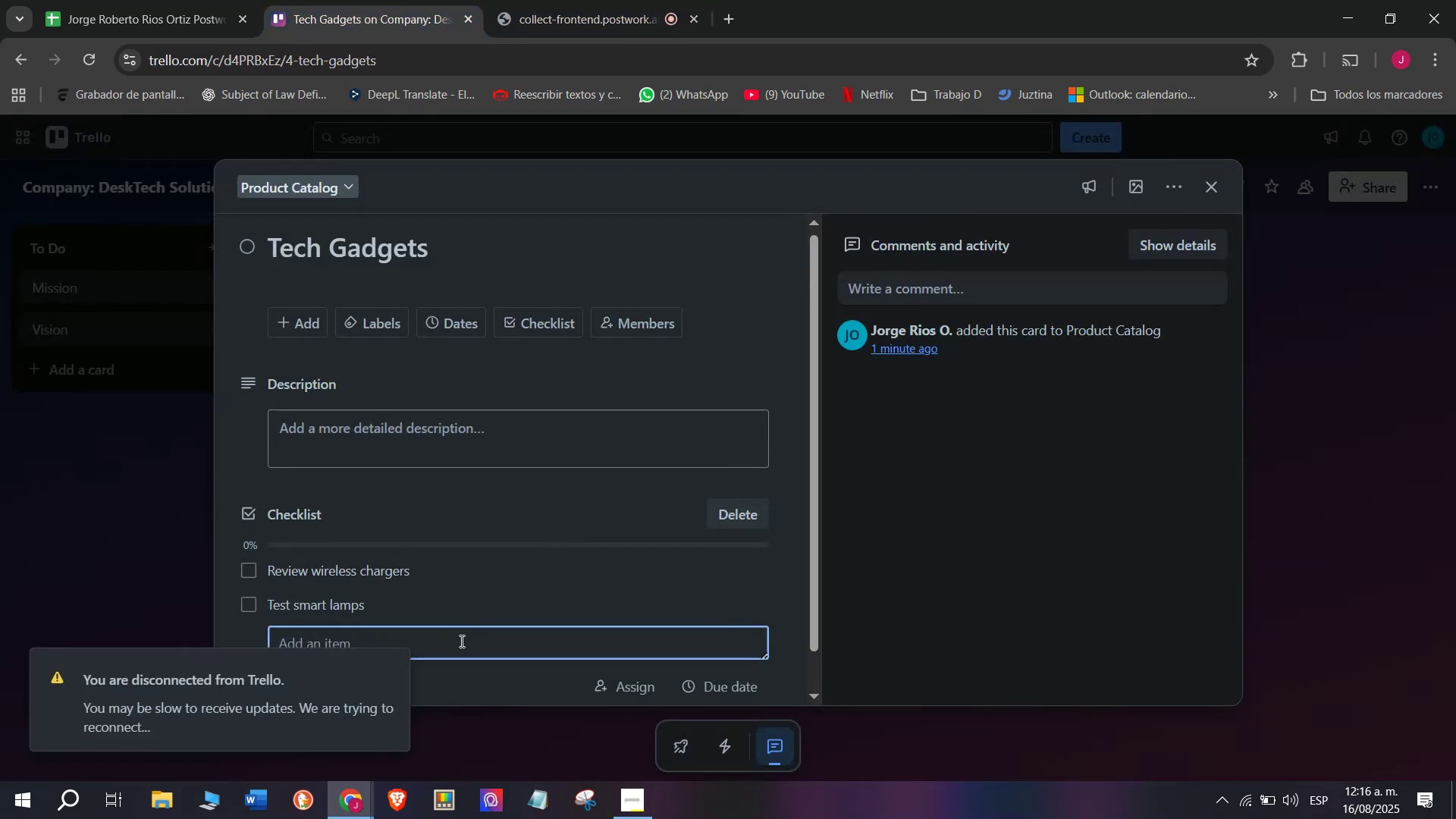 
left_click([454, 644])
 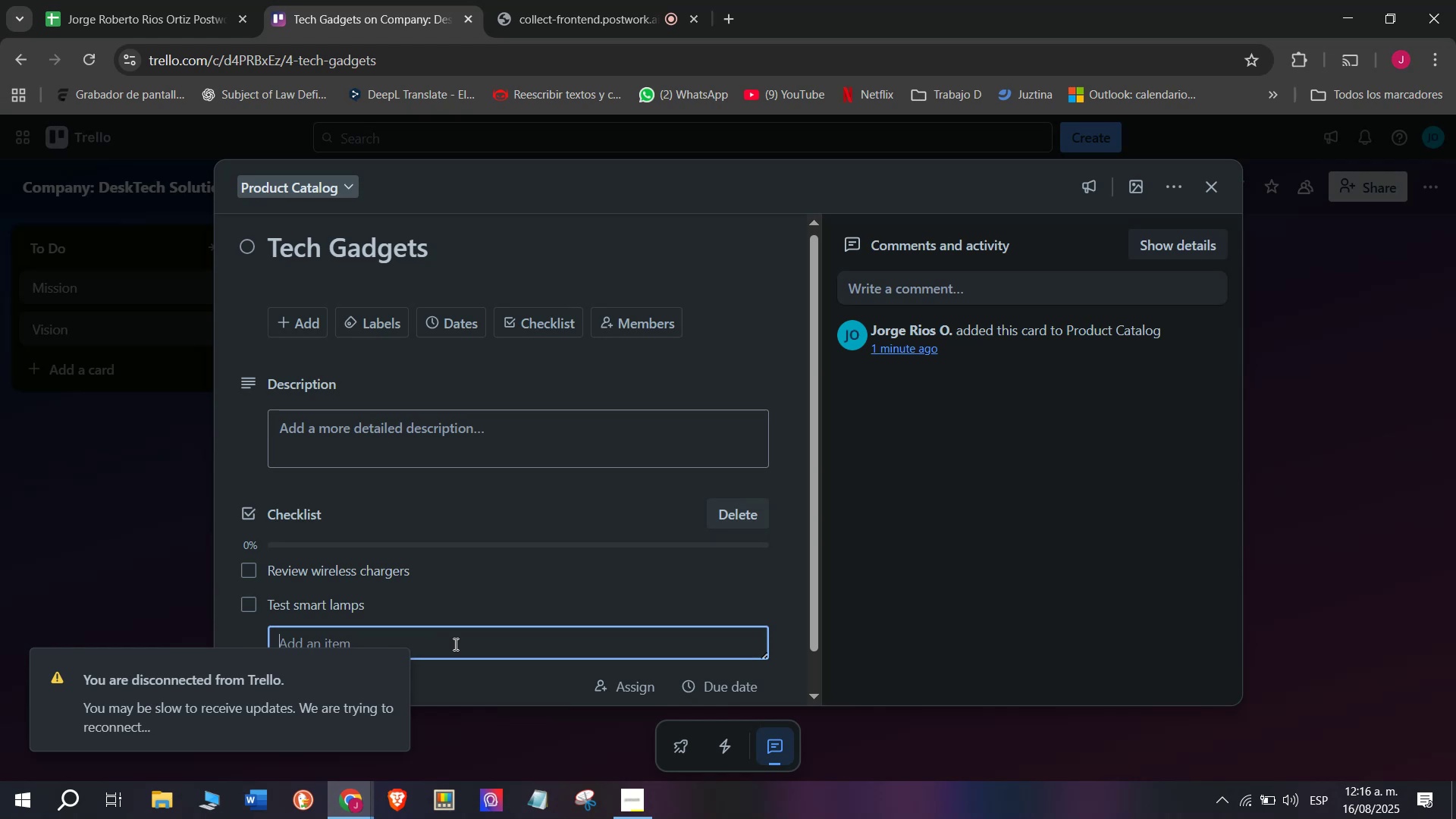 
wait(5.72)
 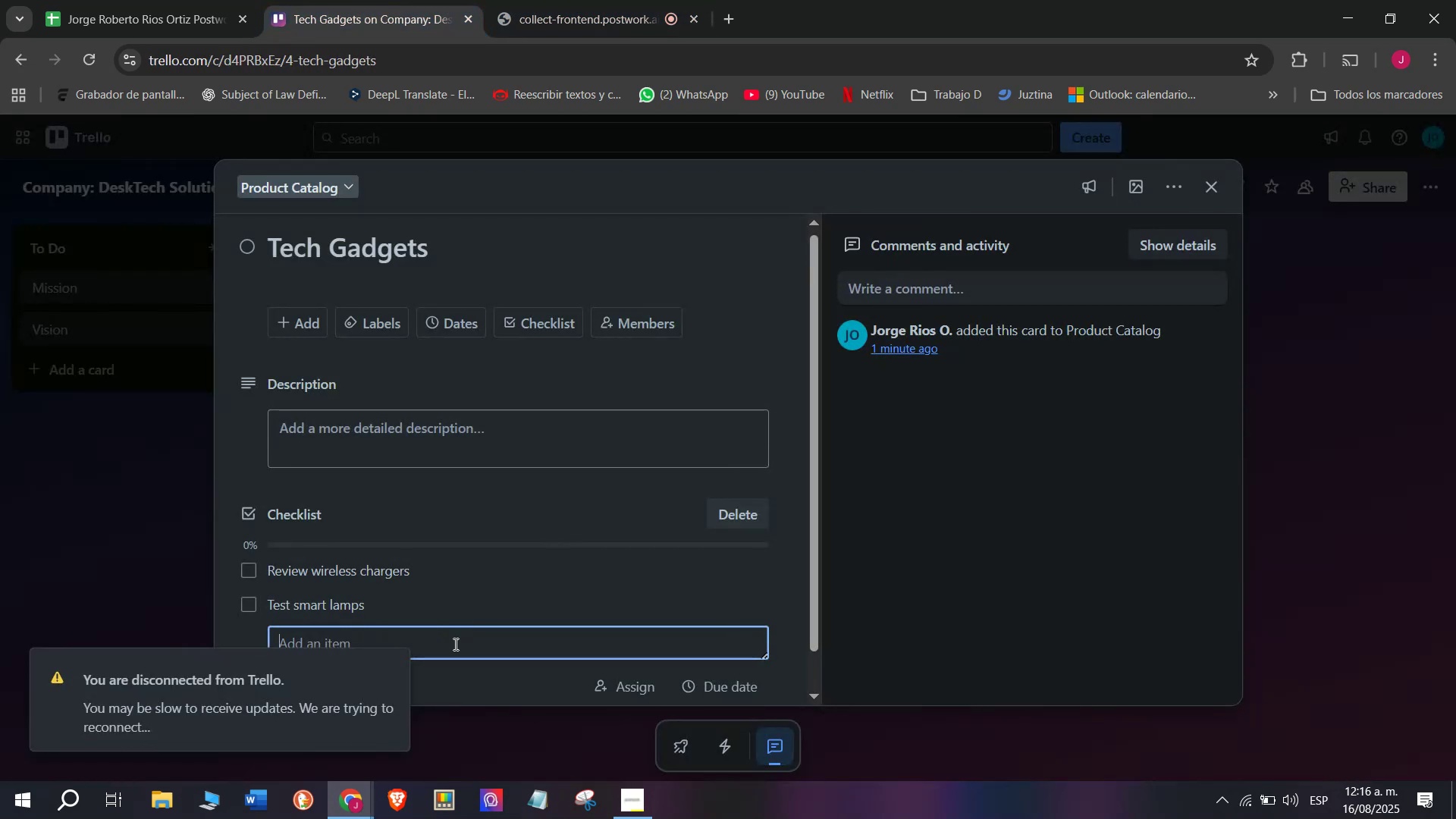 
type(Conbdf)
key(Backspace)
key(Backspace)
key(Backspace)
type(dirm)
key(Backspace)
key(Backspace)
key(Backspace)
key(Backspace)
type(firm USB poirt)
key(Backspace)
key(Backspace)
key(Backspace)
type(rts and hubs)
 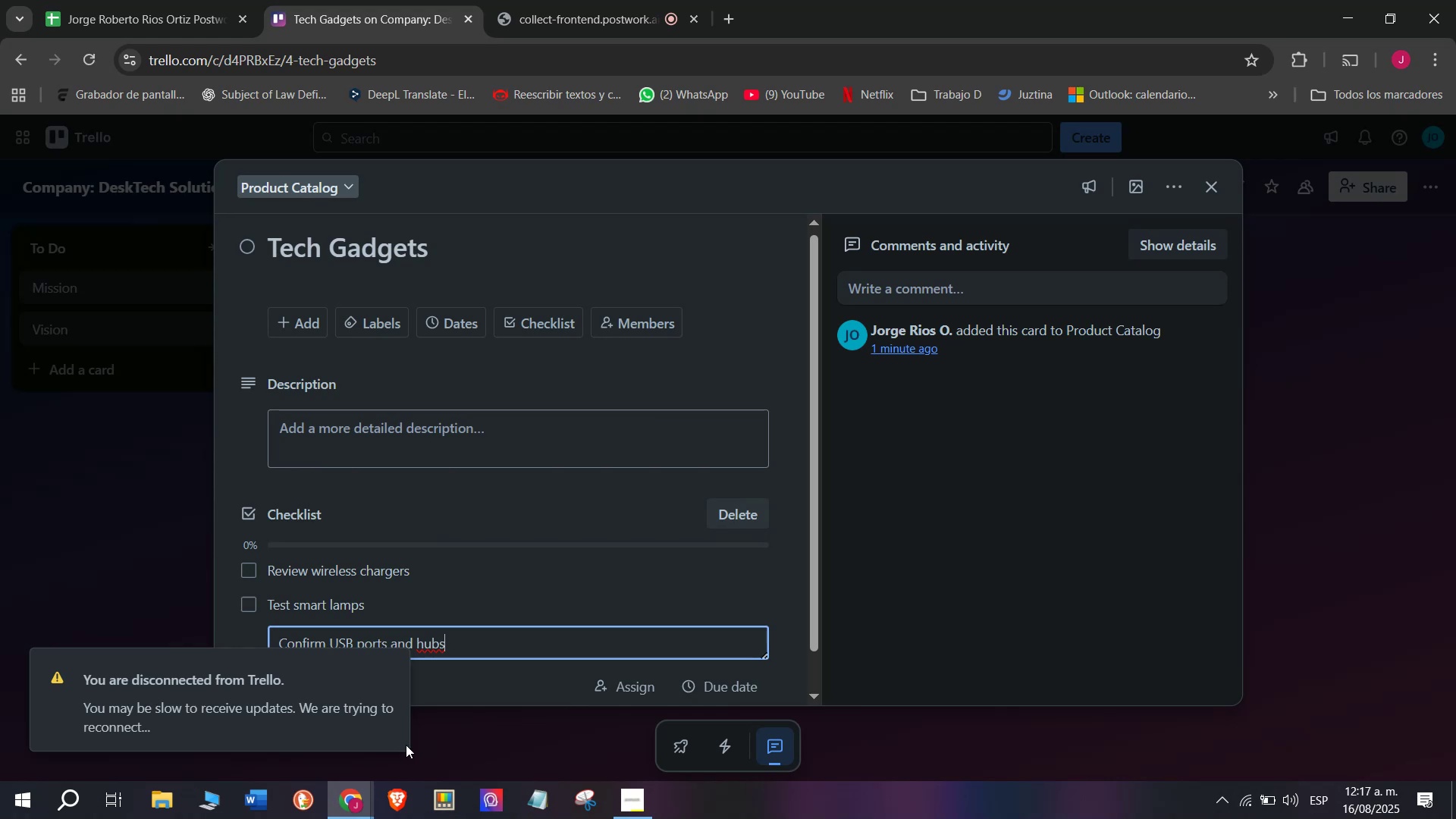 
left_click([406, 743])
 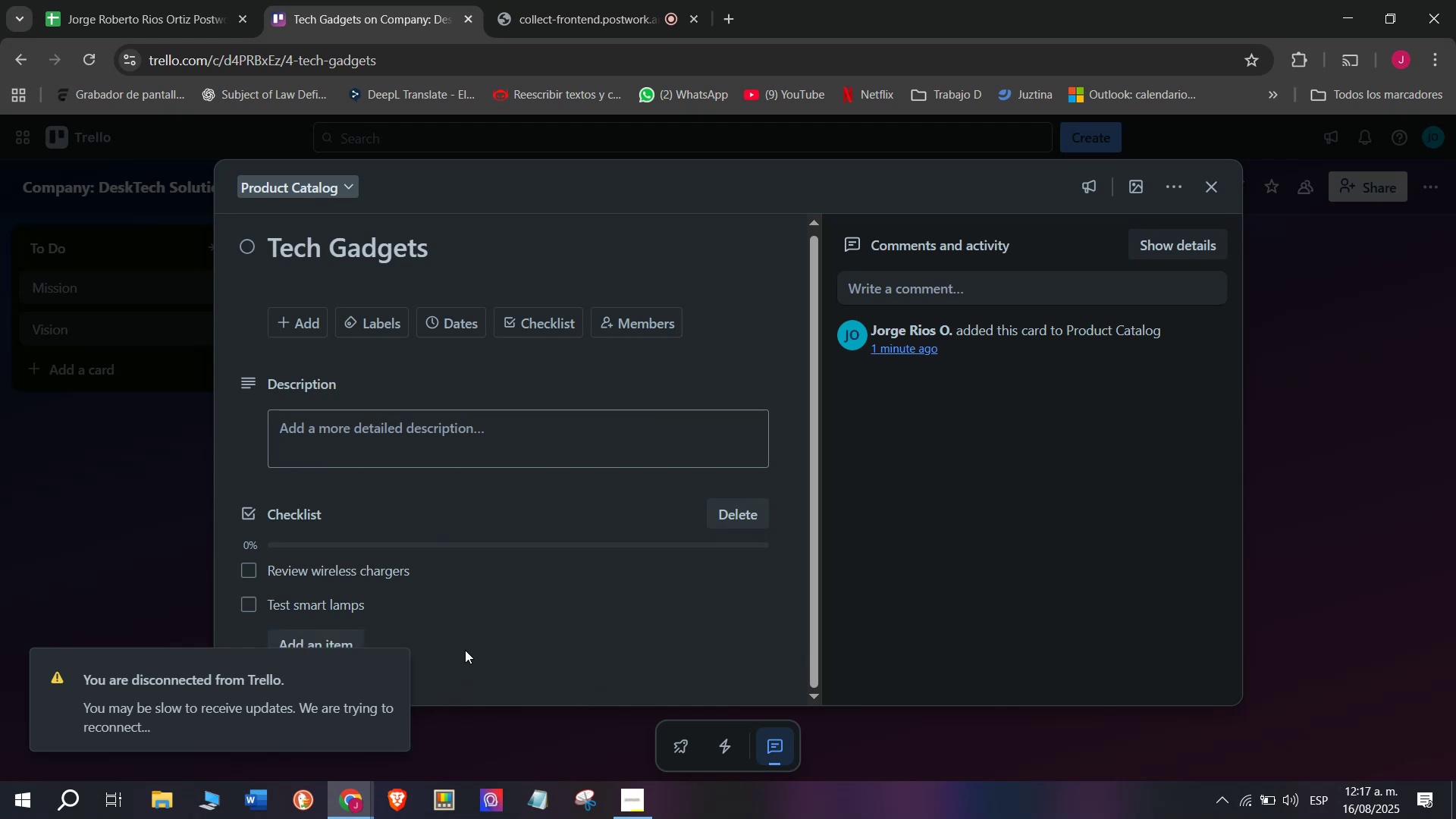 
scroll: coordinate [488, 614], scroll_direction: down, amount: 2.0
 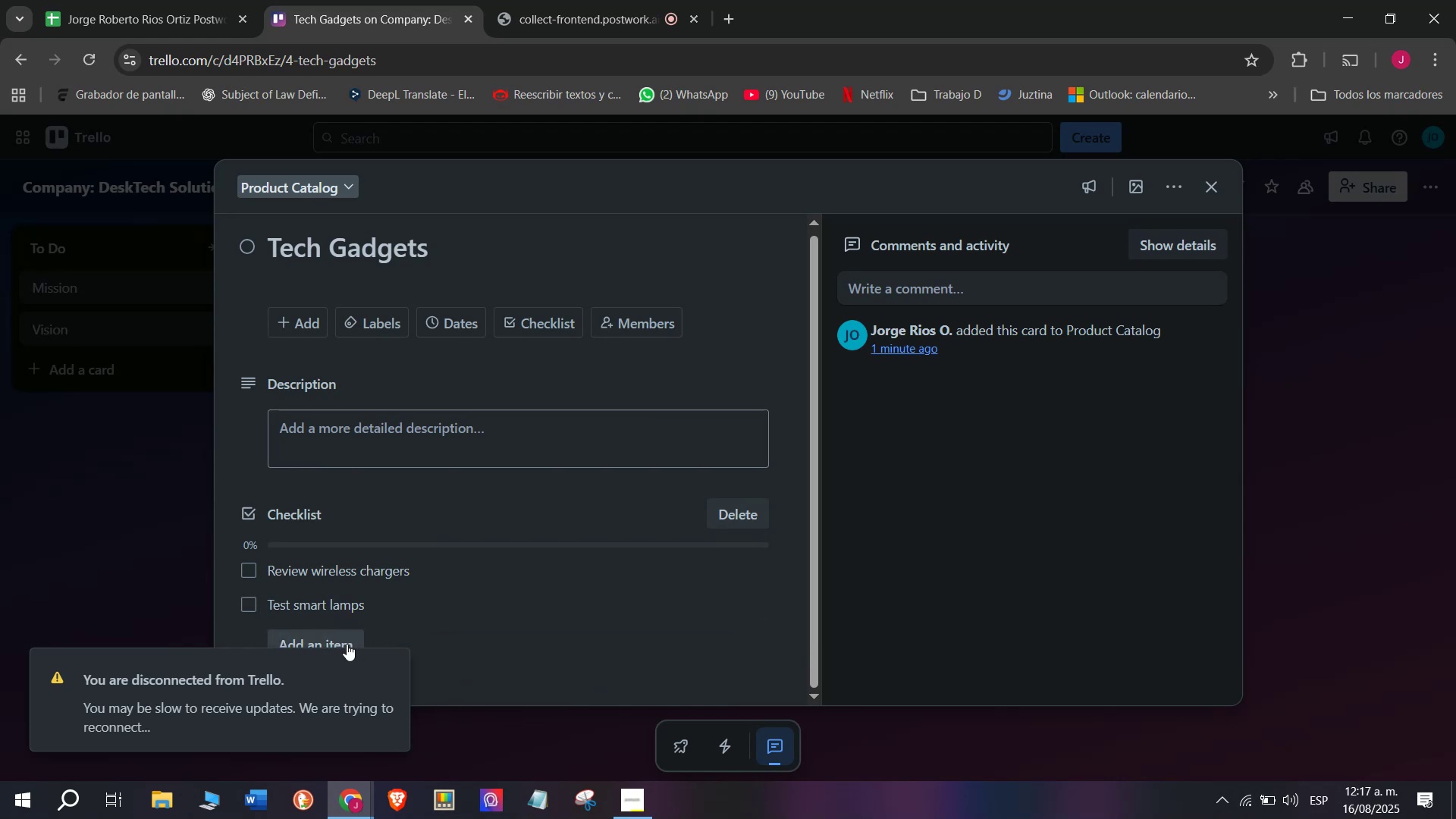 
left_click([340, 644])
 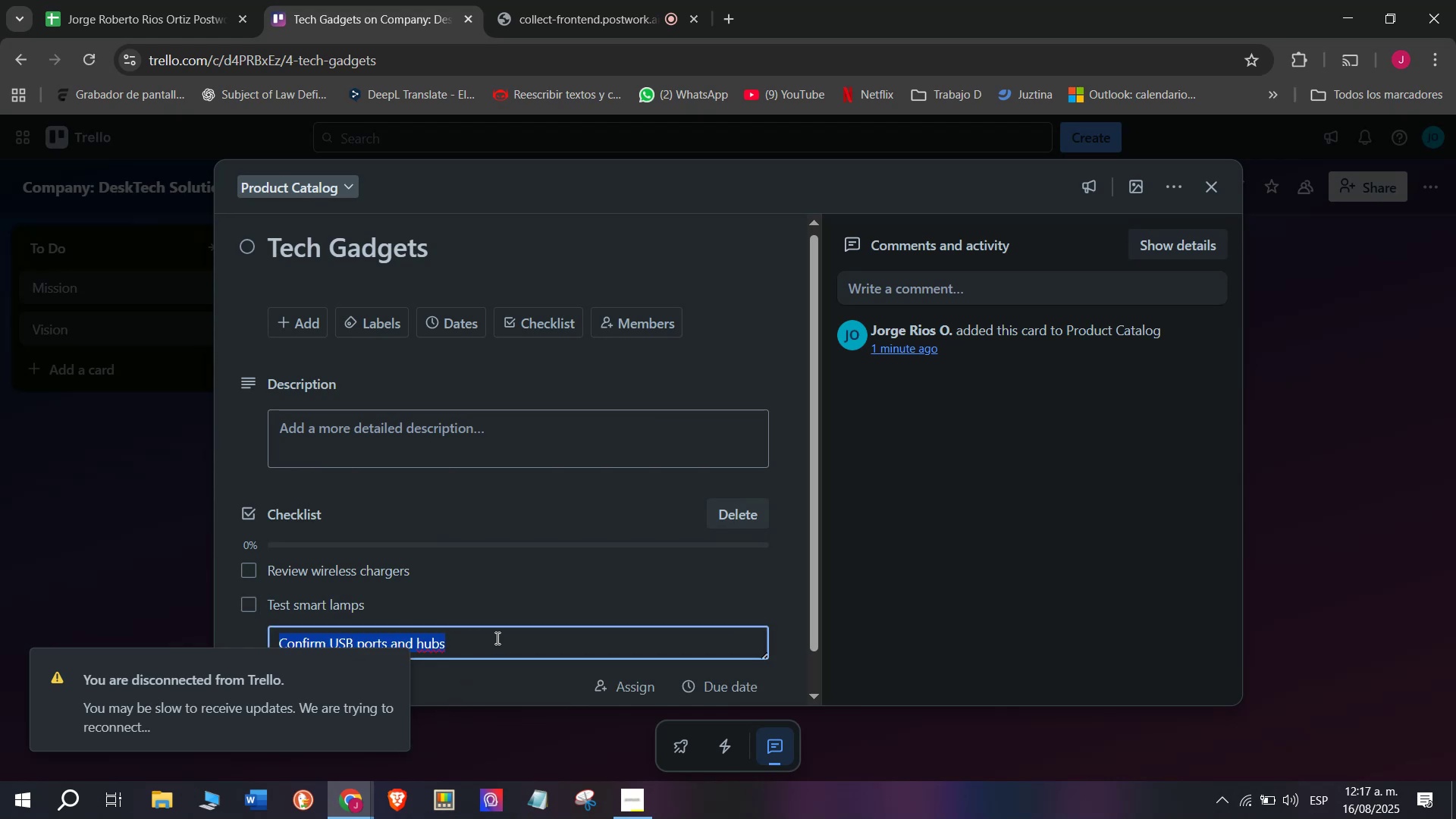 
left_click([497, 638])
 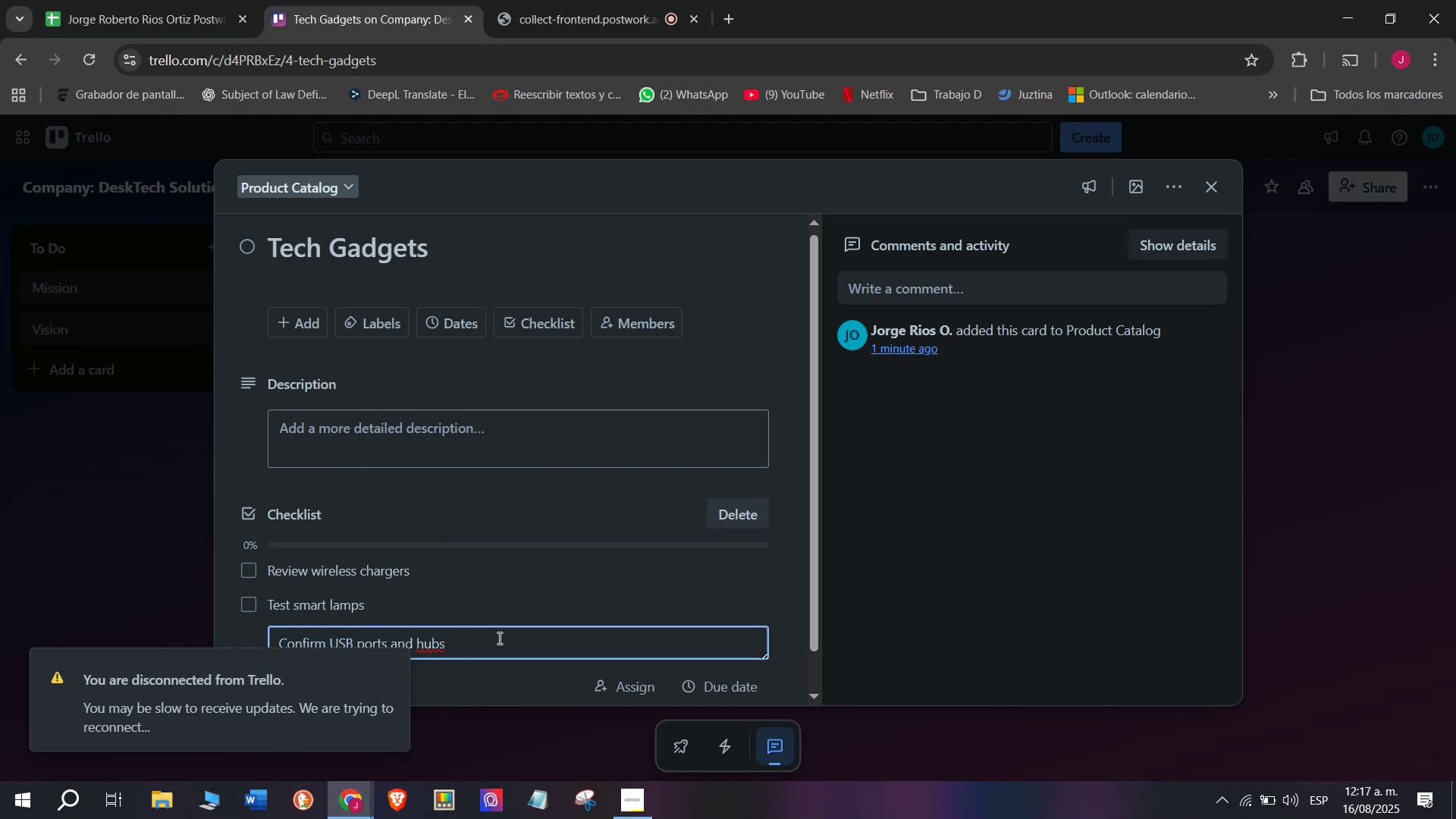 
key(Enter)
 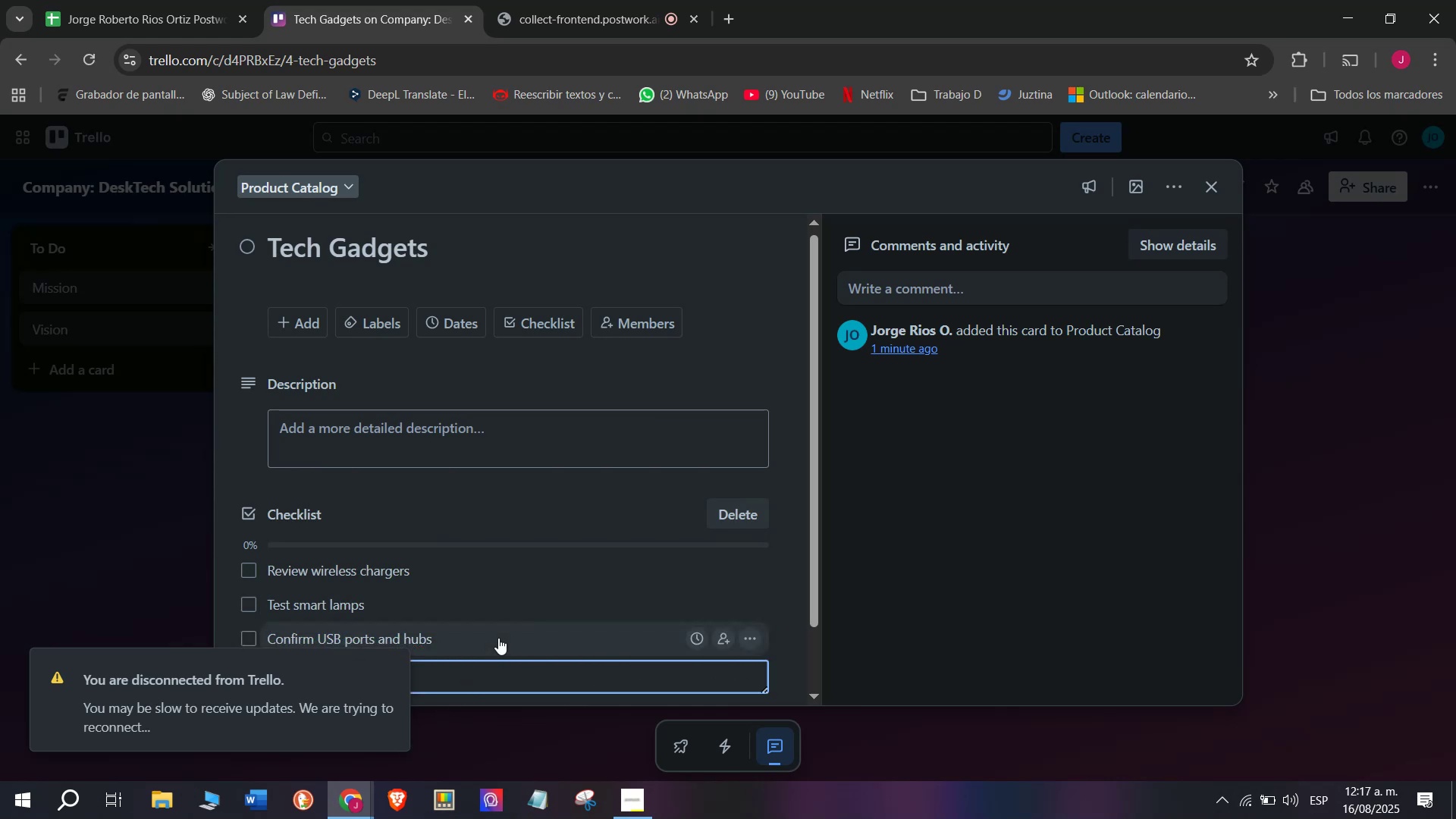 
scroll: coordinate [121, 588], scroll_direction: down, amount: 10.0
 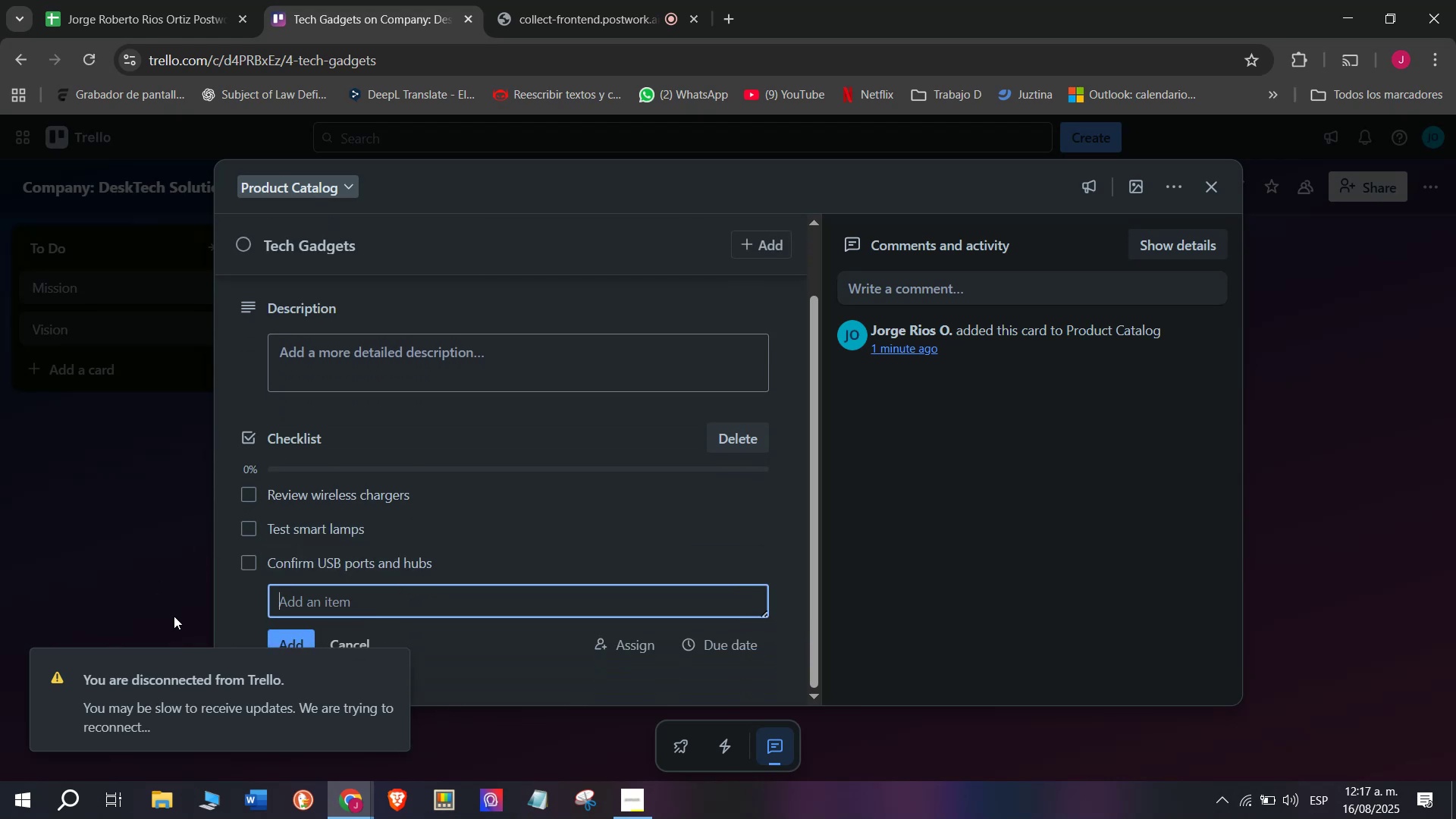 
left_click([168, 616])
 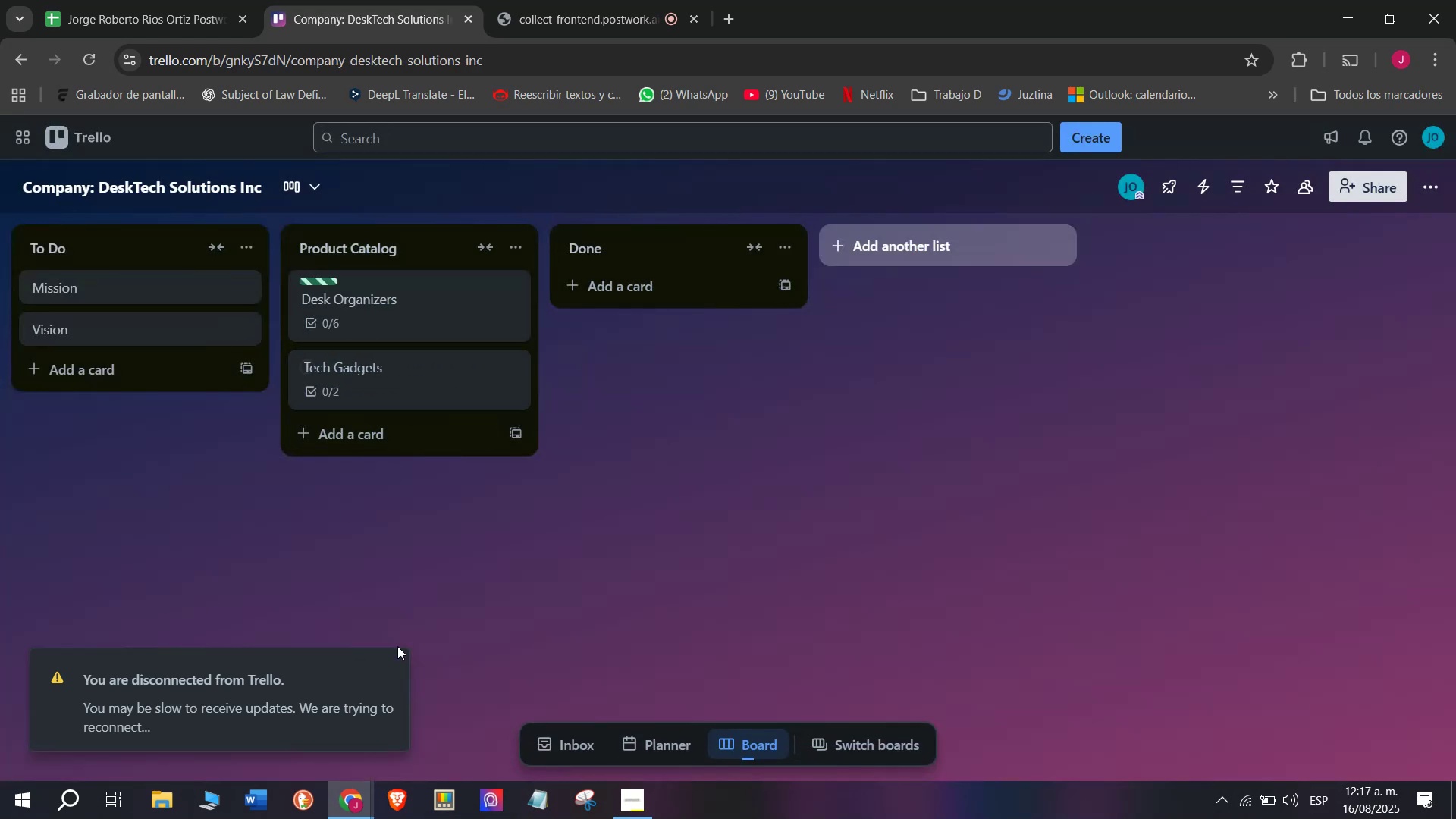 
left_click([380, 657])
 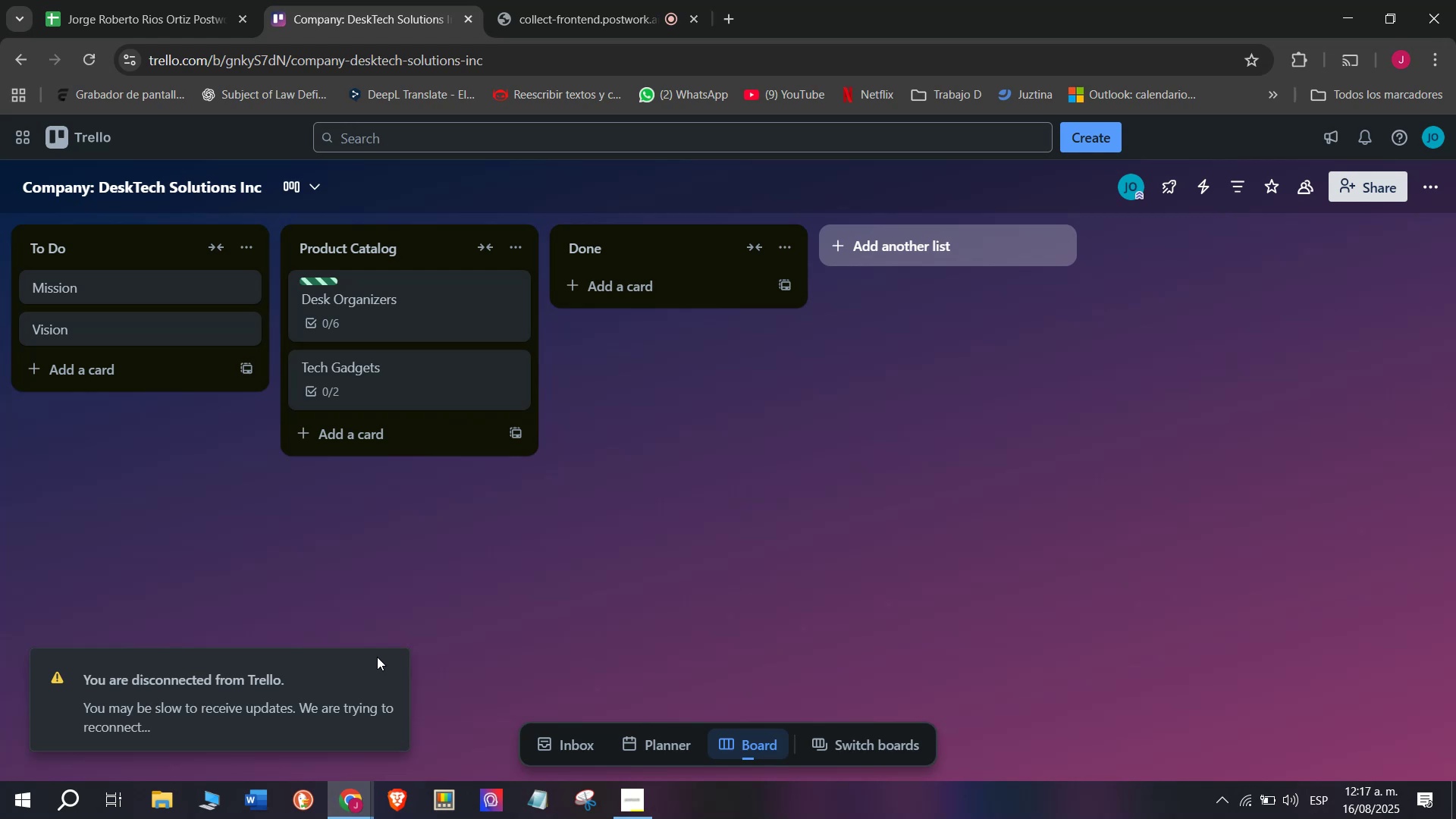 
left_click_drag(start_coordinate=[360, 669], to_coordinate=[199, 709])
 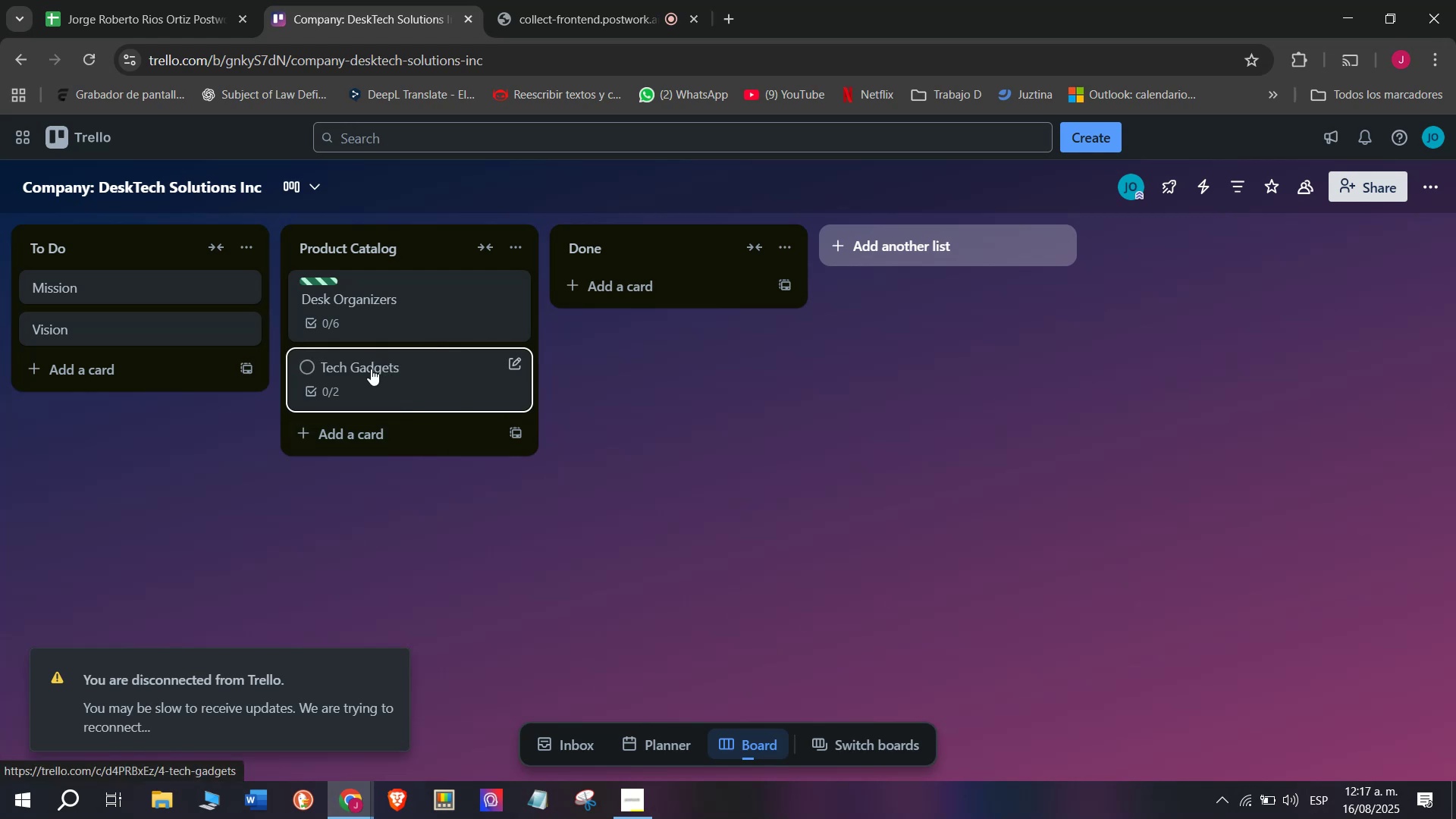 
left_click([388, 376])
 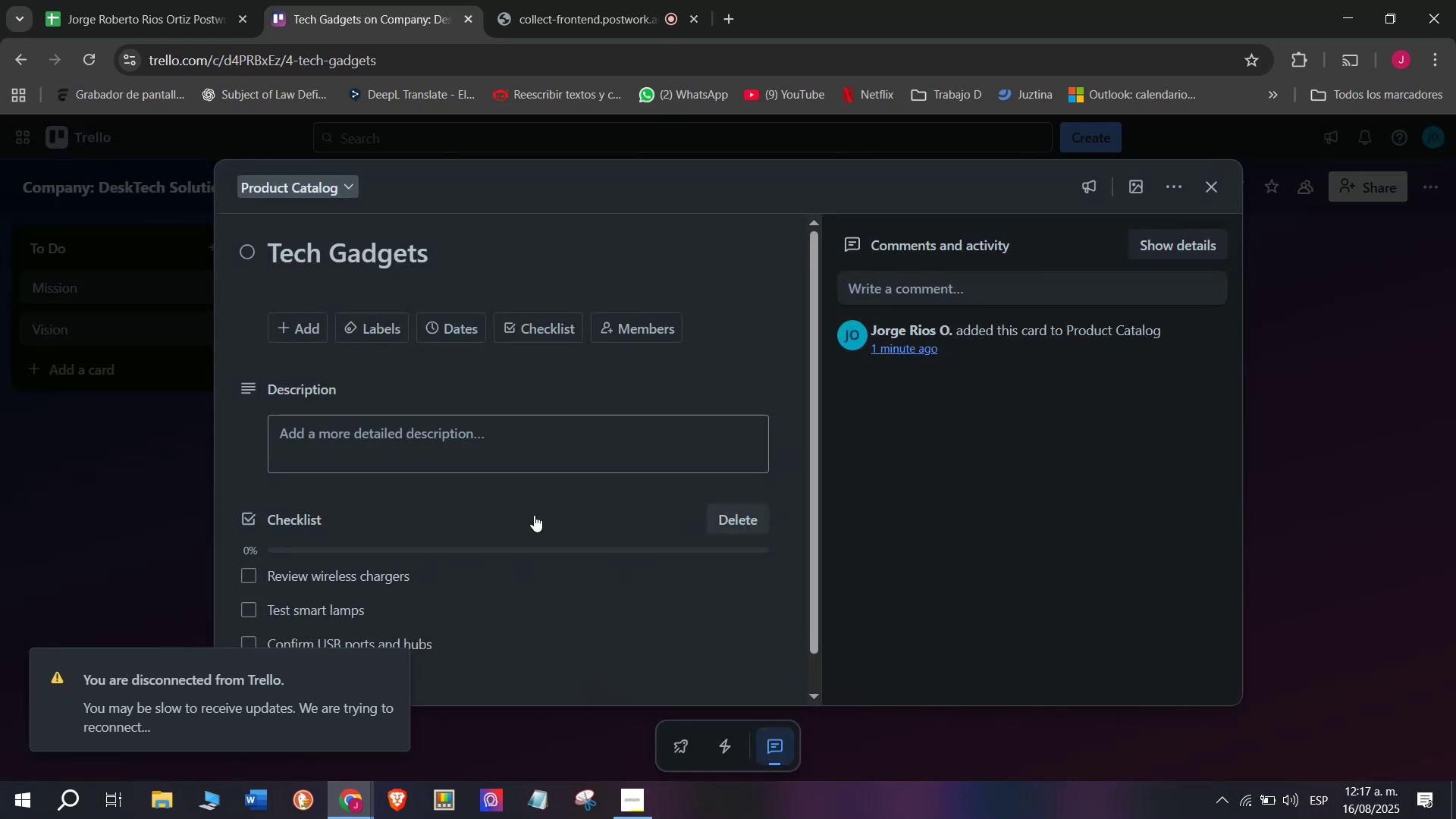 
scroll: coordinate [566, 602], scroll_direction: down, amount: 10.0
 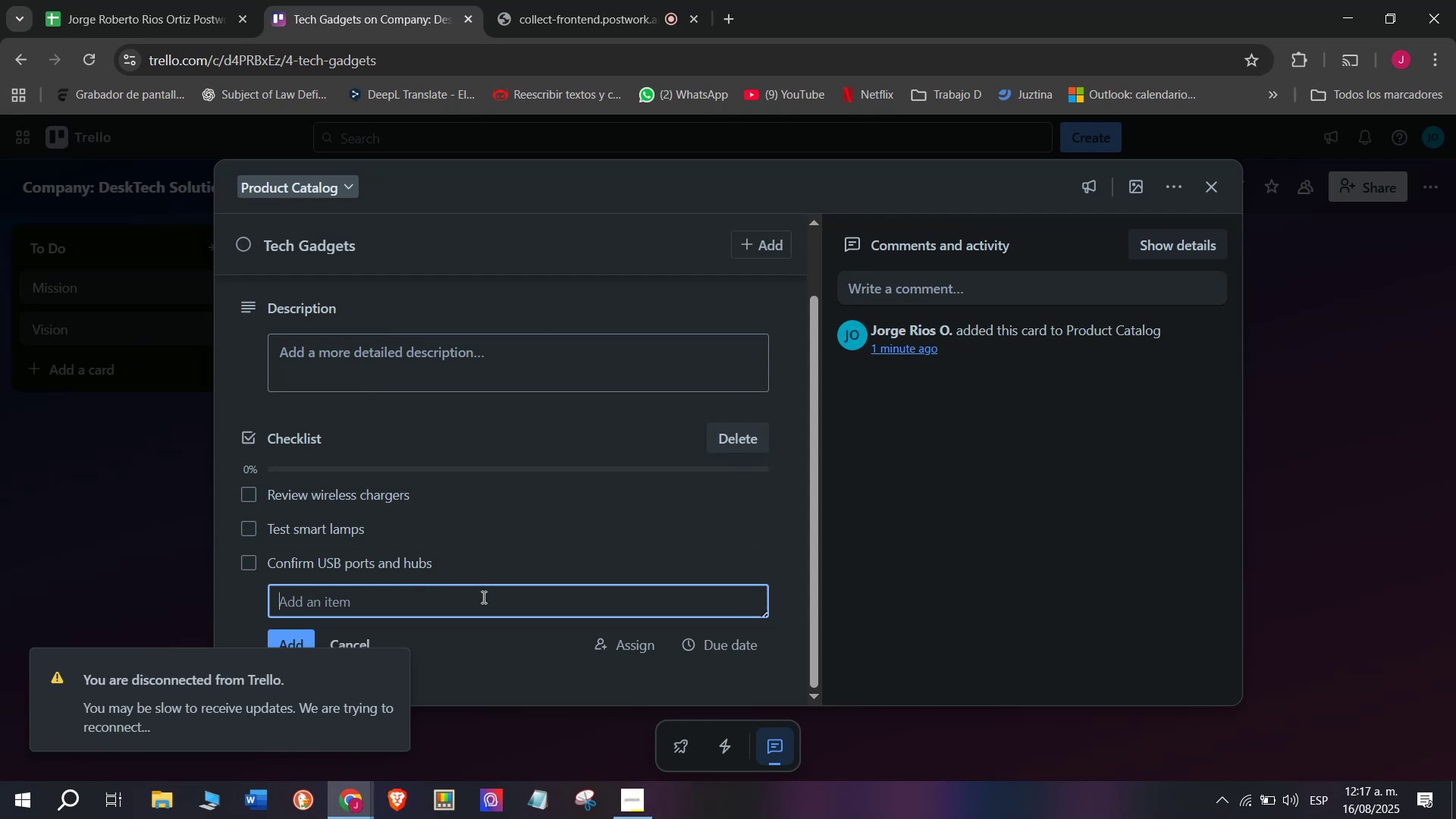 
wait(18.55)
 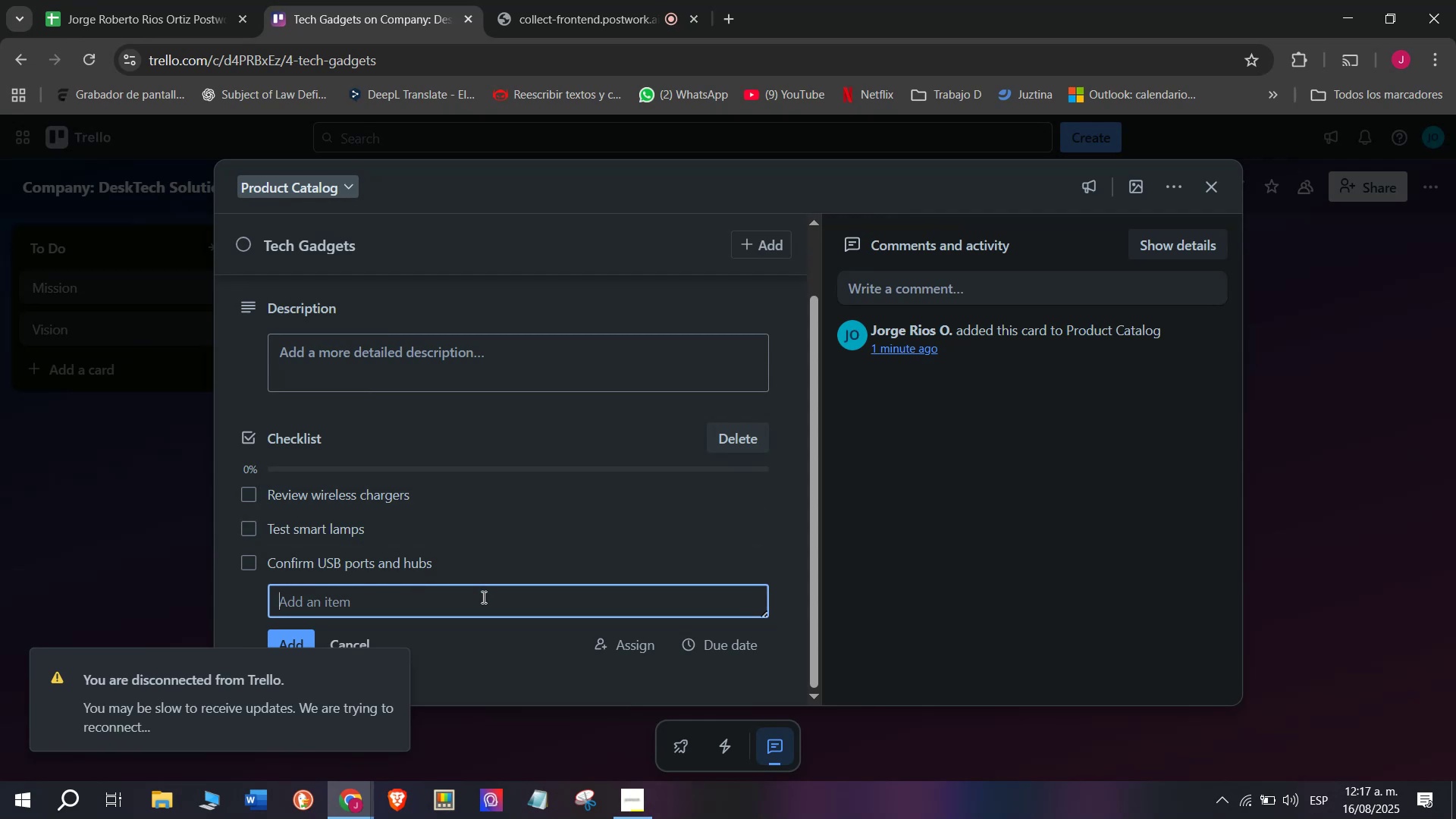 
left_click([108, 543])
 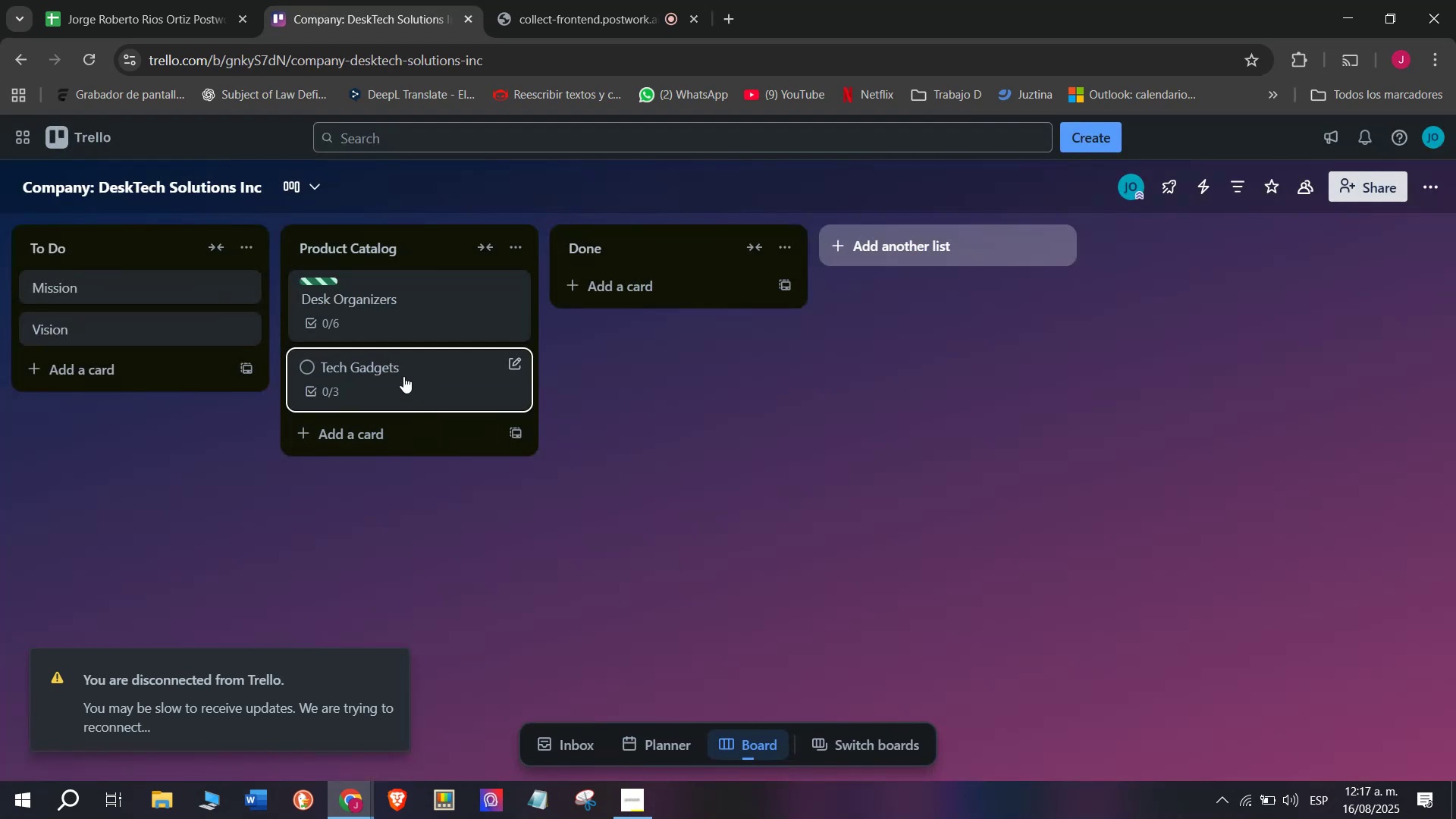 
wait(6.08)
 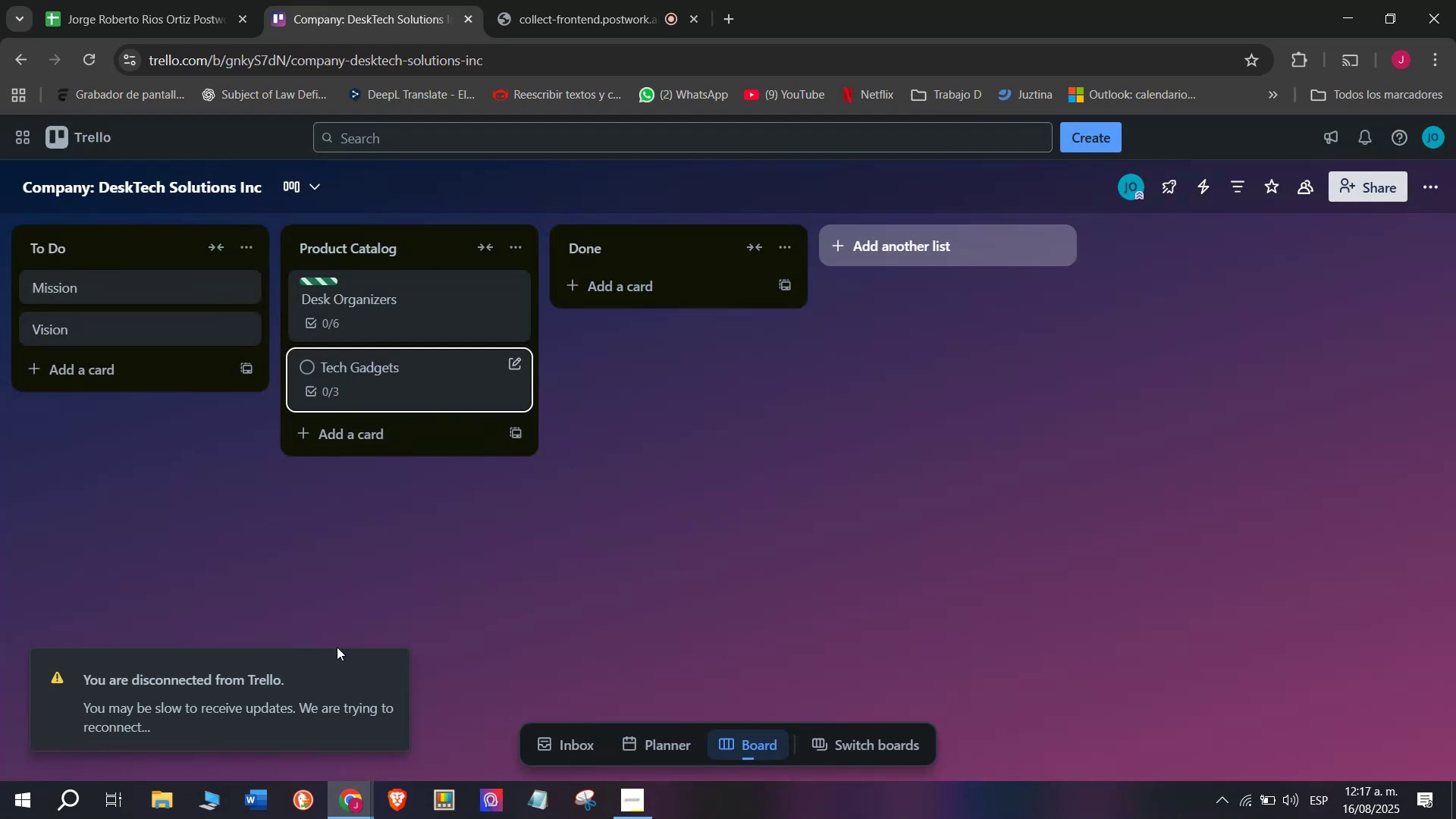 
left_click([93, 63])
 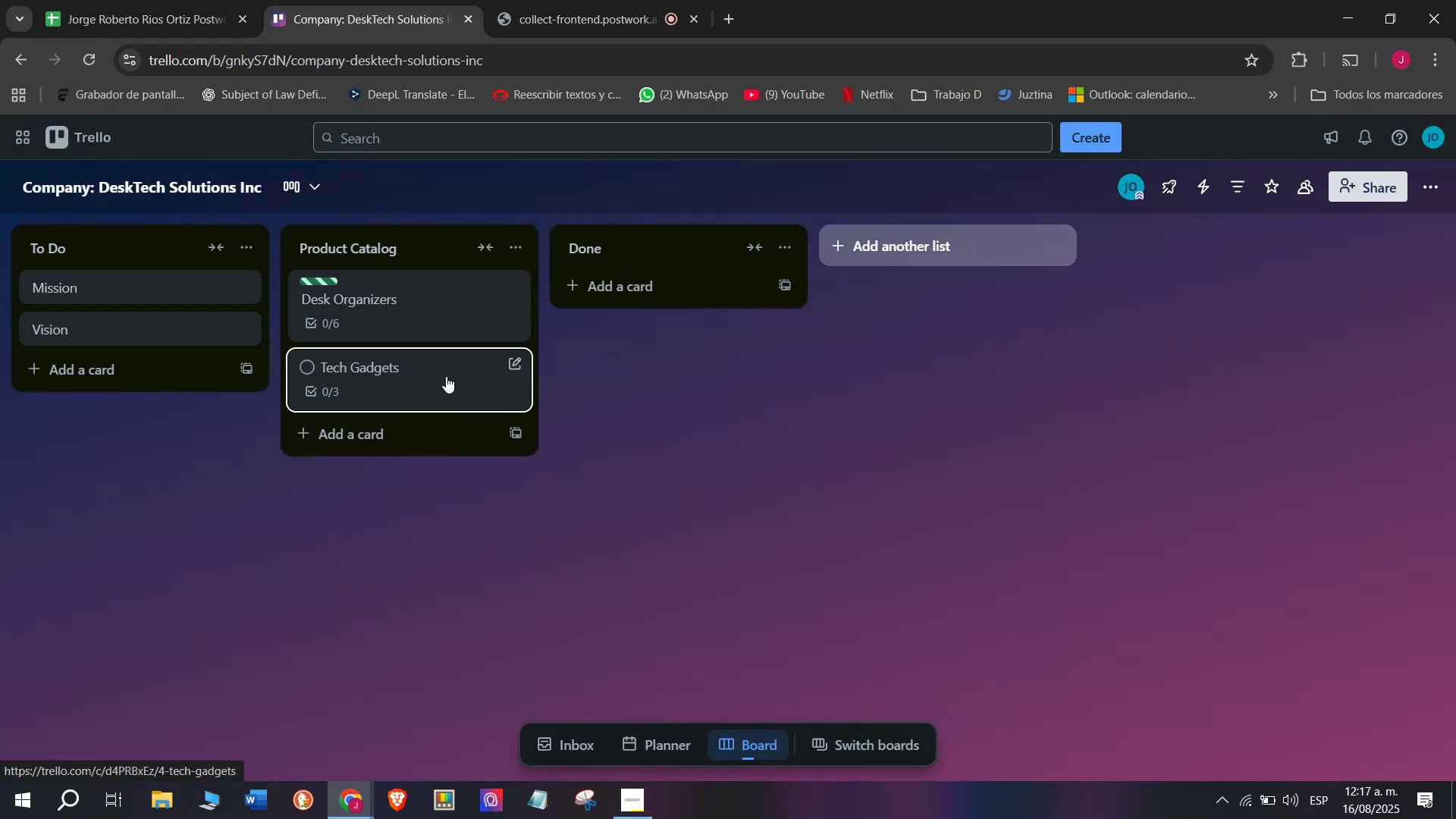 
left_click([415, 384])
 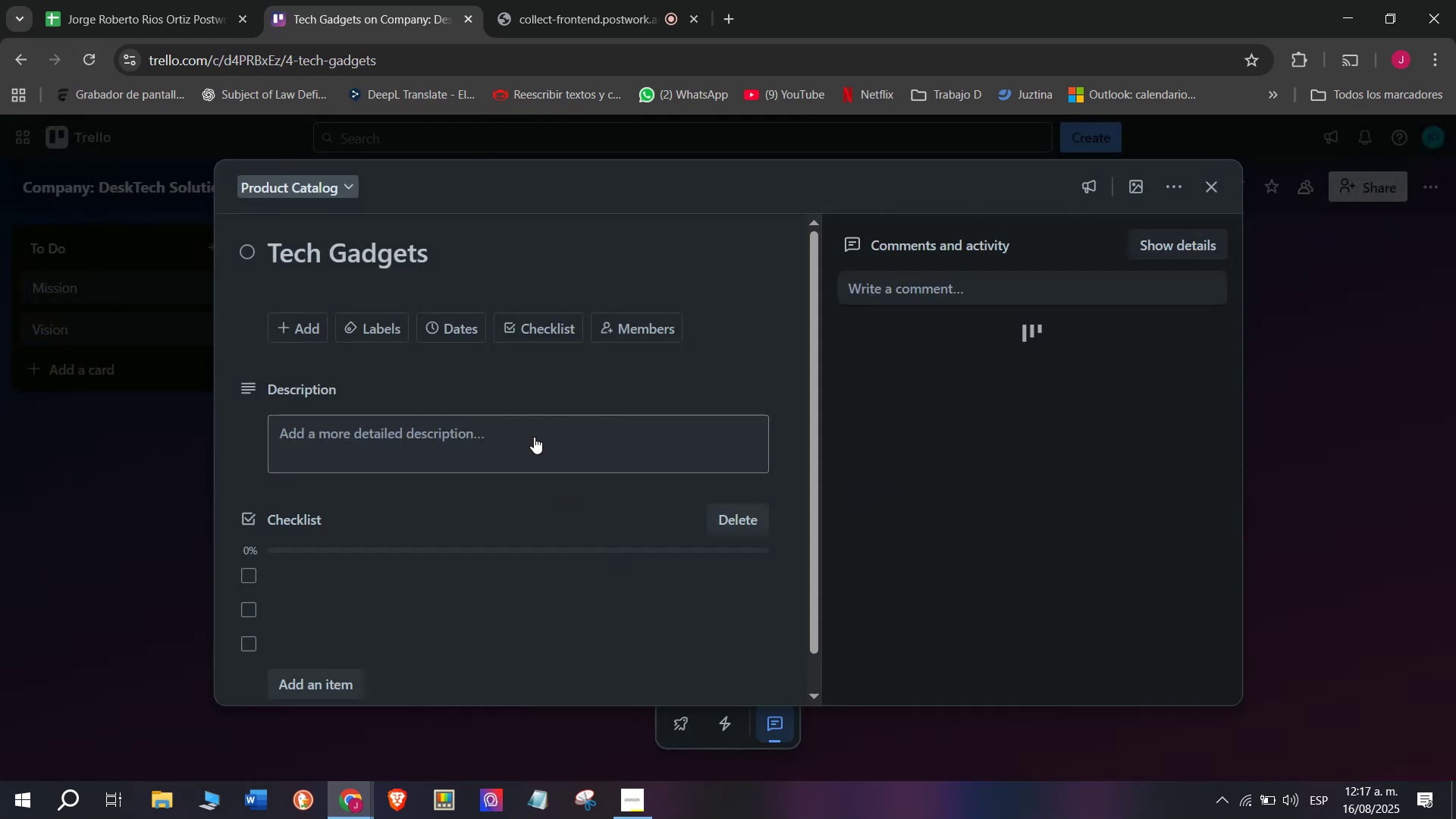 
scroll: coordinate [362, 595], scroll_direction: down, amount: 4.0
 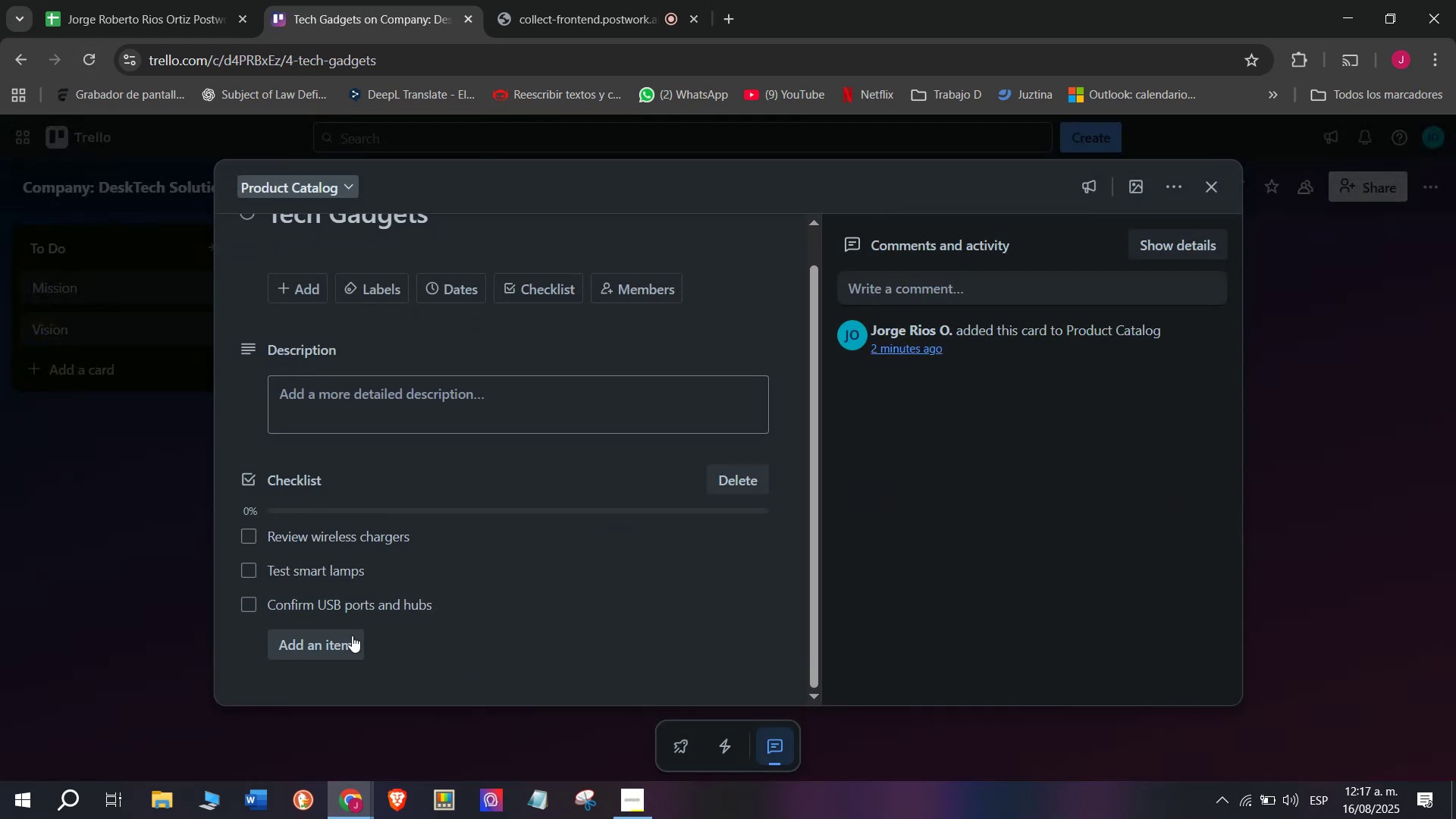 
left_click([350, 643])
 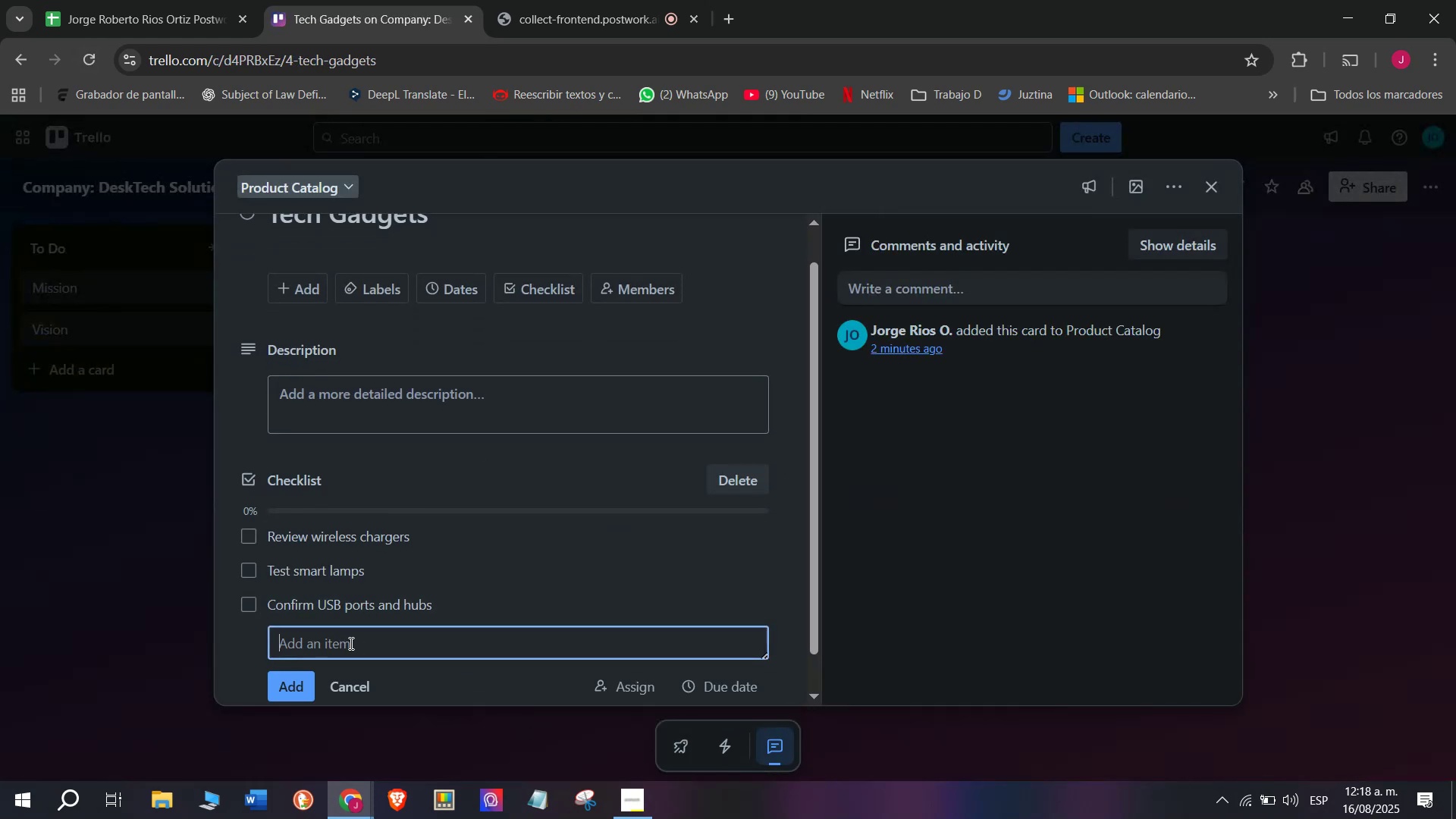 
scroll: coordinate [457, 604], scroll_direction: down, amount: 2.0
 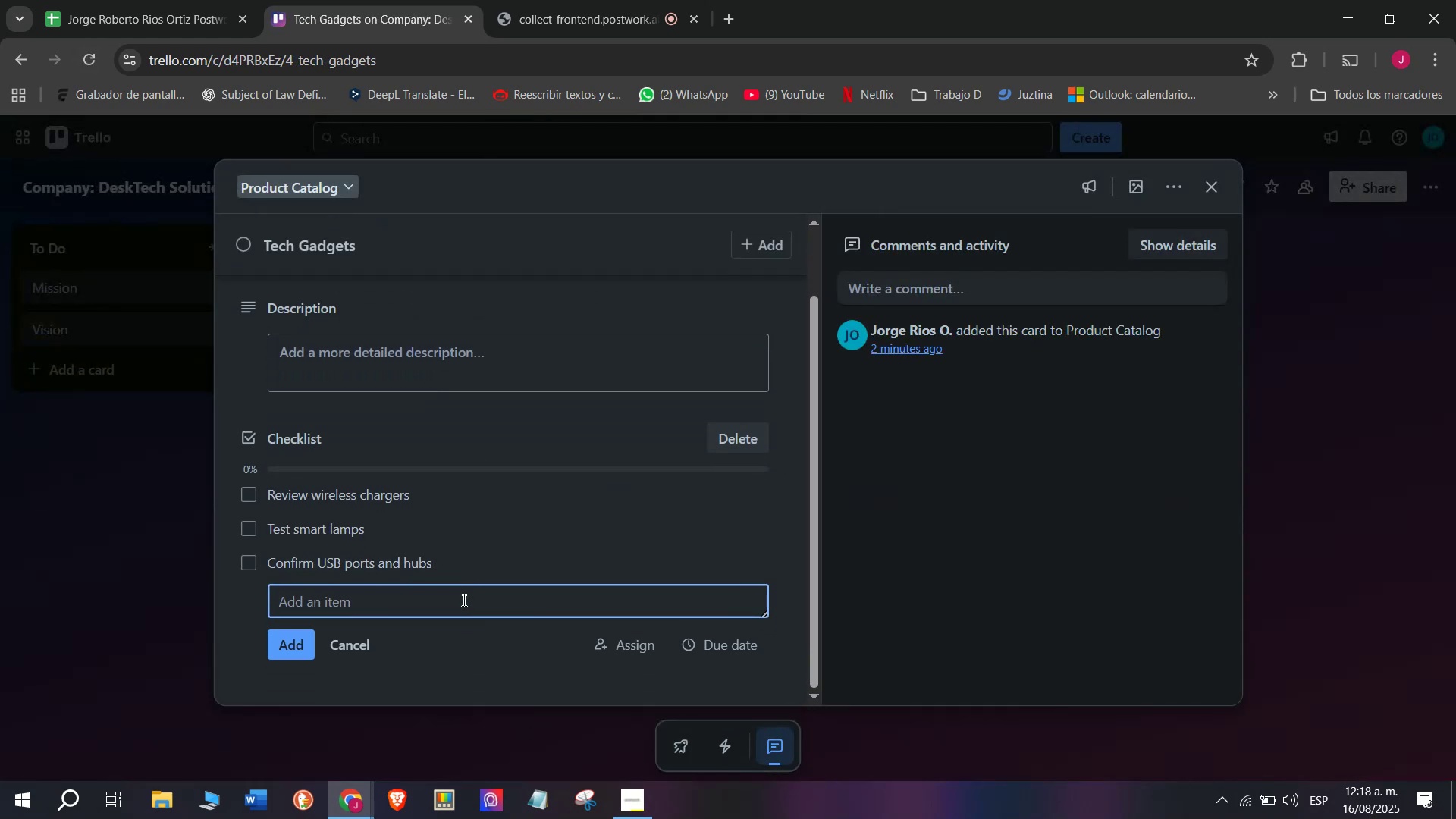 
left_click([463, 600])
 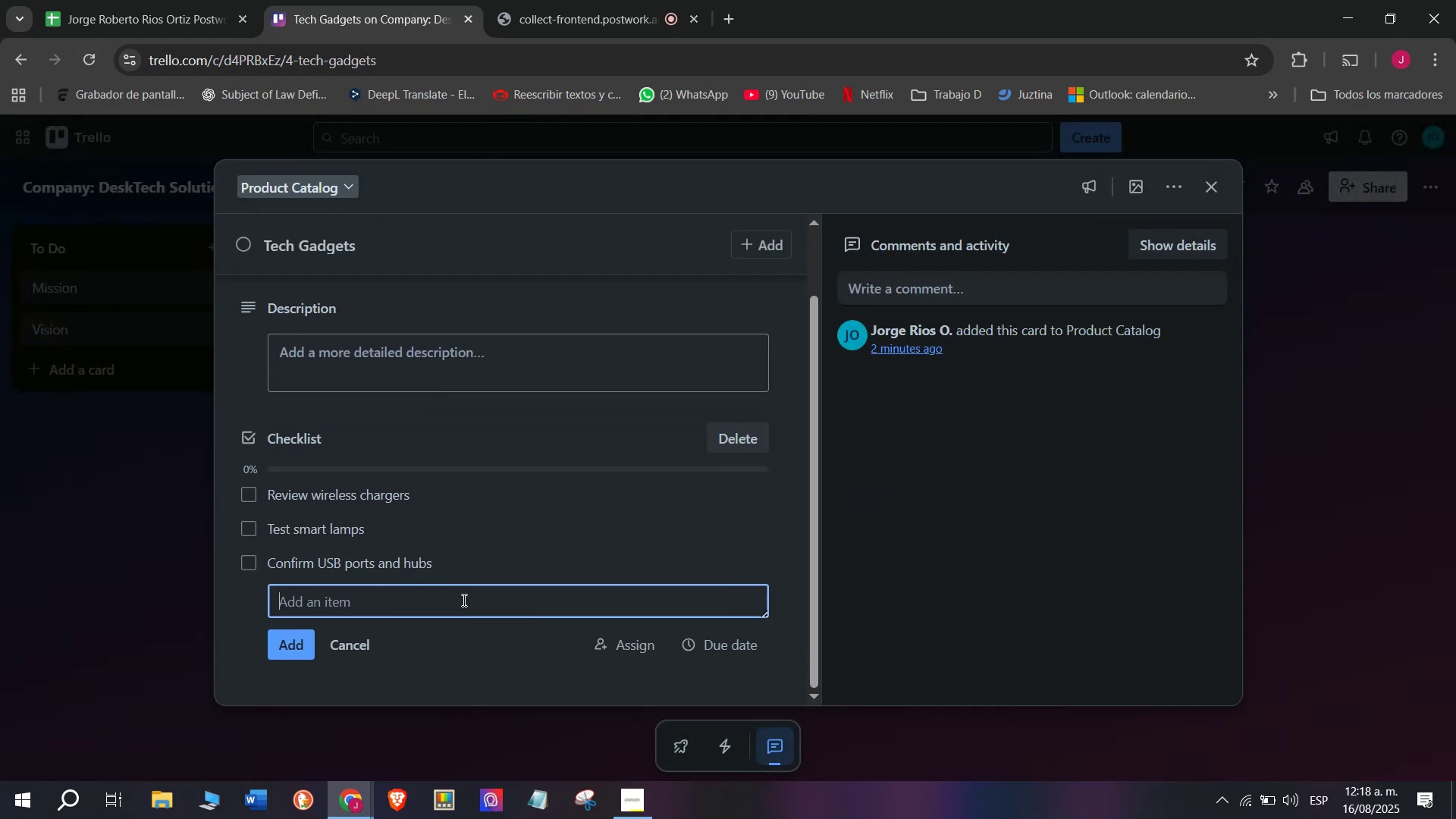 
type(Prerpare )
 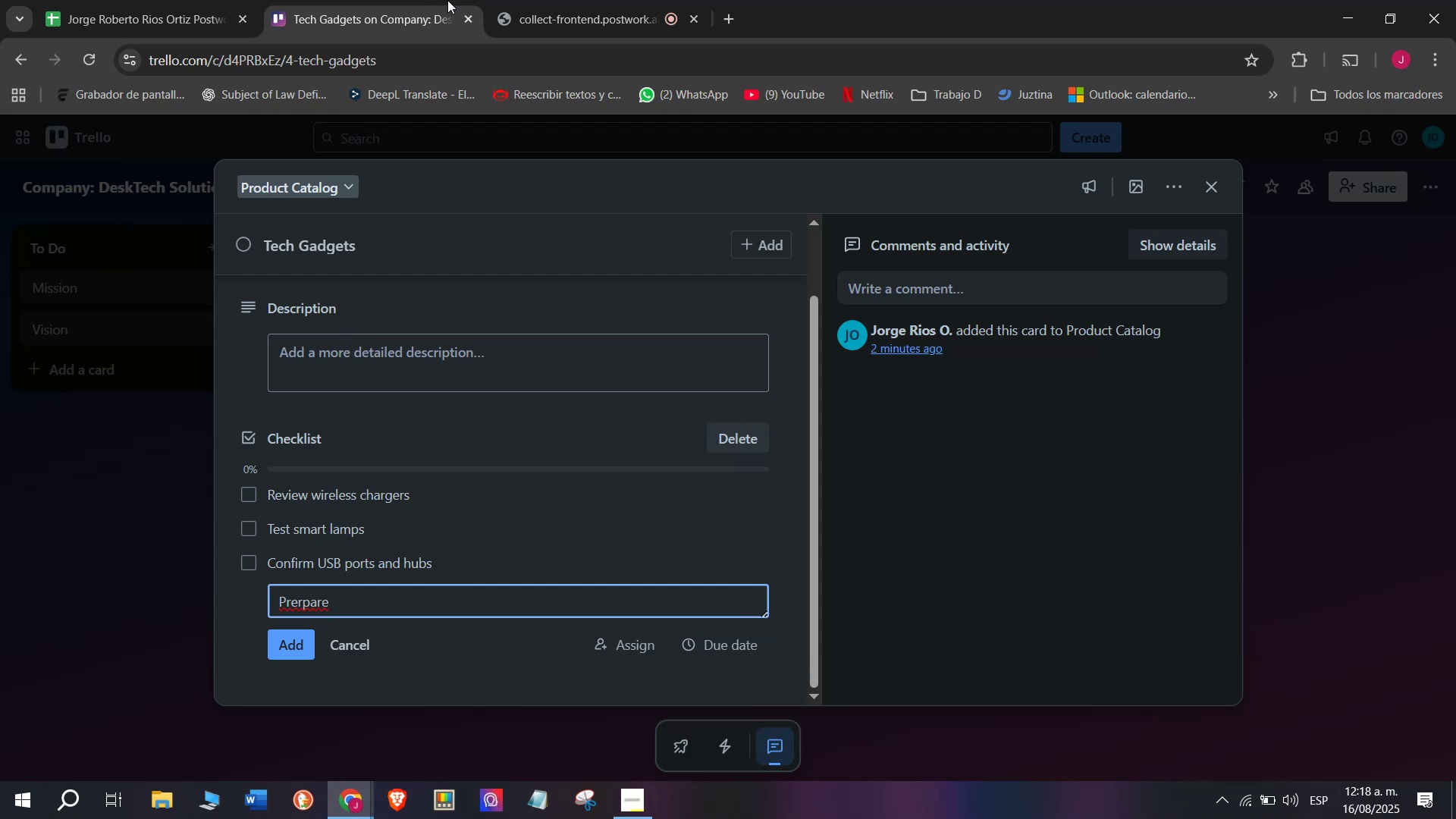 
left_click([521, 0])
 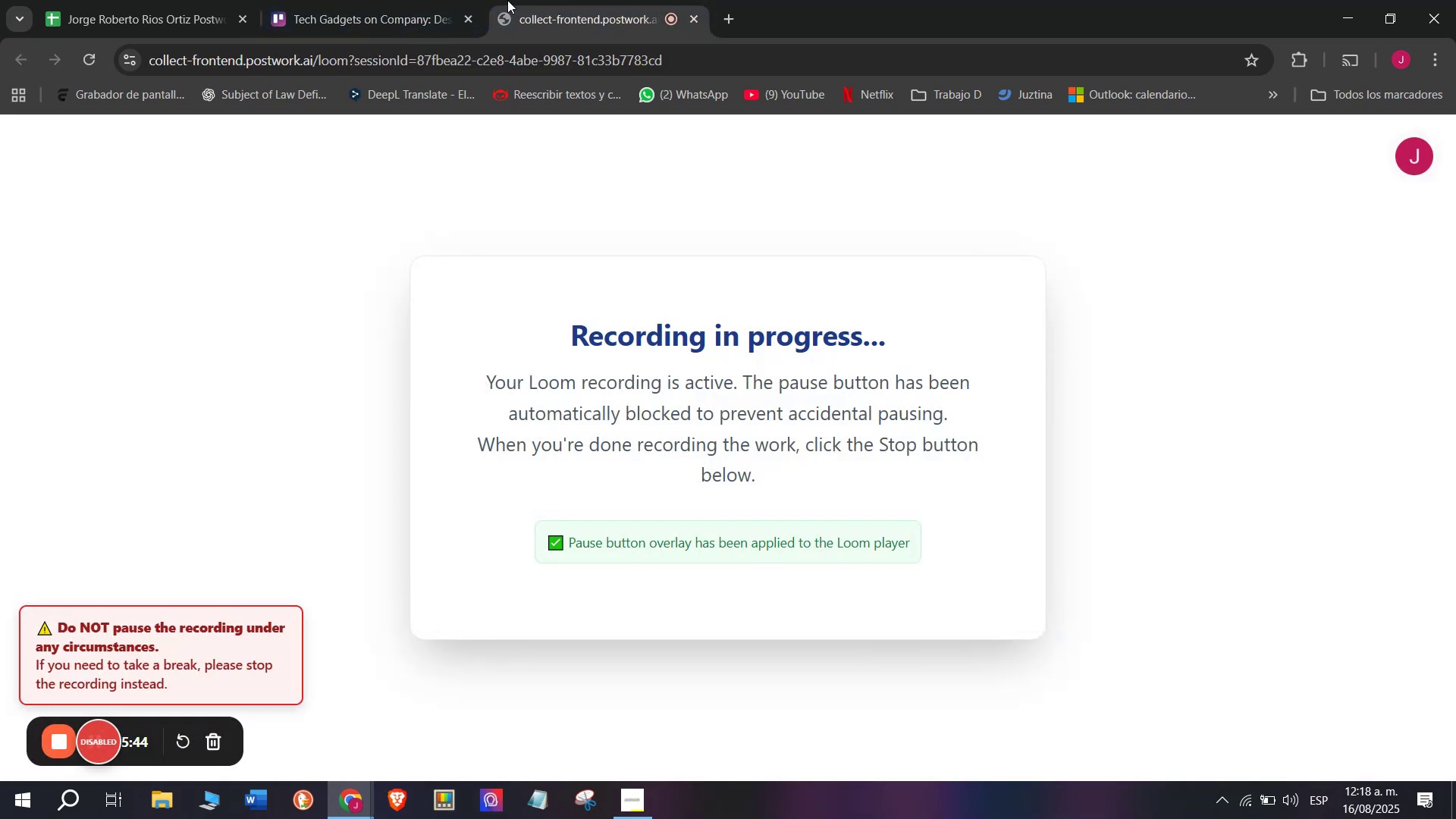 
left_click([428, 0])
 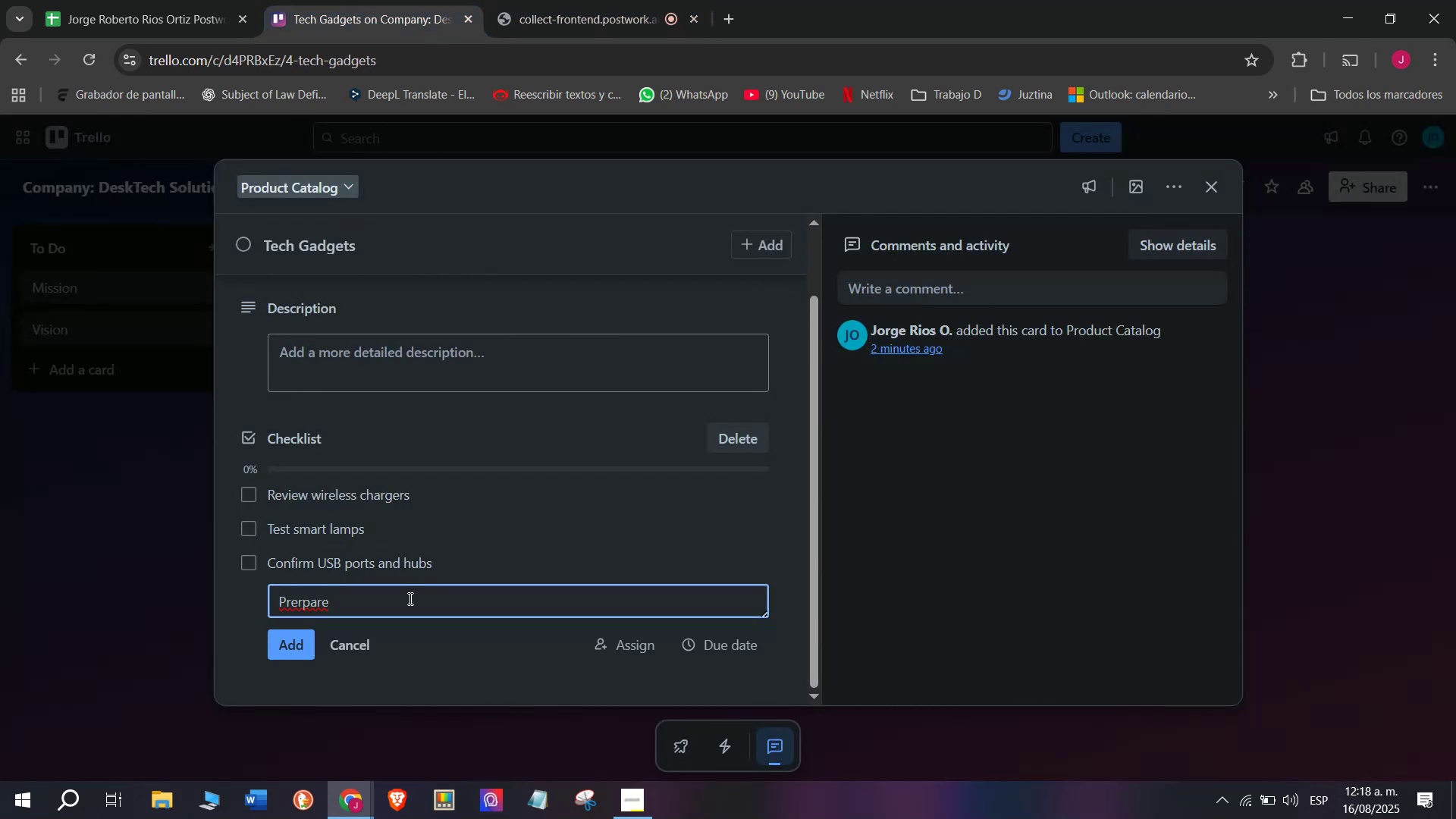 
key(Backspace)
key(Backspace)
key(Backspace)
key(Backspace)
type(a)
key(Backspace)
key(Backspace)
key(Backspace)
type(pare digitakl)
key(Backspace)
key(Backspace)
type(l manuals)
 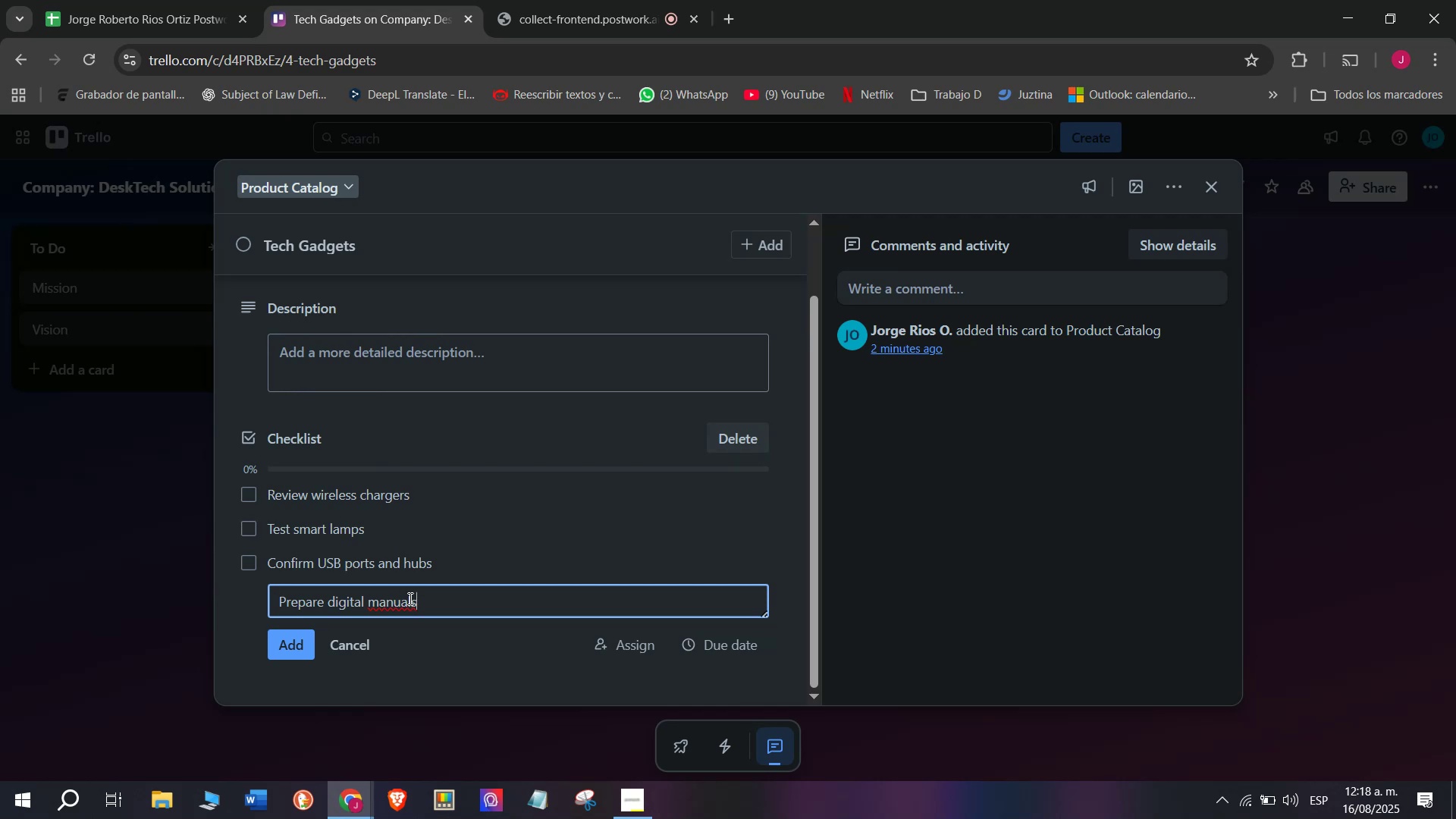 
key(Enter)
 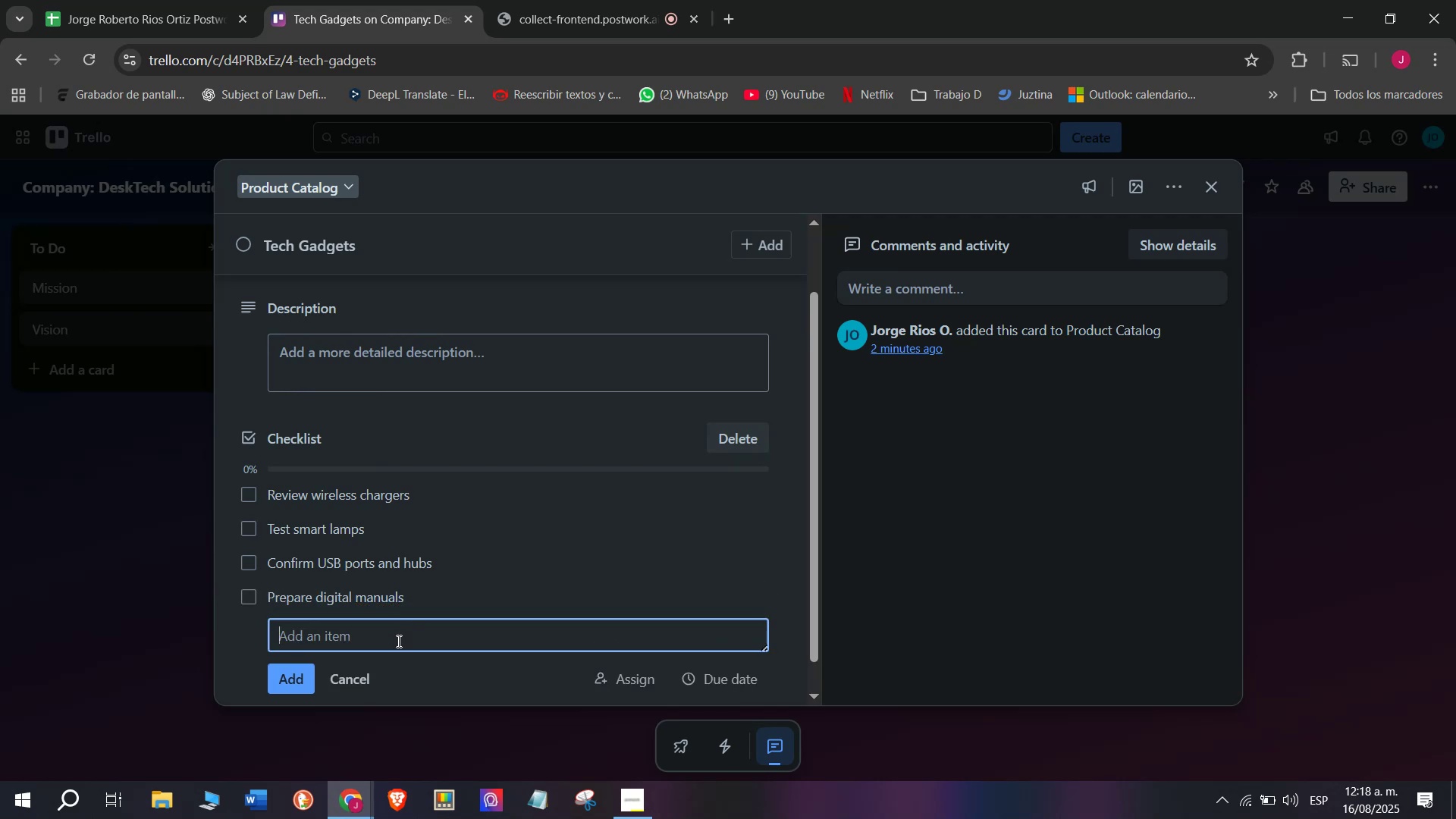 
type(Up)
key(Backspace)
type(pload cua)
key(Backspace)
type(stomer re)
 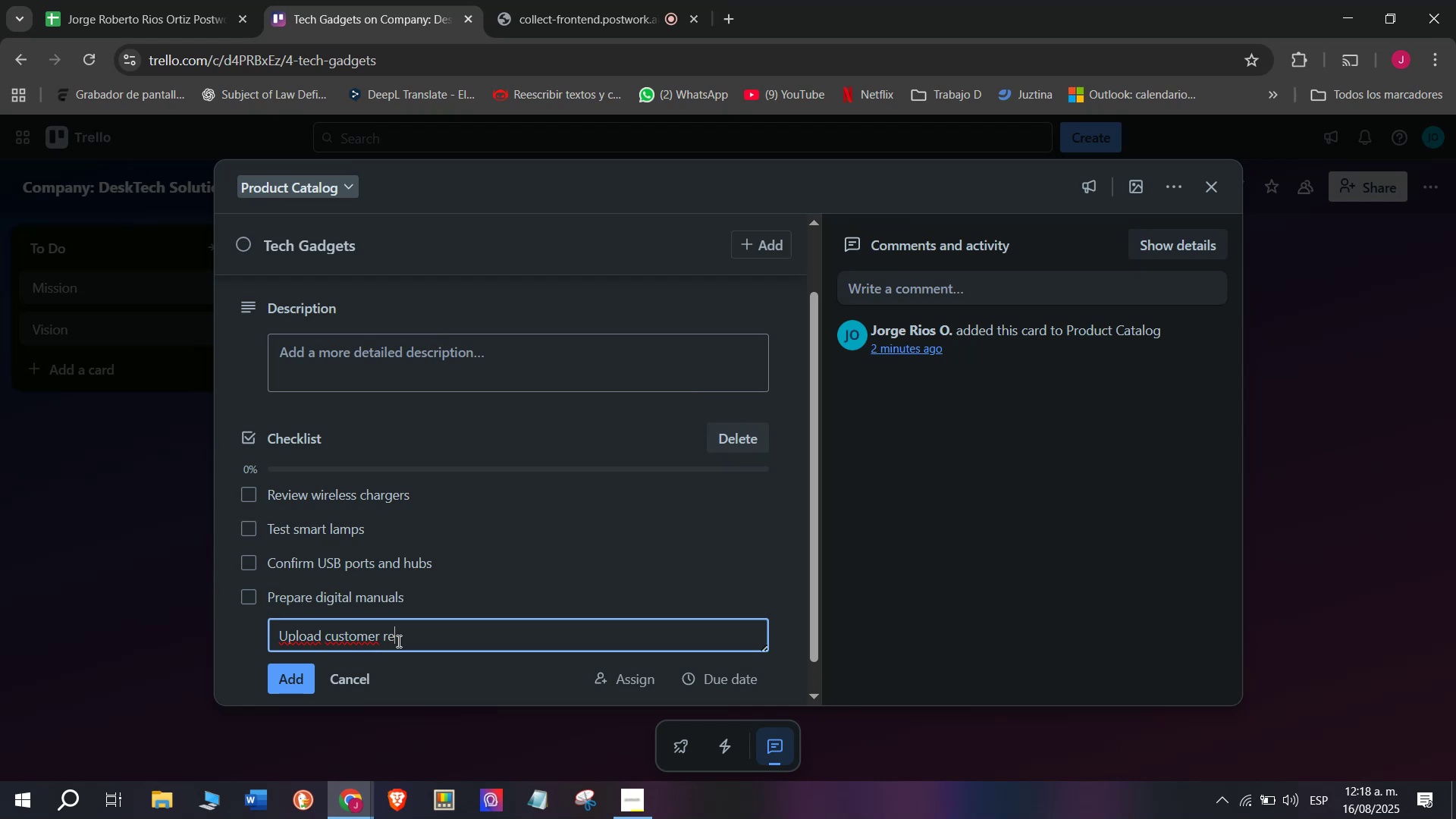 
type(viewa)
 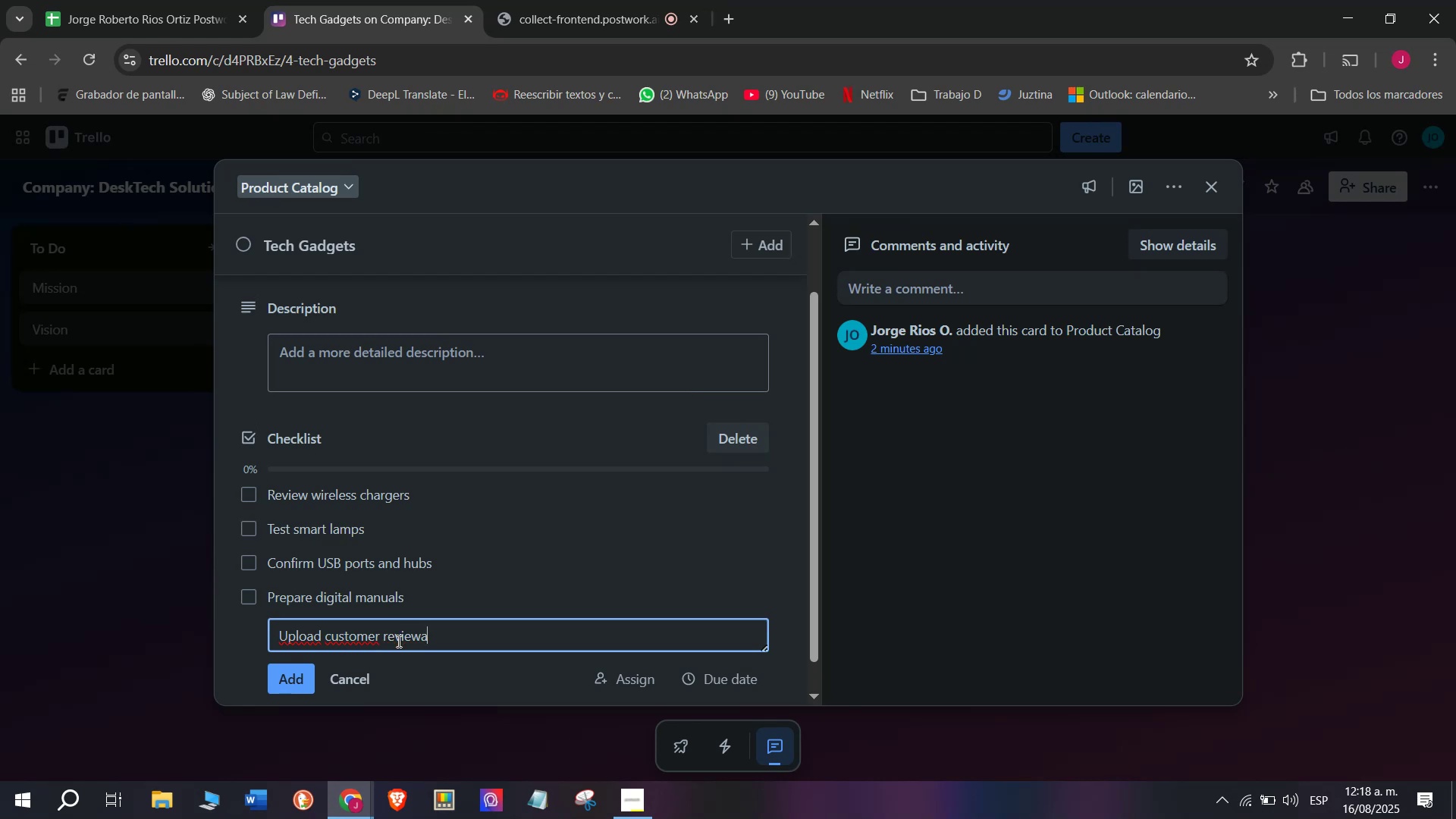 
key(Enter)
 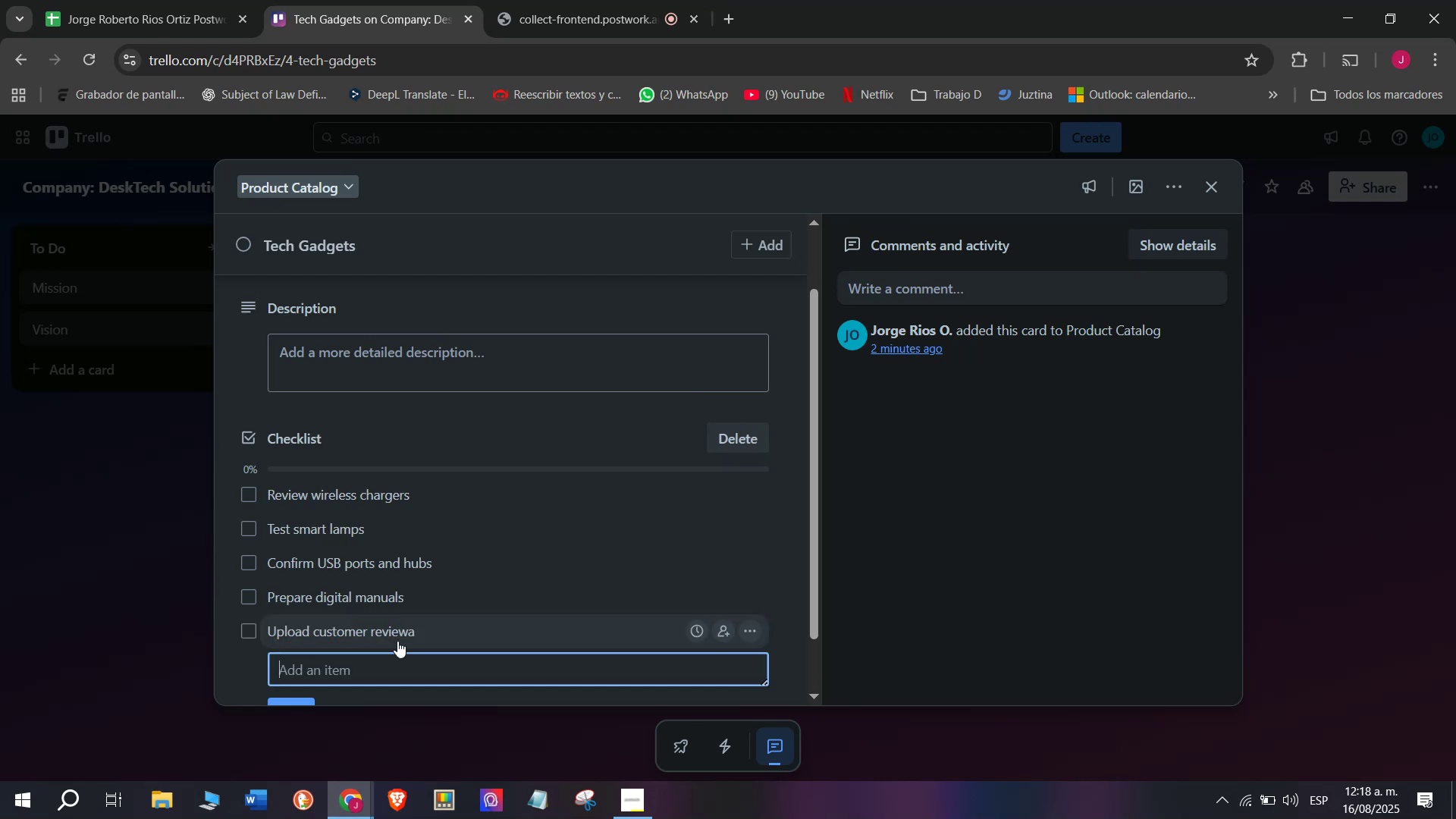 
type(Adjust producty)
key(Backspace)
type( specas)
key(Backspace)
key(Backspace)
type(s)
 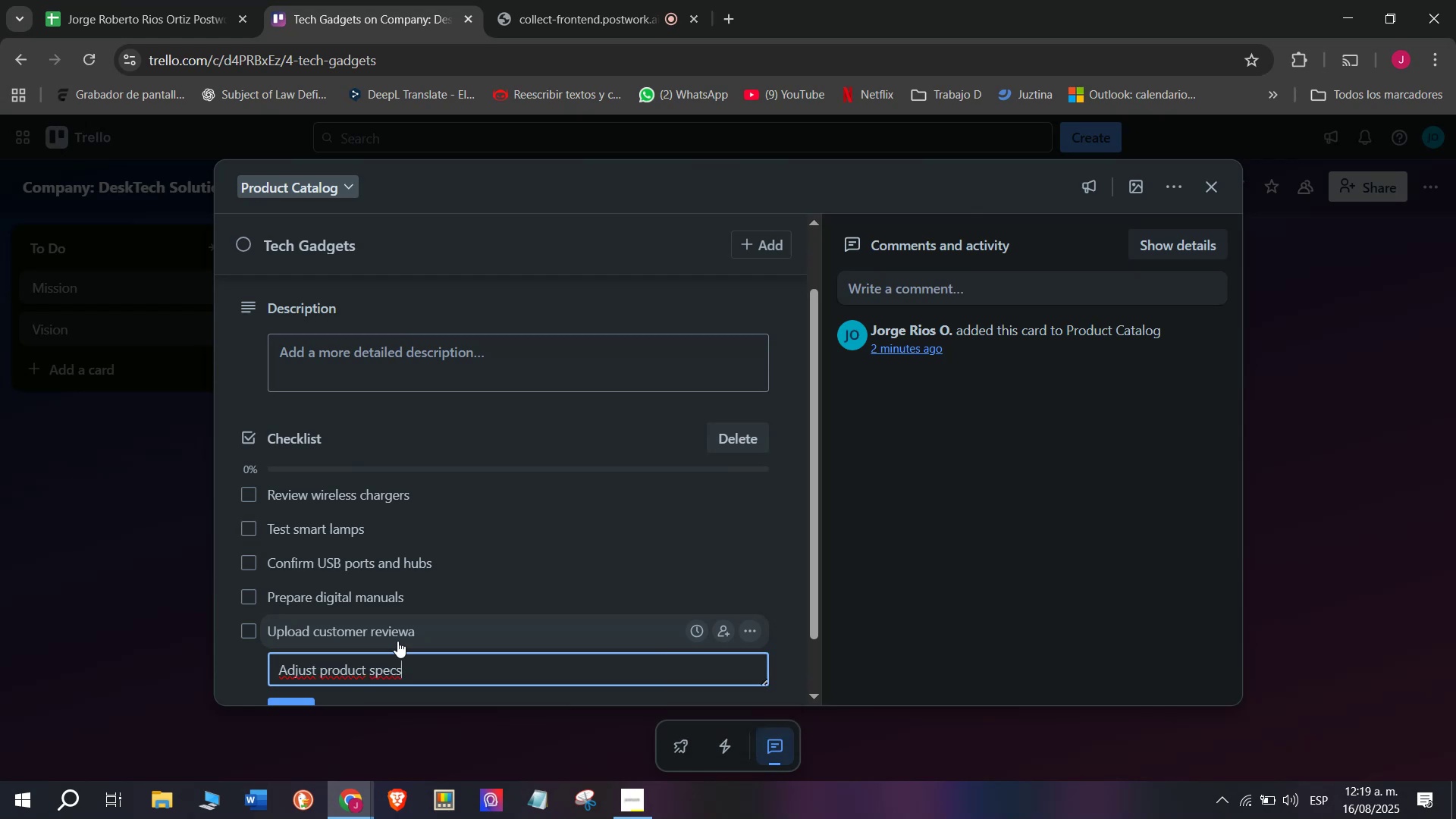 
key(Enter)
 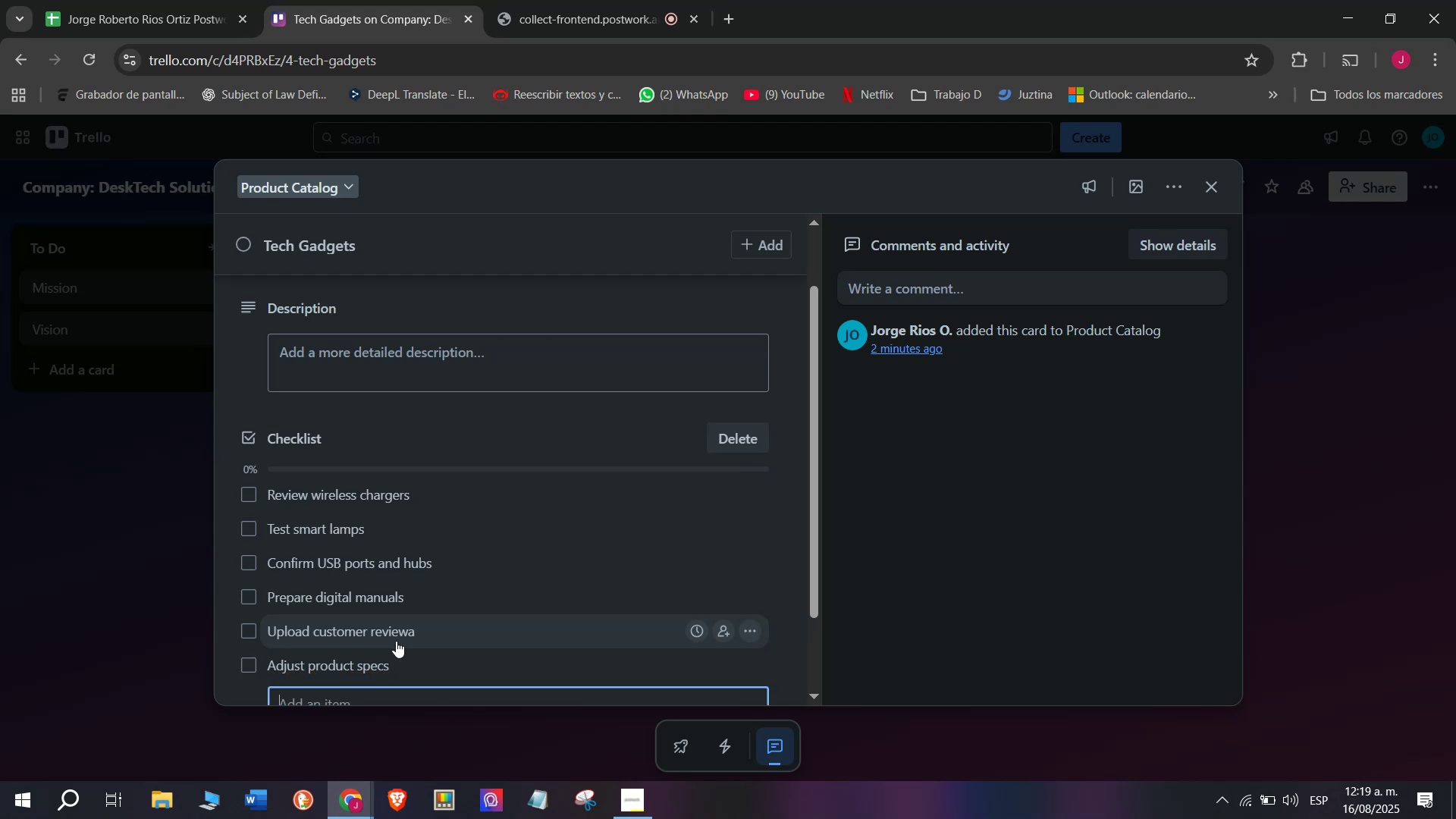 
scroll: coordinate [393, 551], scroll_direction: up, amount: 4.0
 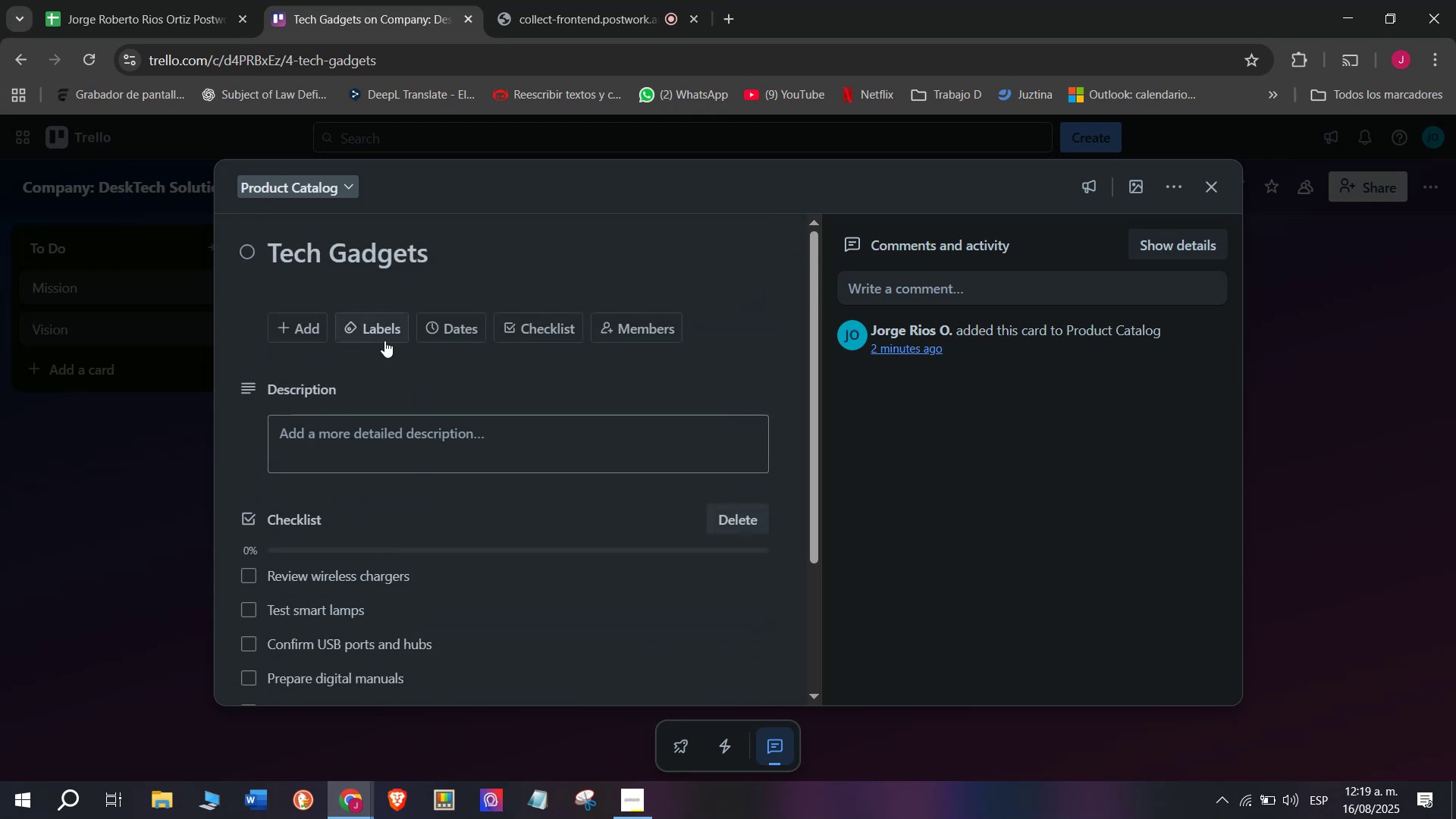 
left_click([386, 338])
 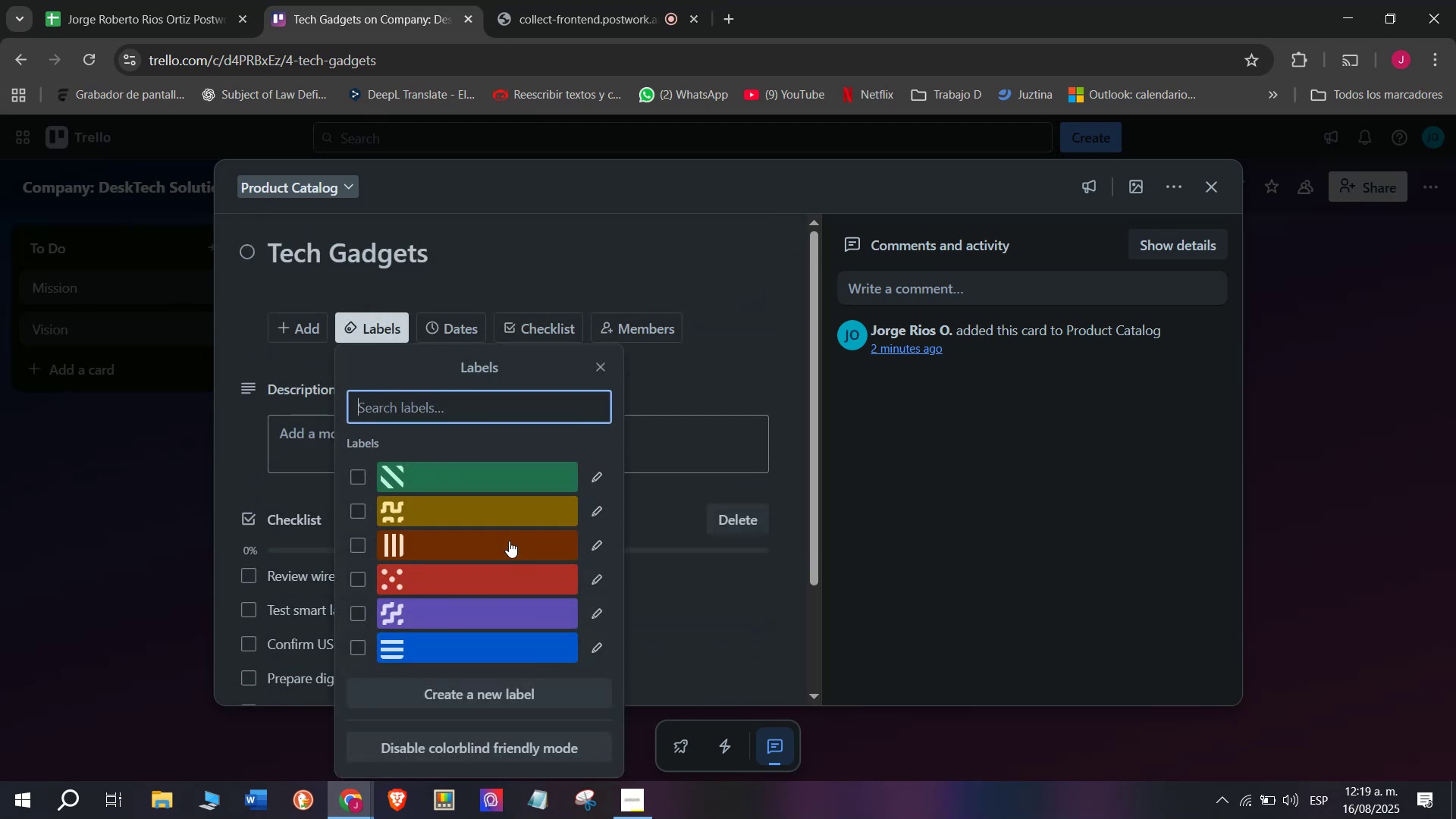 
left_click([503, 512])
 